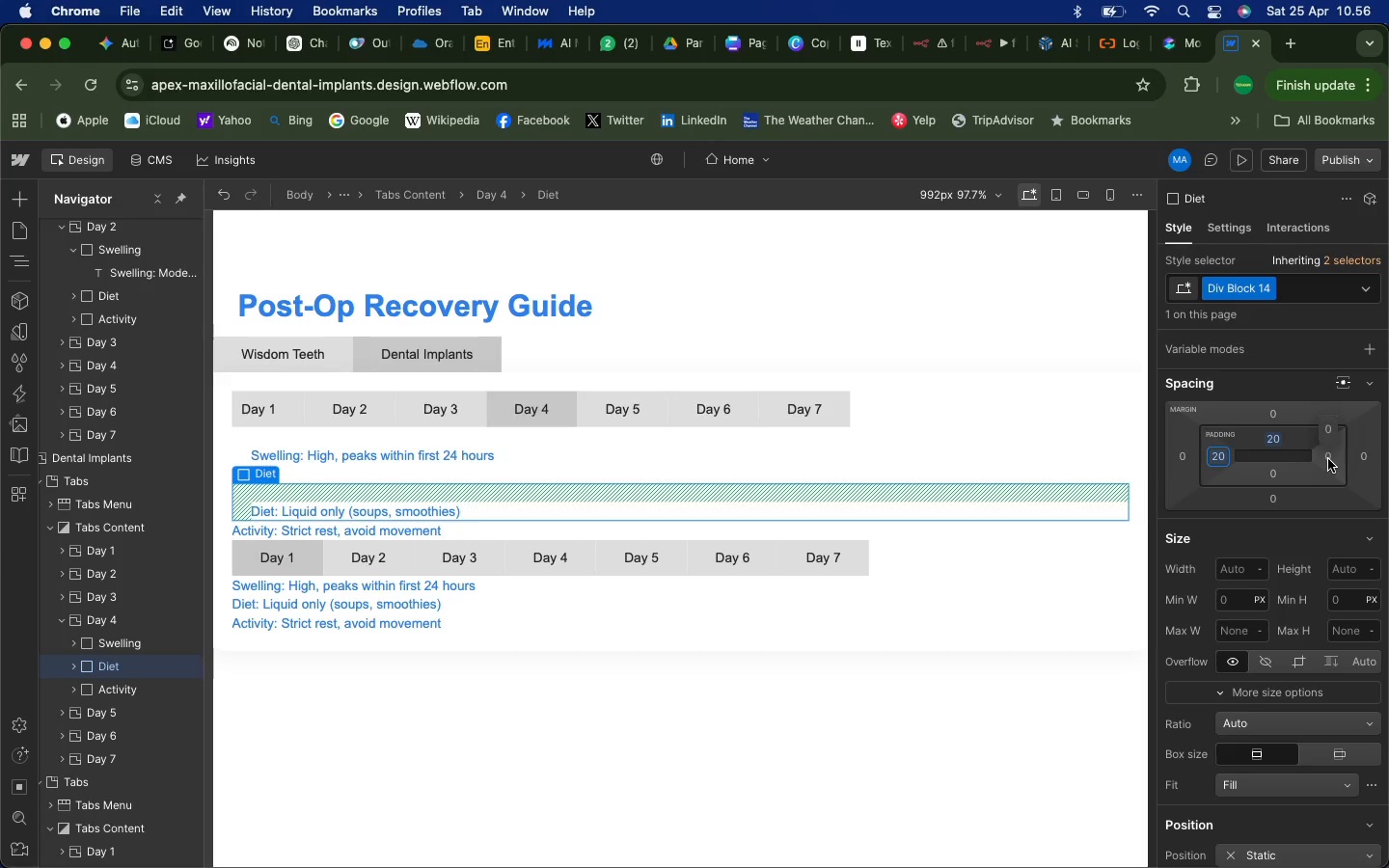 
left_click([1328, 459])
 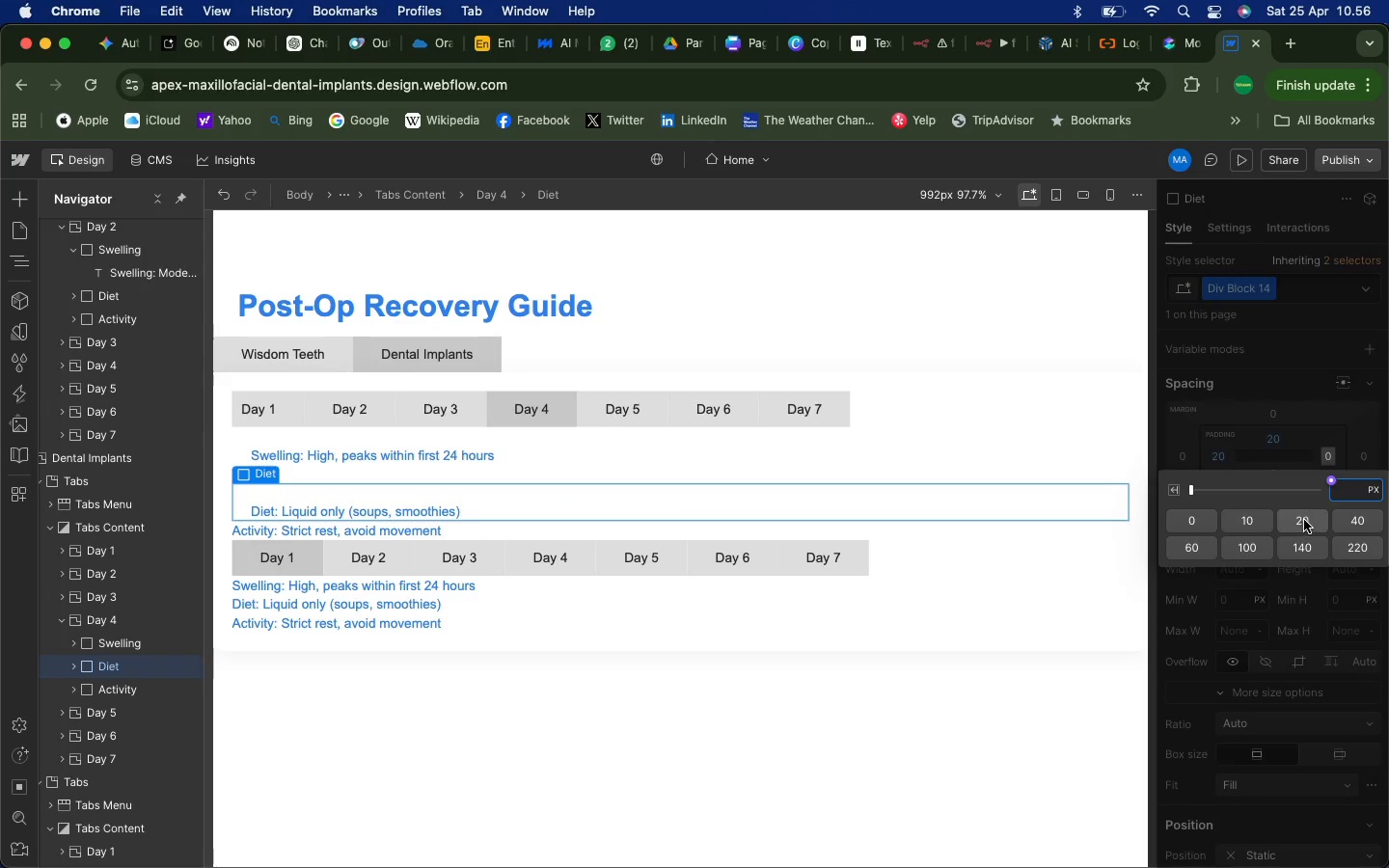 
left_click([1303, 521])
 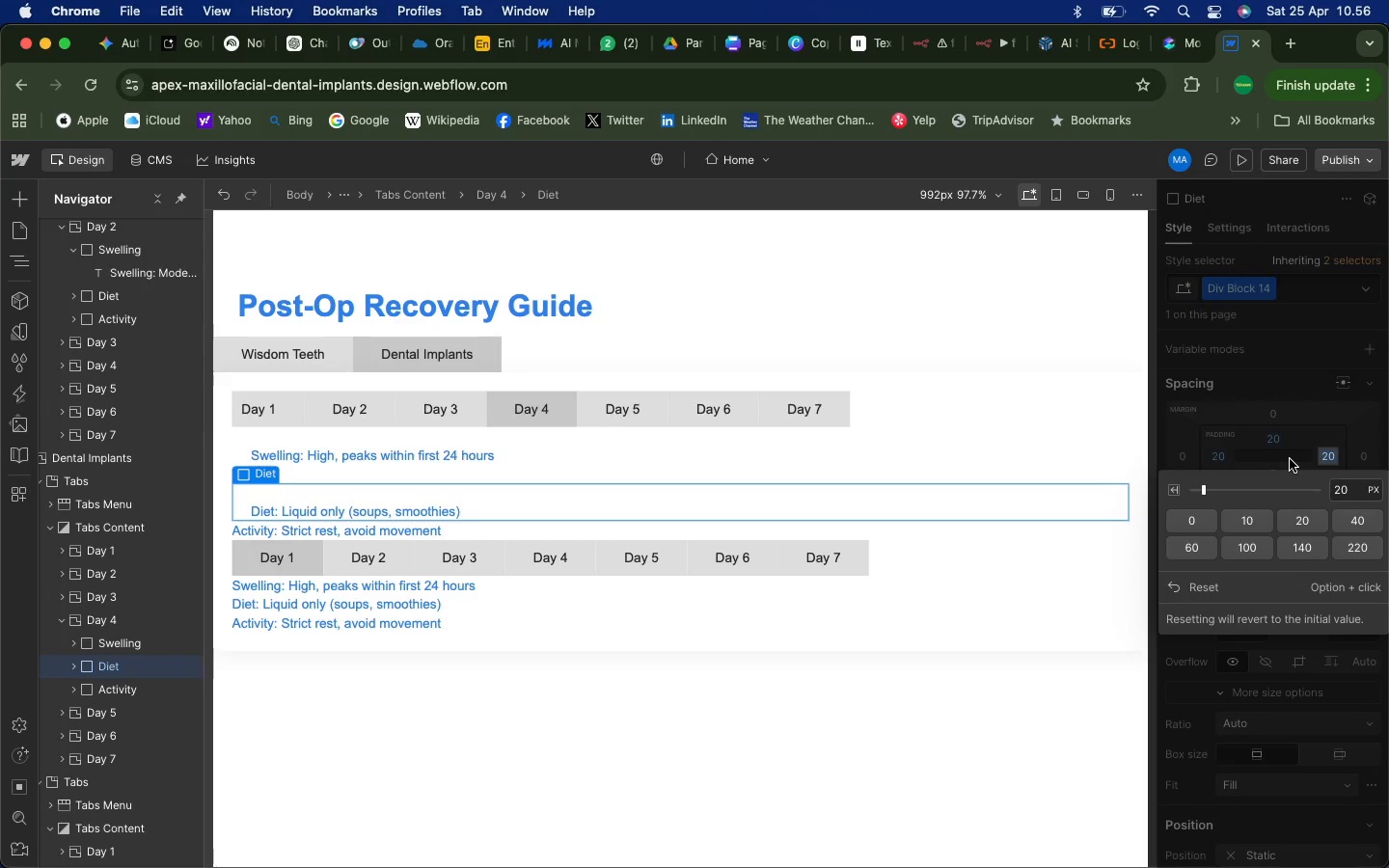 
left_click([1290, 459])
 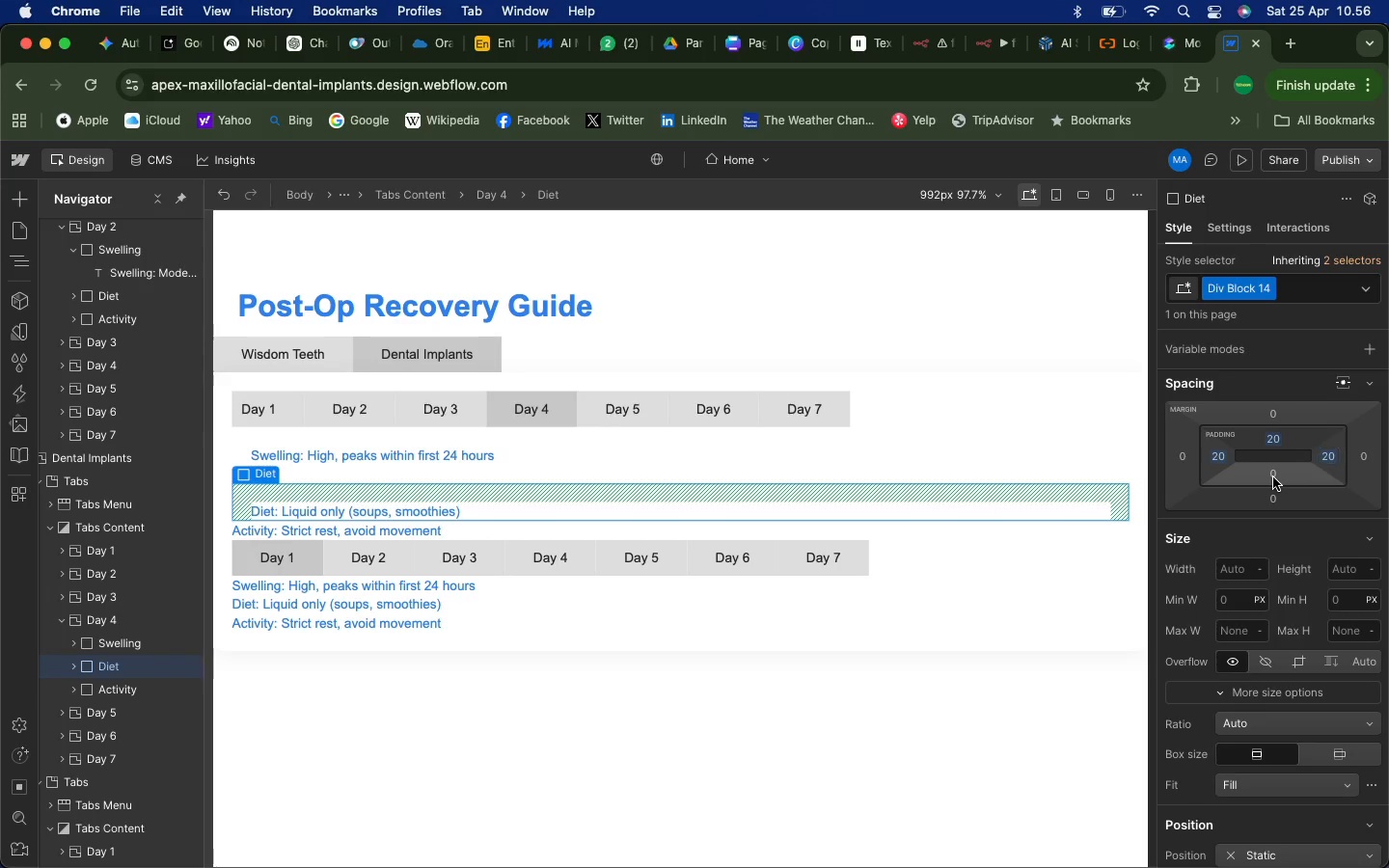 
left_click([1273, 477])
 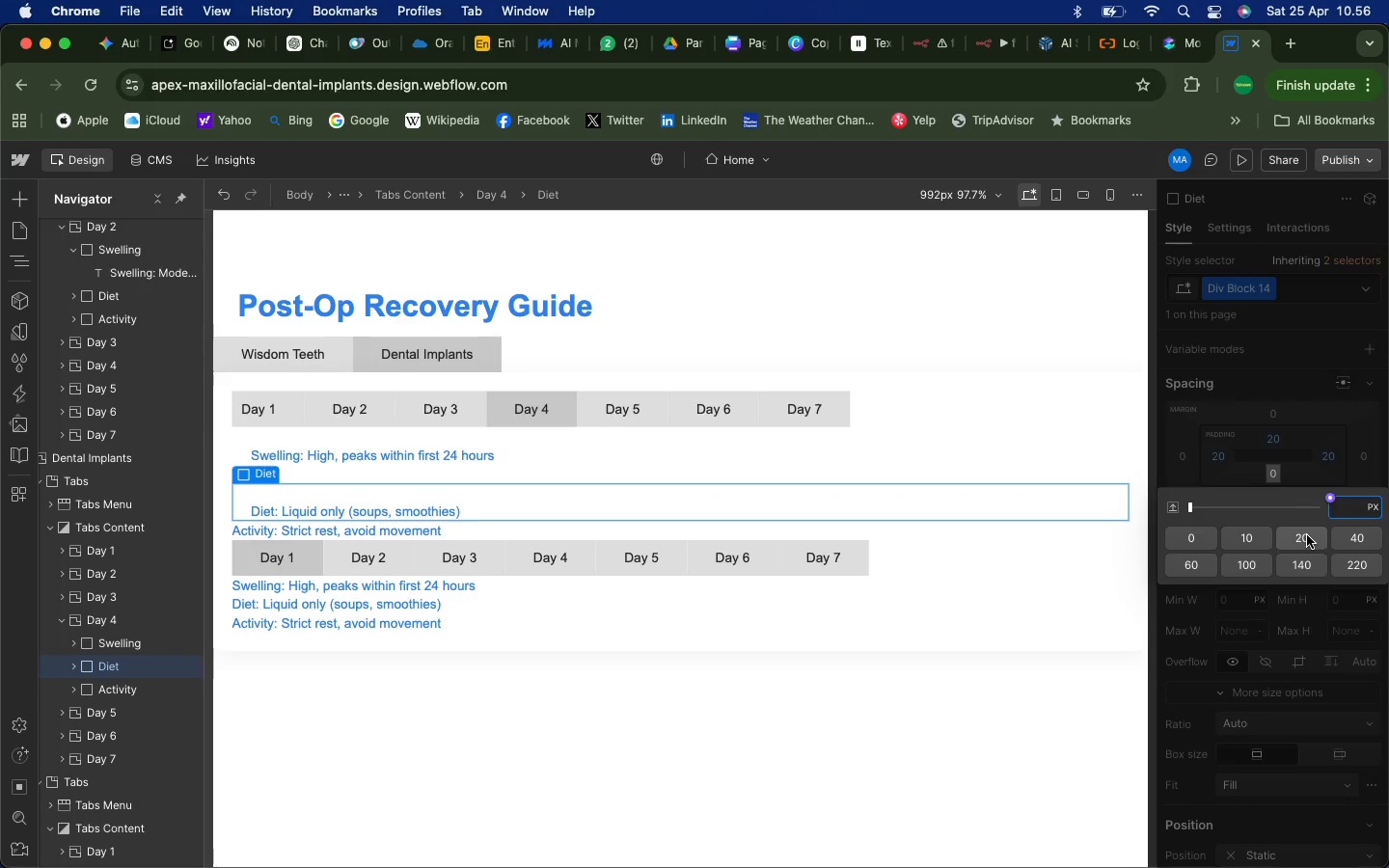 
left_click([1306, 536])
 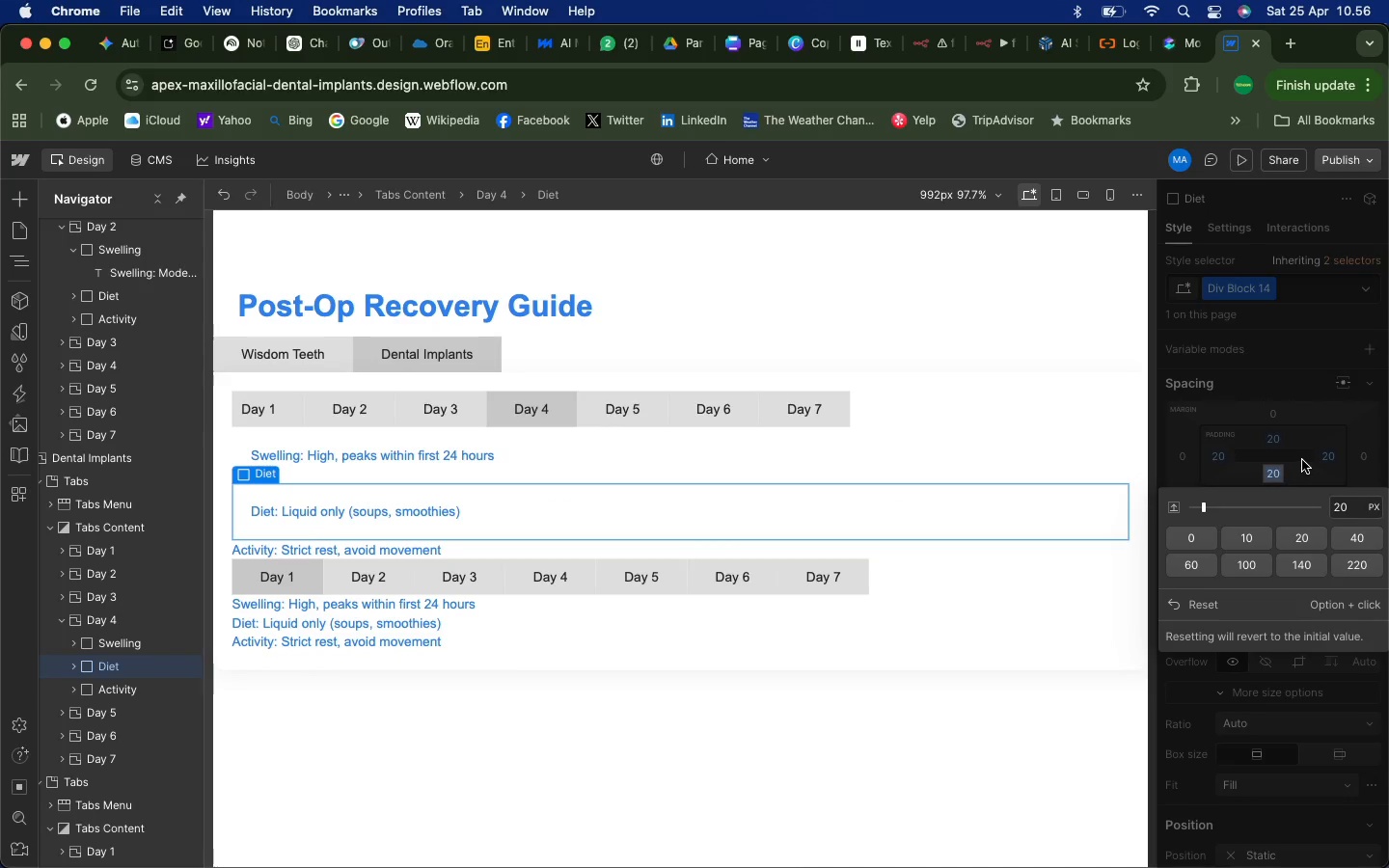 
left_click([1302, 458])
 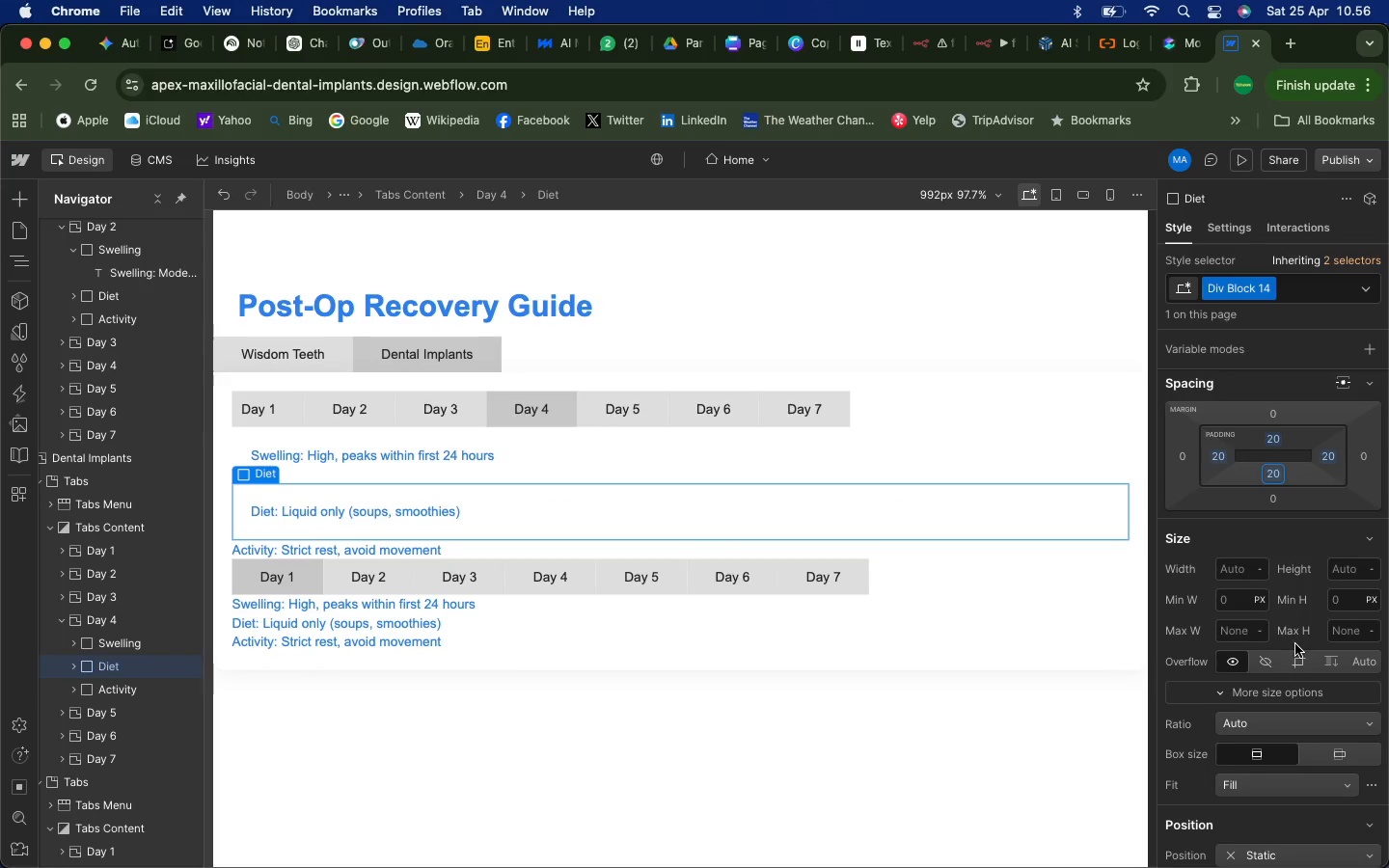 
left_click([1276, 665])
 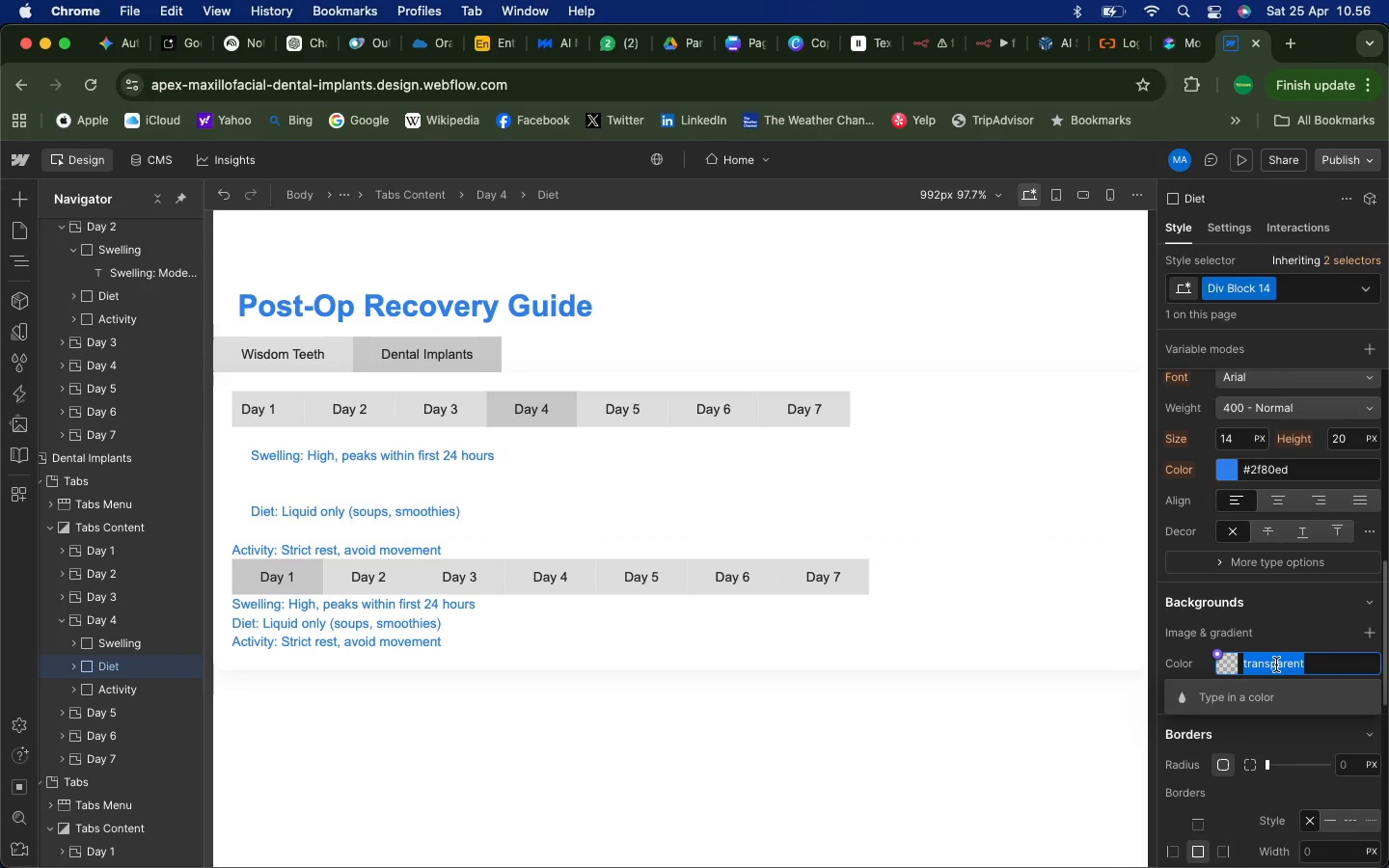 
scroll: coordinate [1297, 640], scroll_direction: down, amount: 15.0
 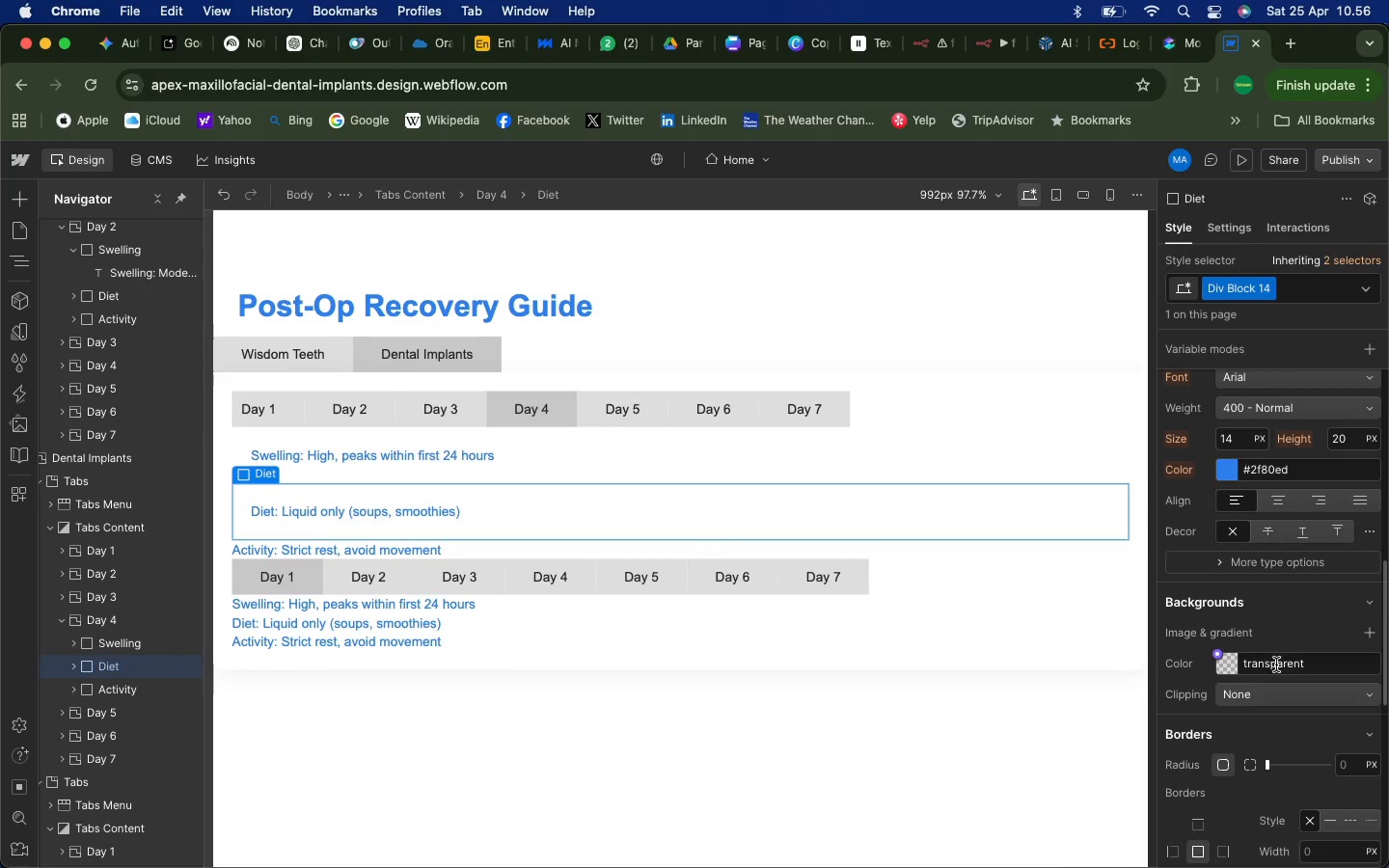 
type(white)
 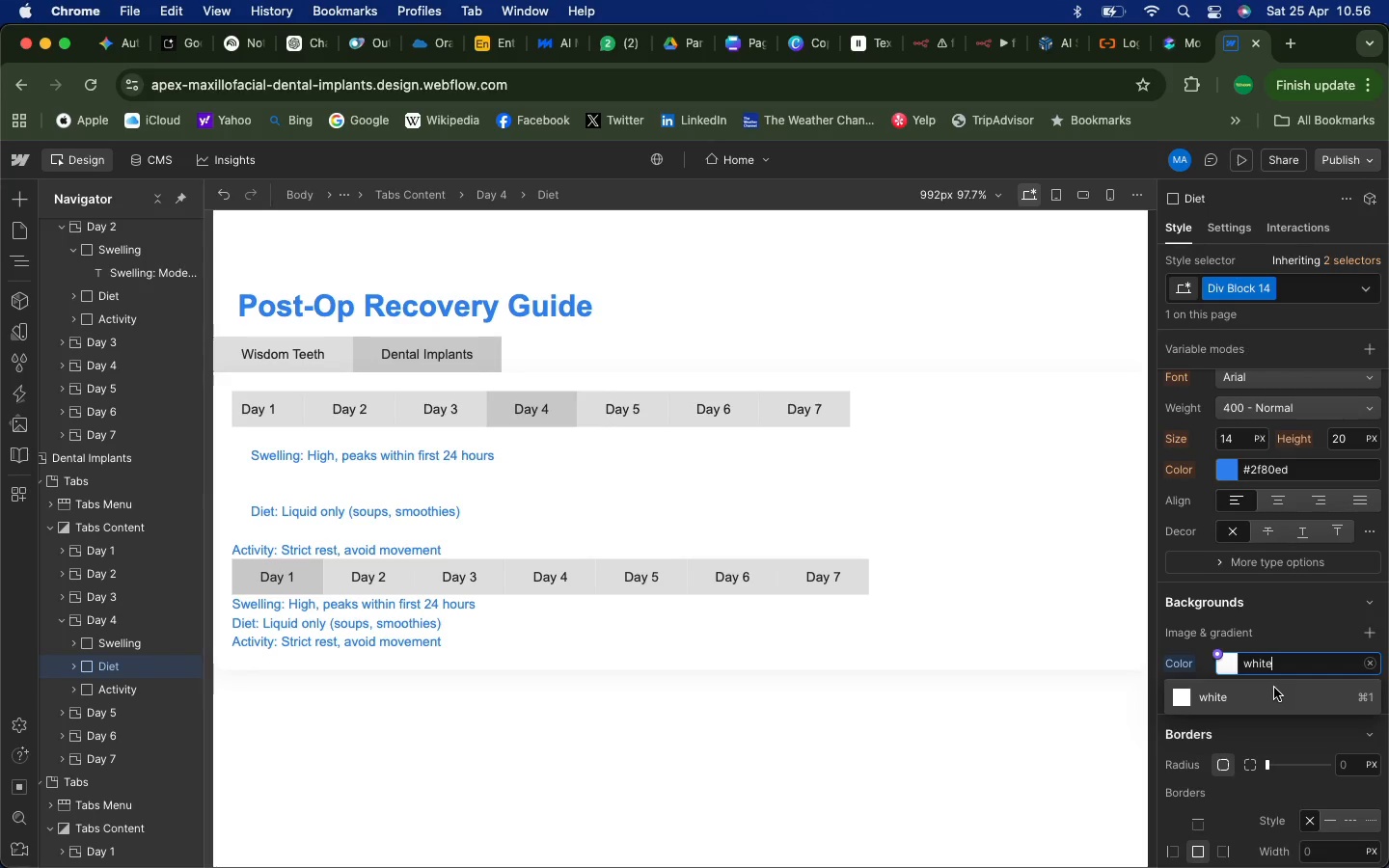 
left_click([1271, 692])
 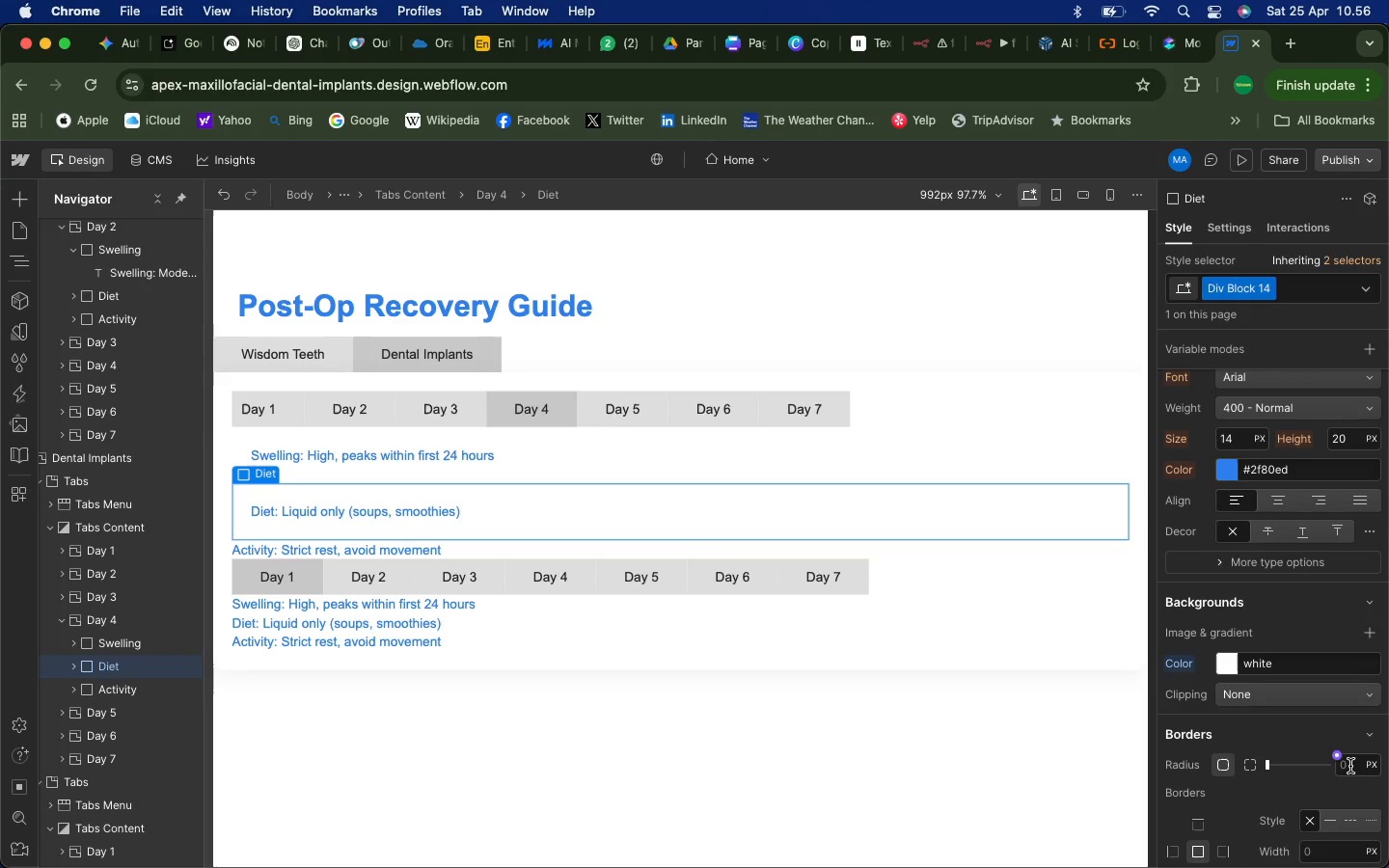 
left_click([1350, 766])
 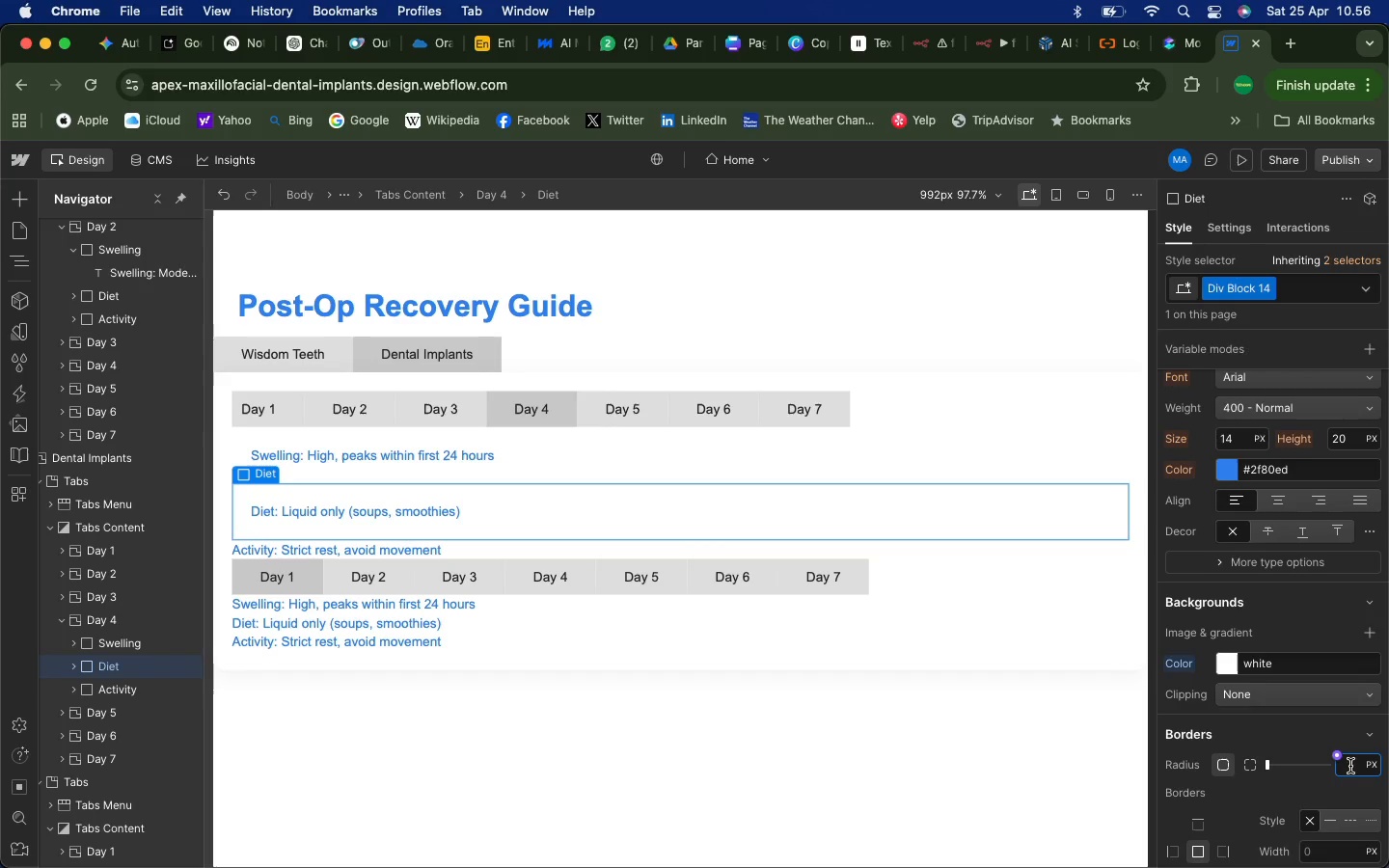 
type(12)
 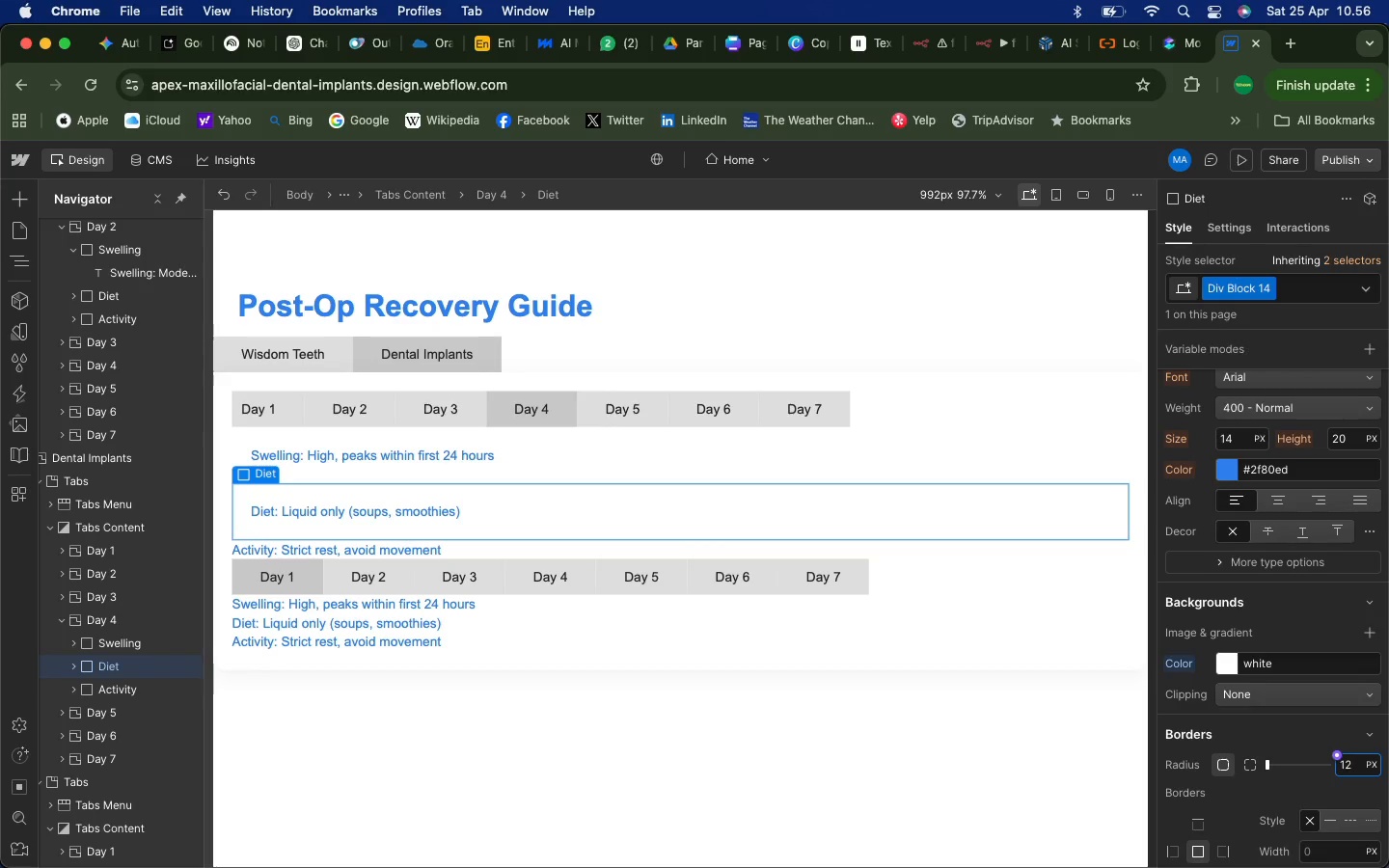 
key(Enter)
 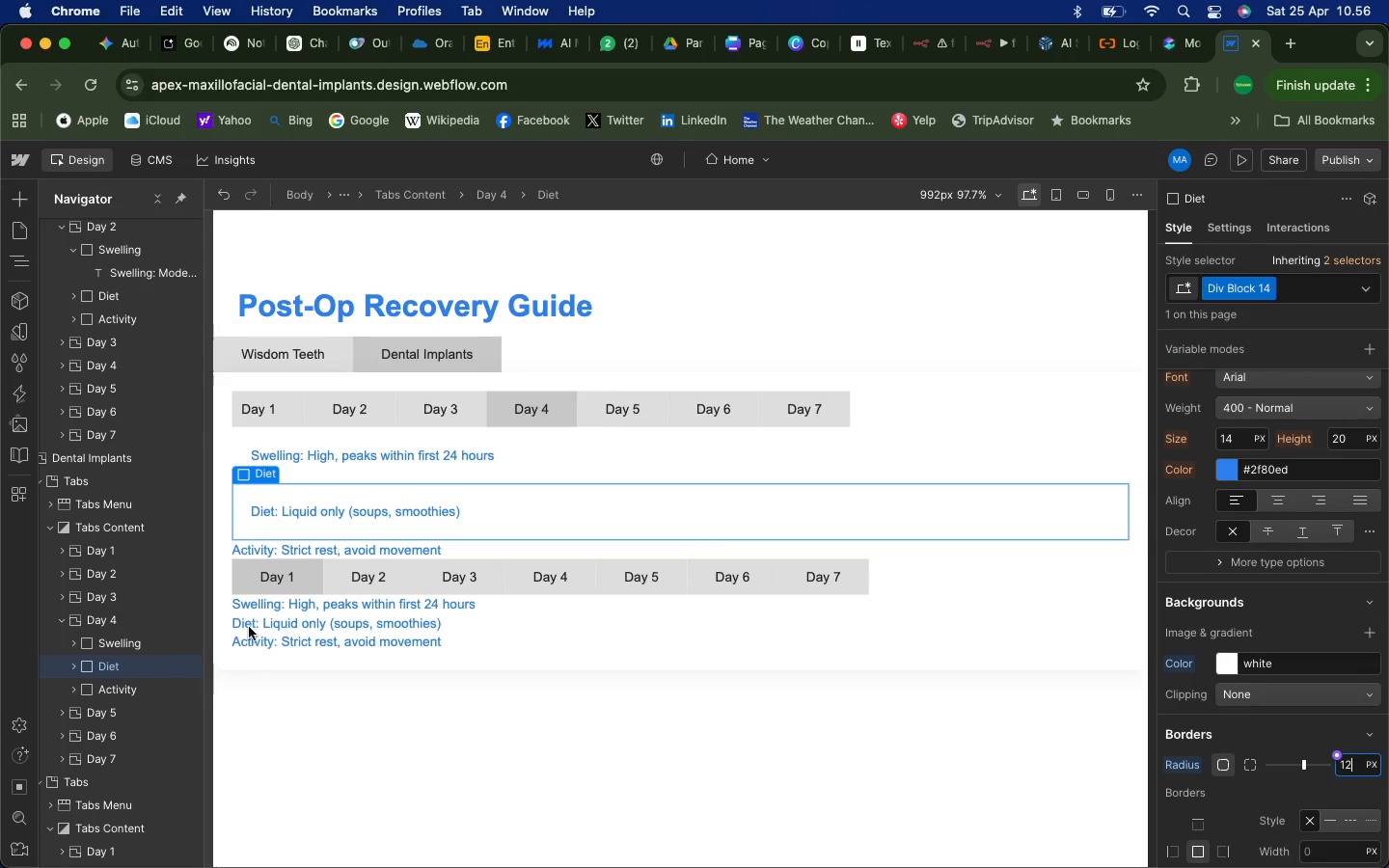 
left_click([123, 690])
 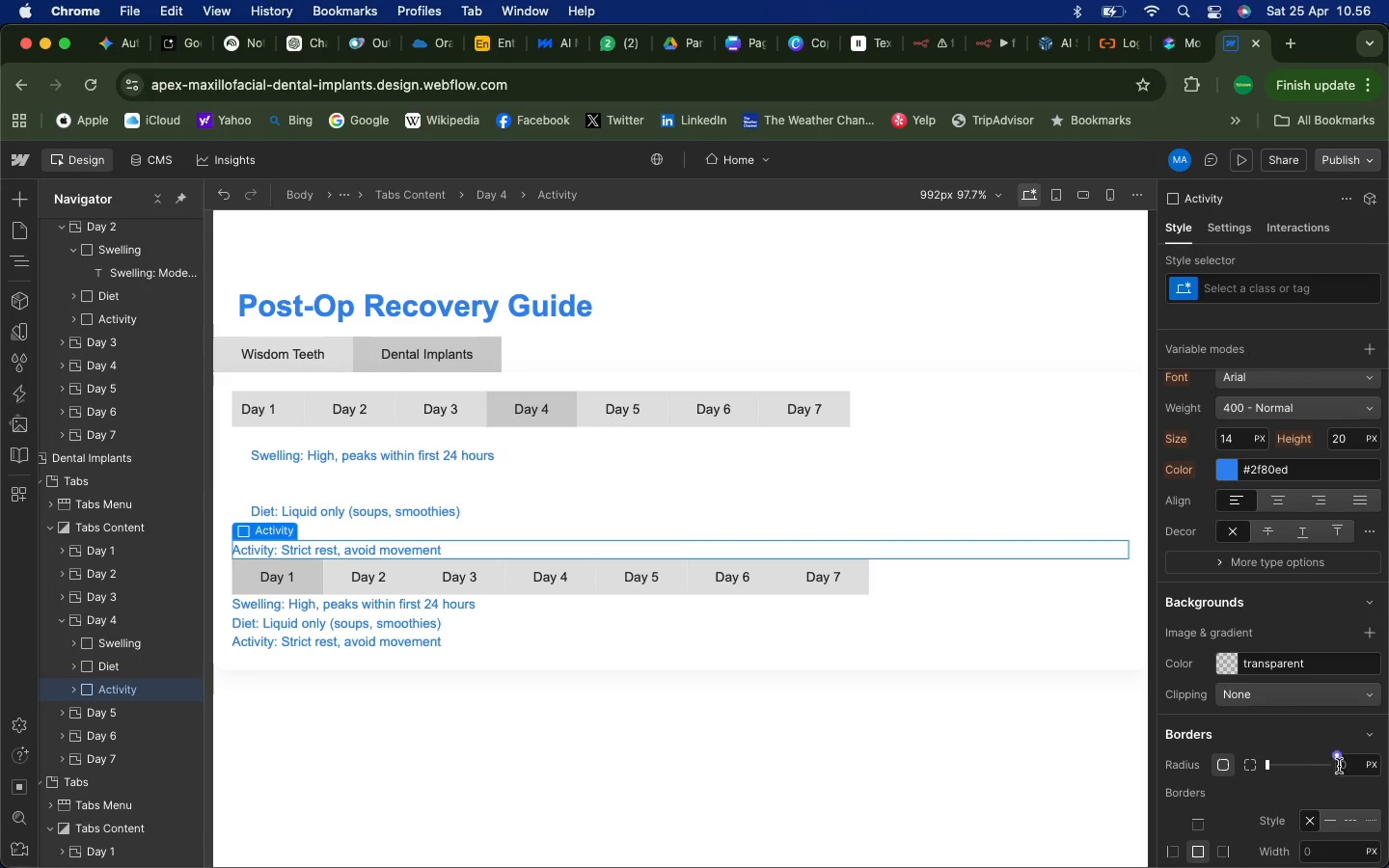 
left_click([1348, 764])
 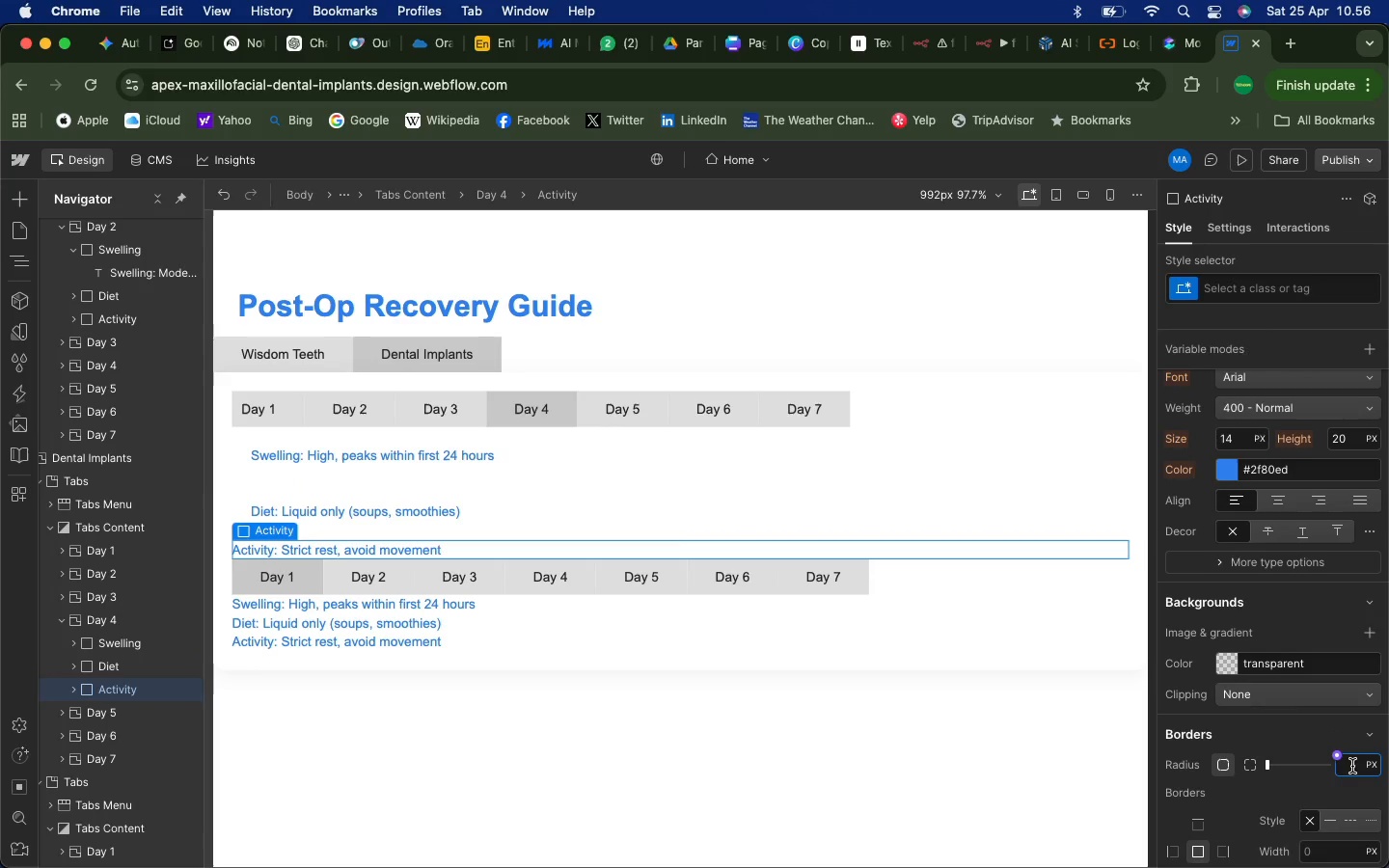 
type(12)
 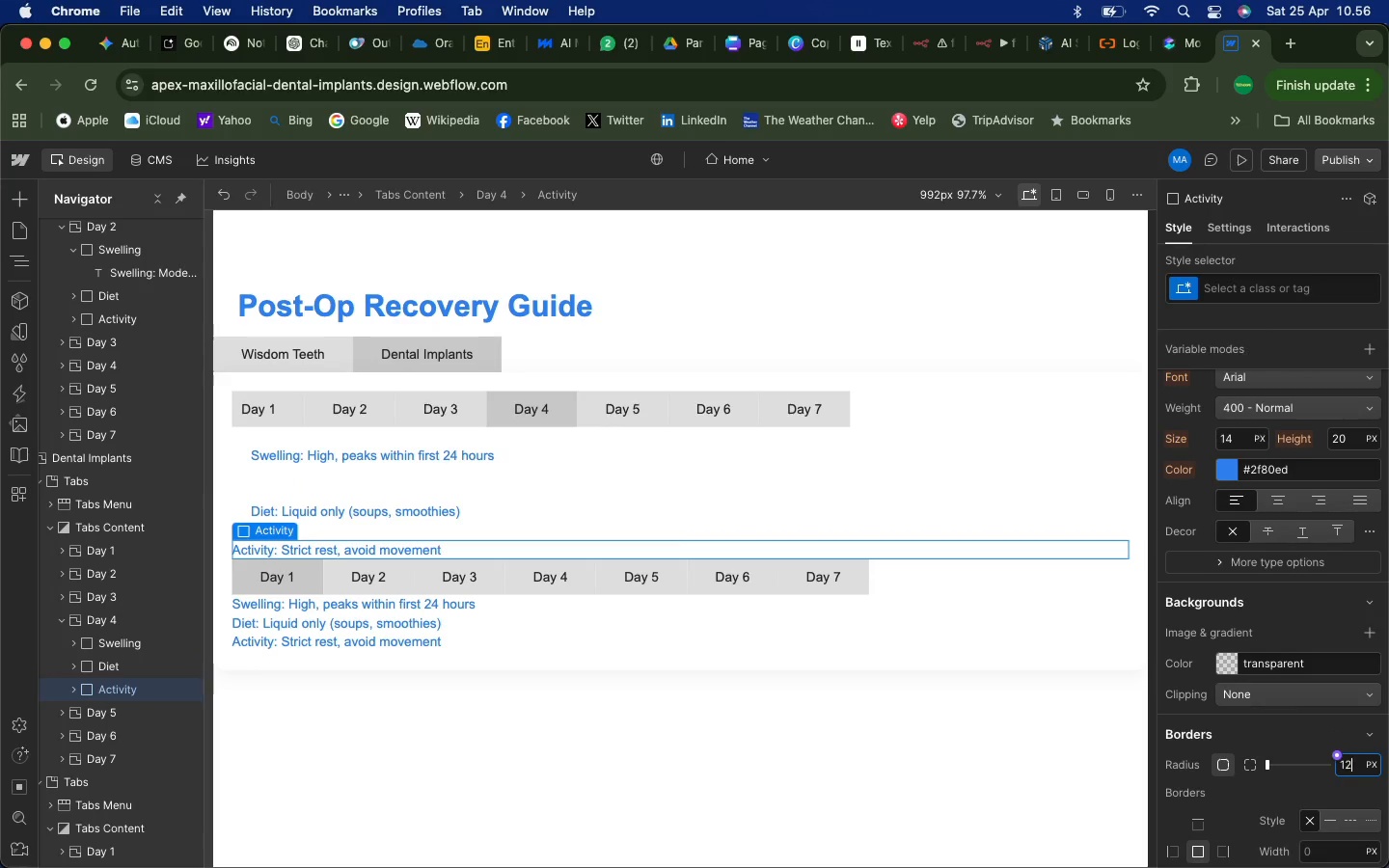 
key(Enter)
 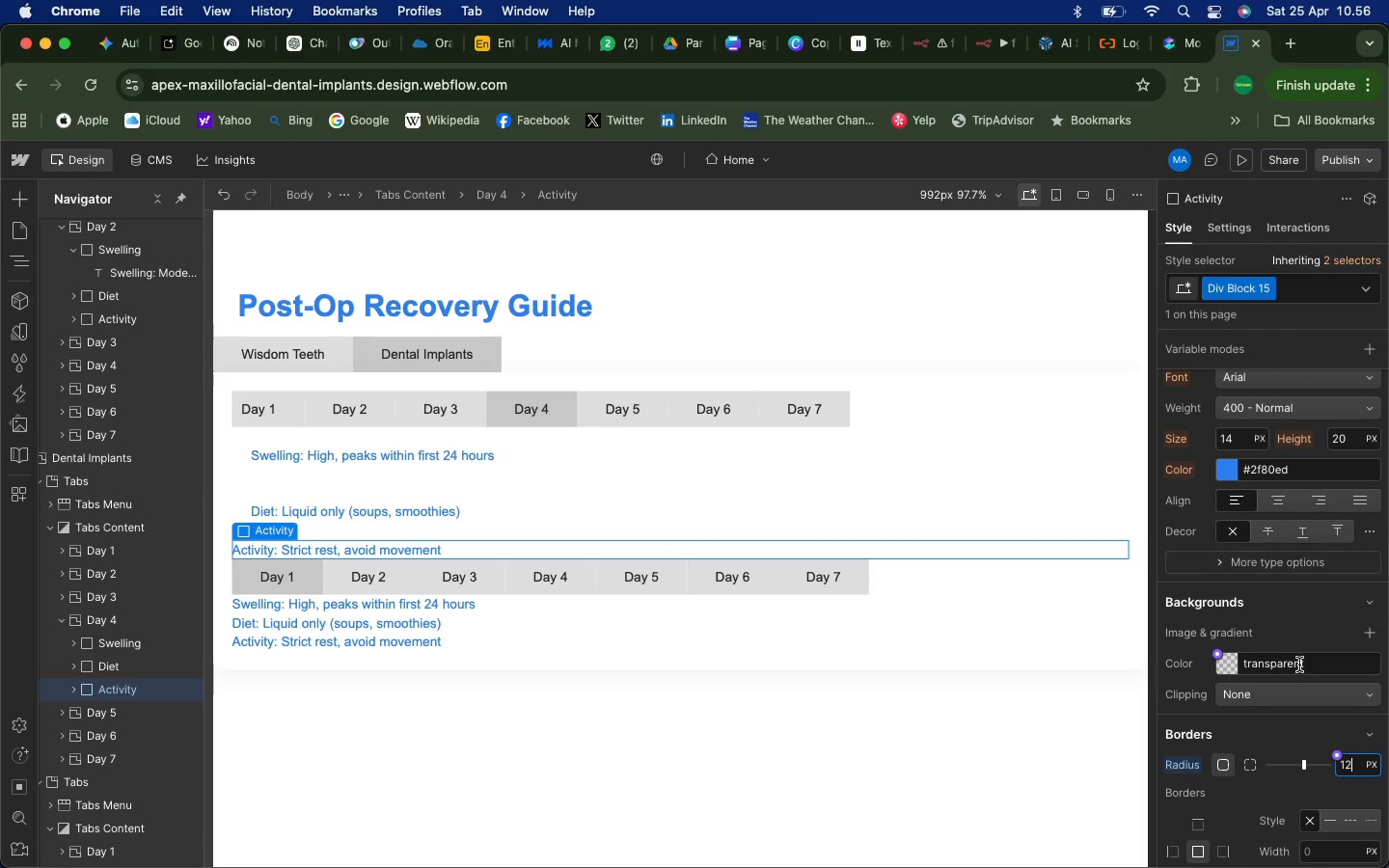 
left_click([1299, 665])
 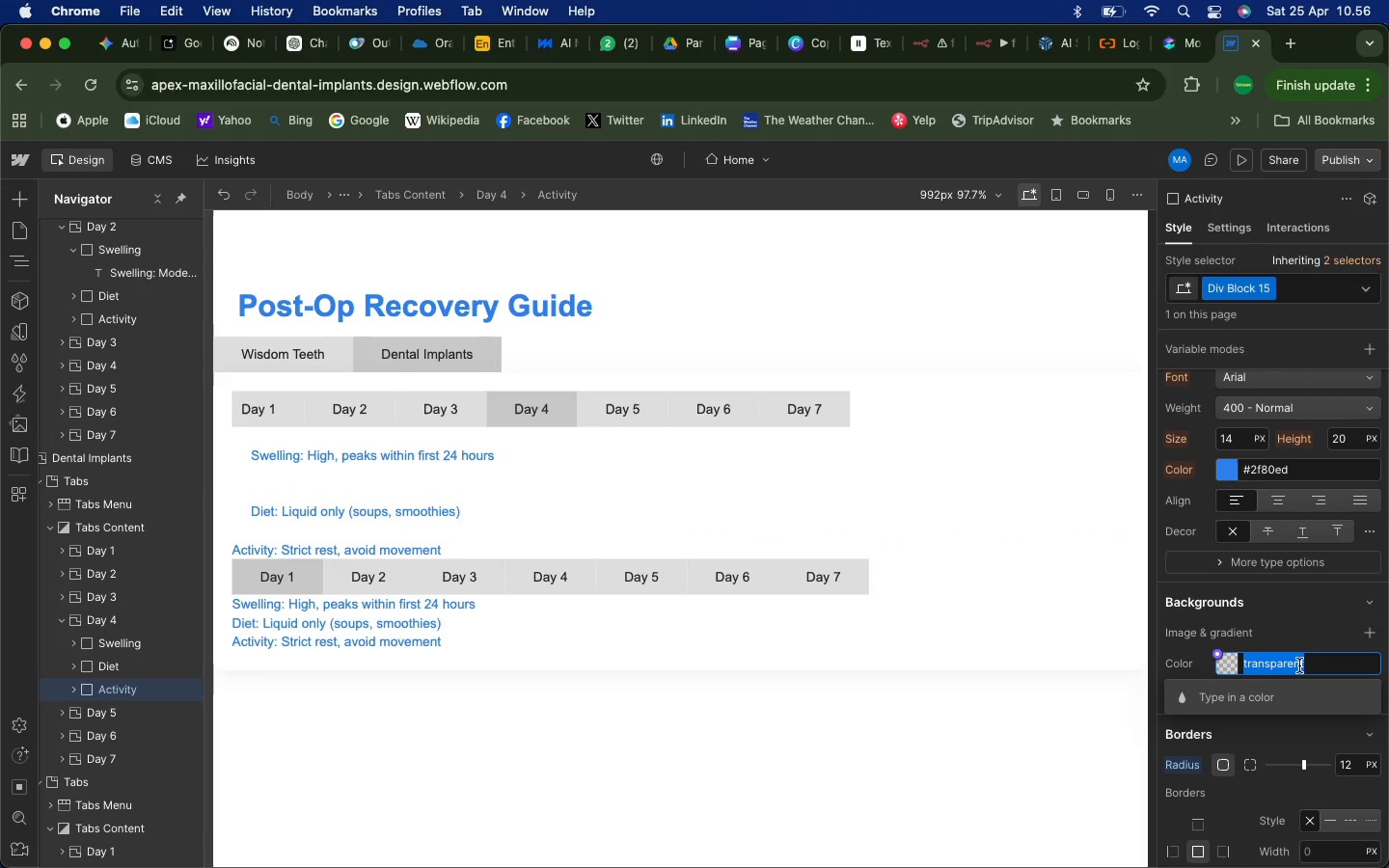 
type(white)
 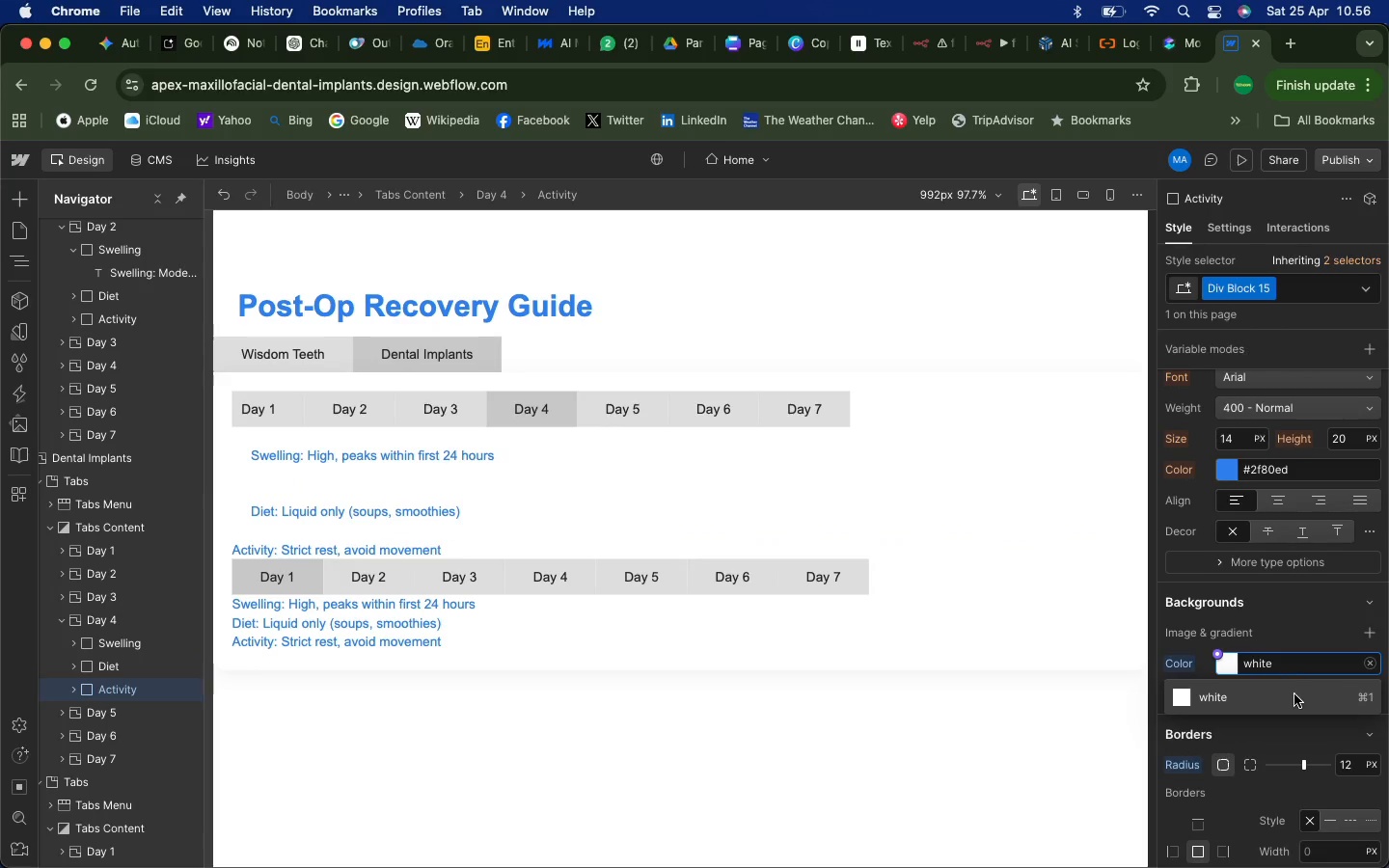 
left_click([1284, 698])
 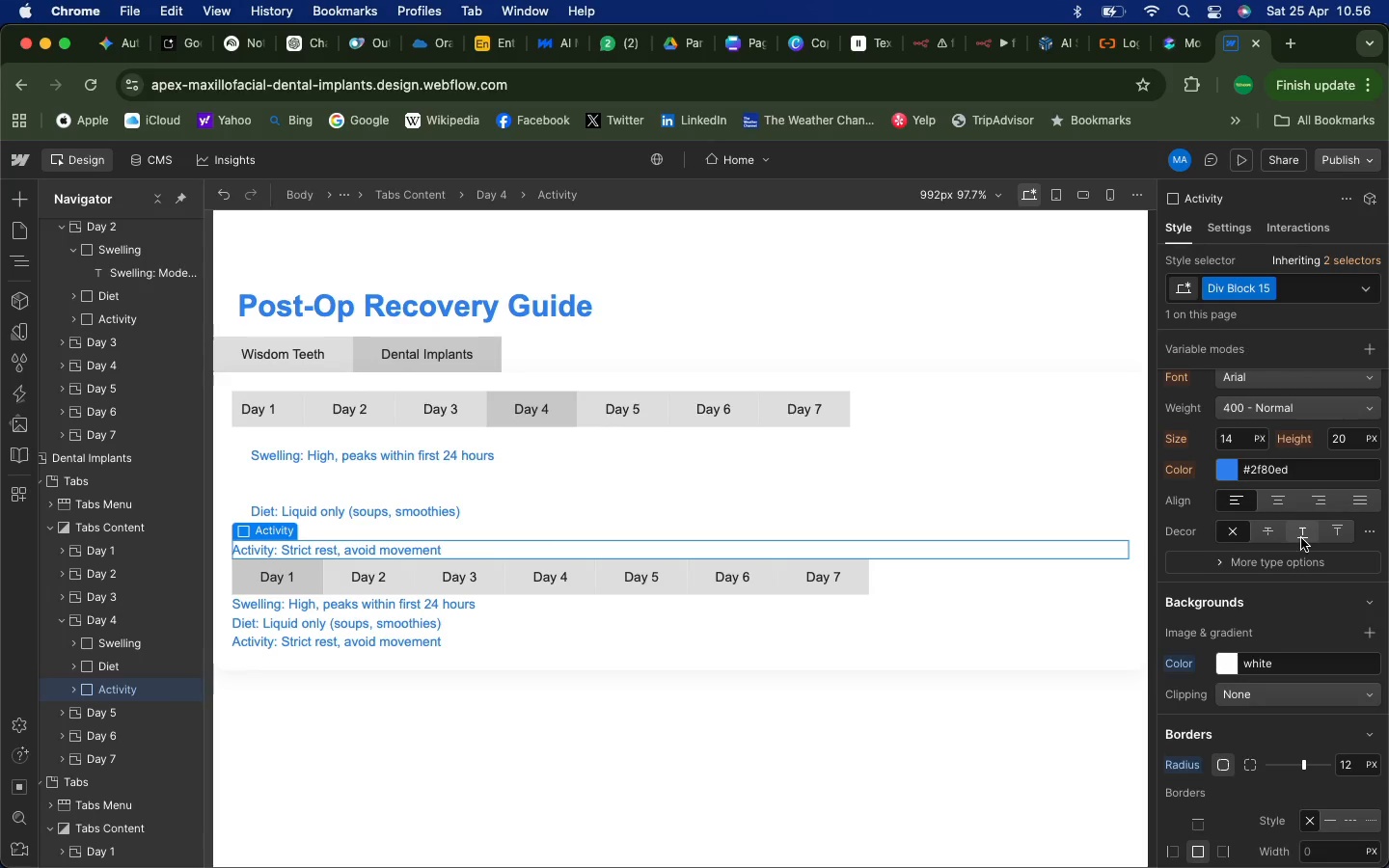 
wait(5.06)
 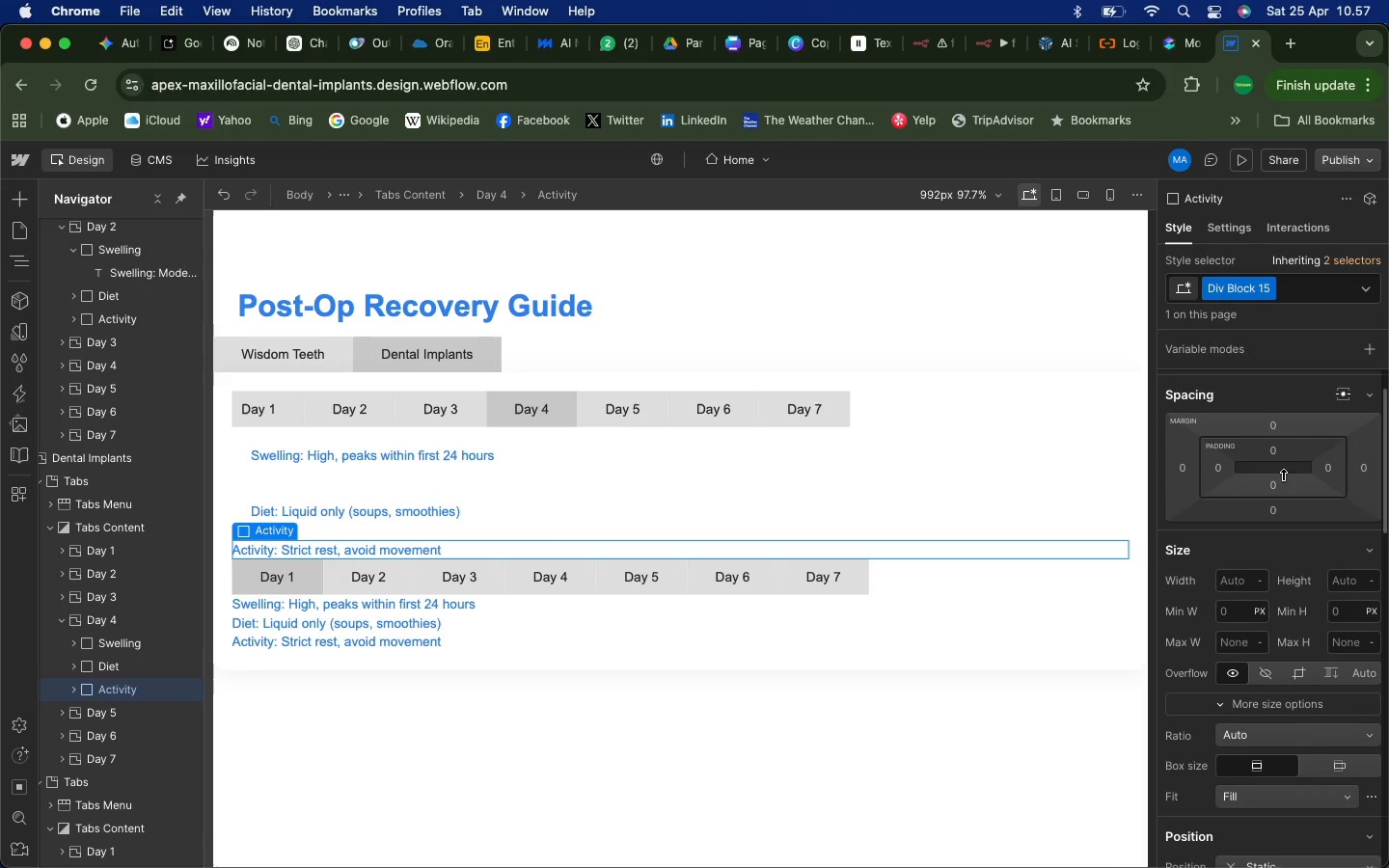 
left_click([1272, 454])
 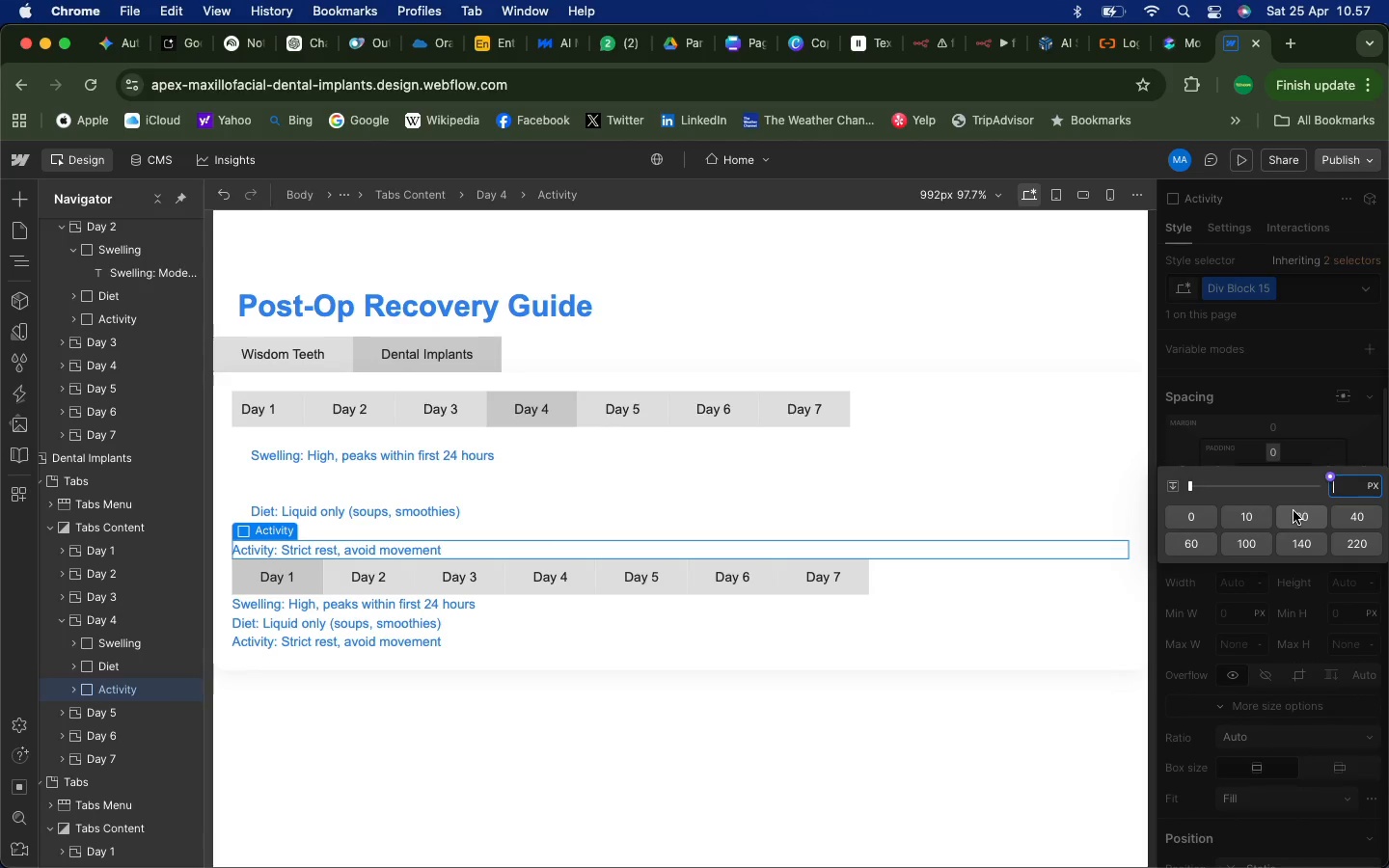 
scroll: coordinate [1303, 528], scroll_direction: up, amount: 115.0
 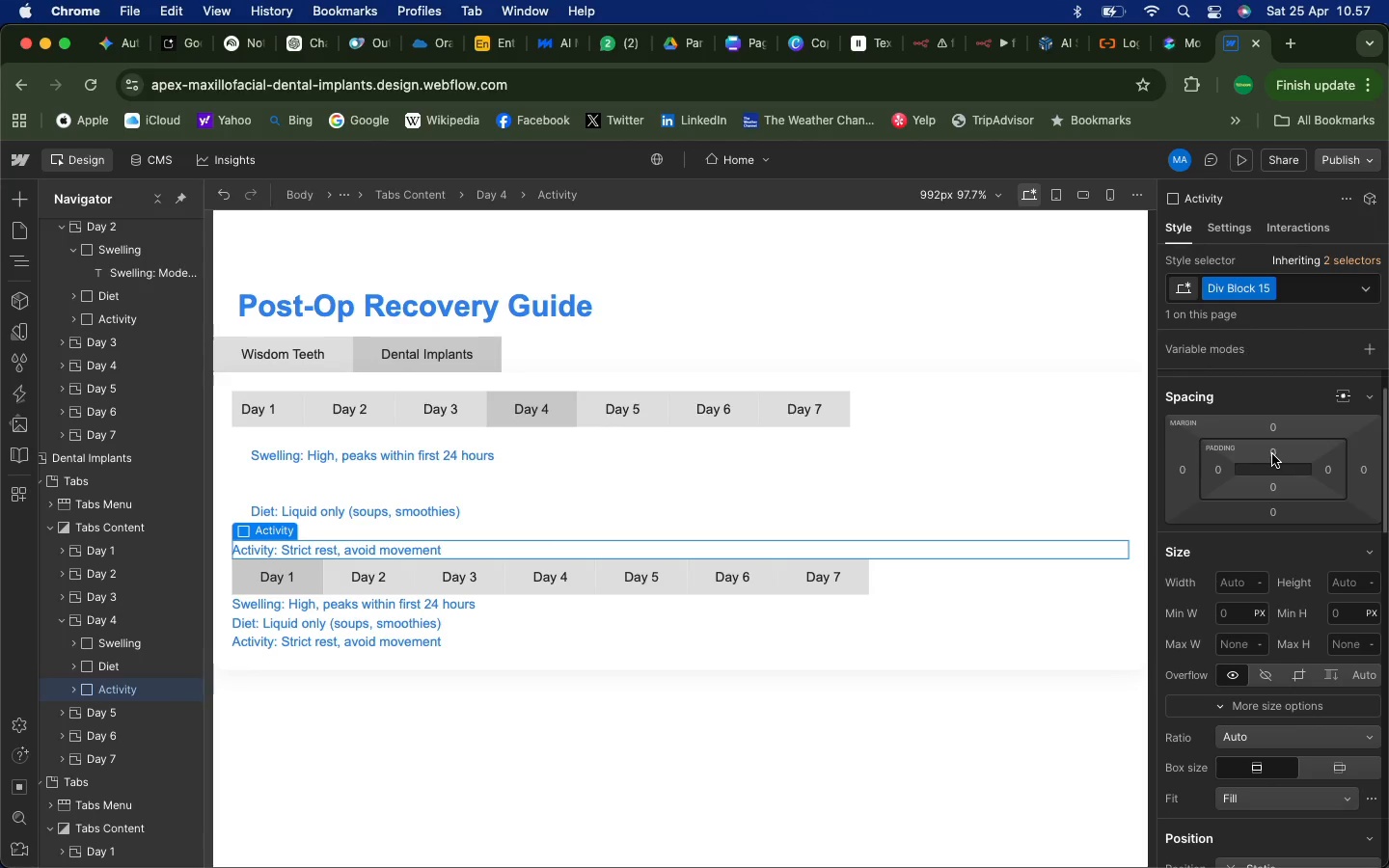 
left_click([1294, 511])
 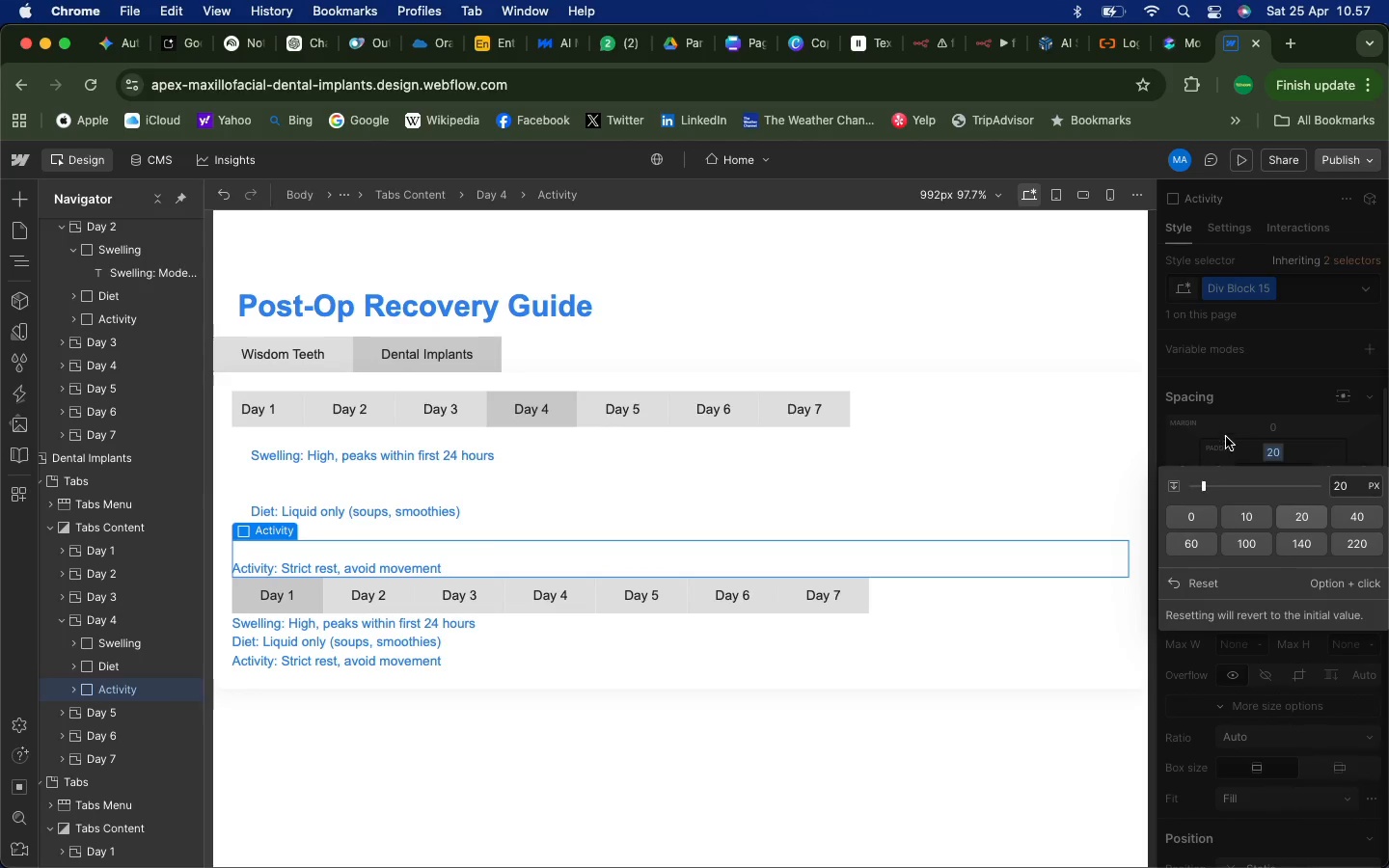 
left_click([1227, 434])
 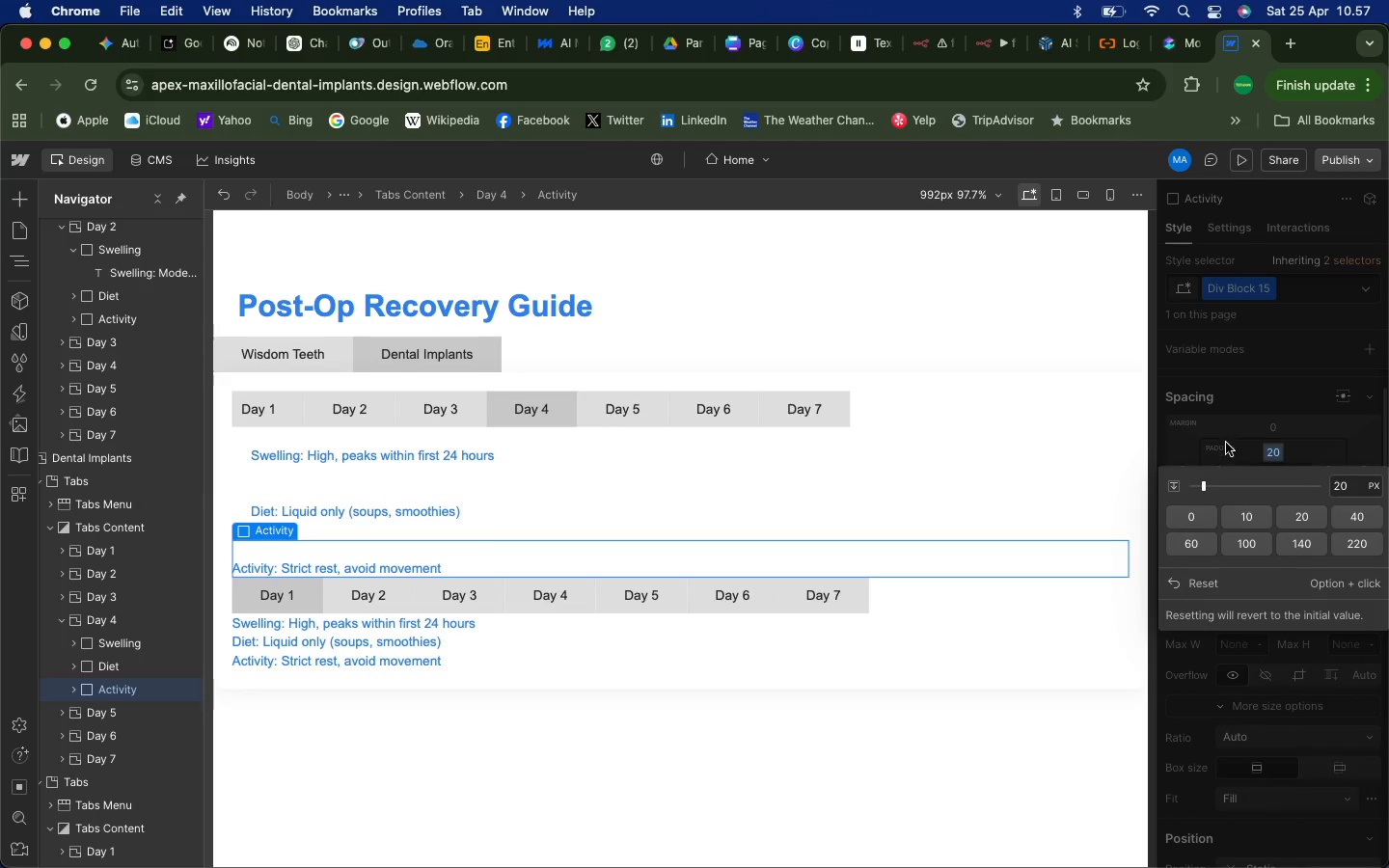 
mouse_move([1220, 465])
 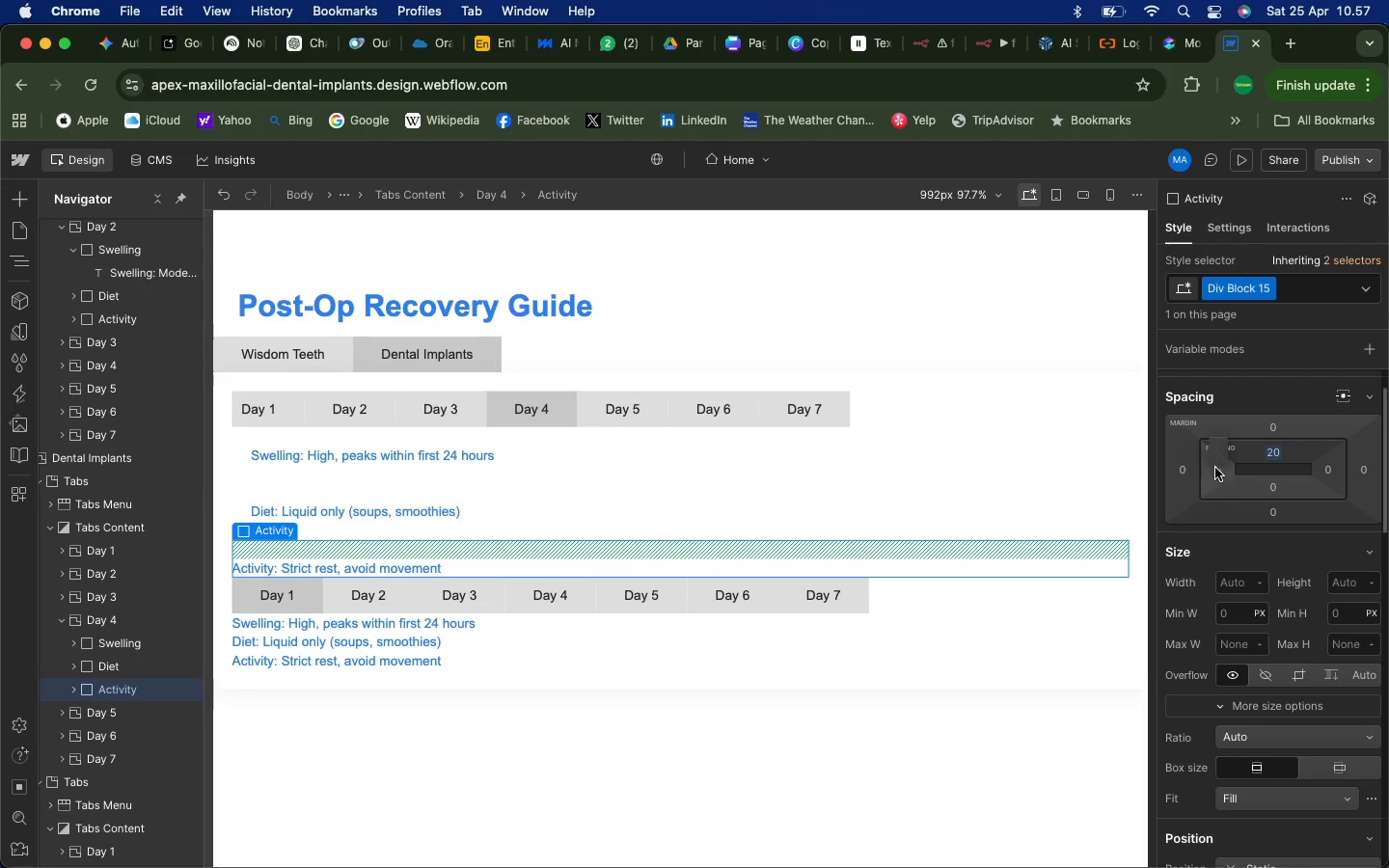 
left_click([1215, 468])
 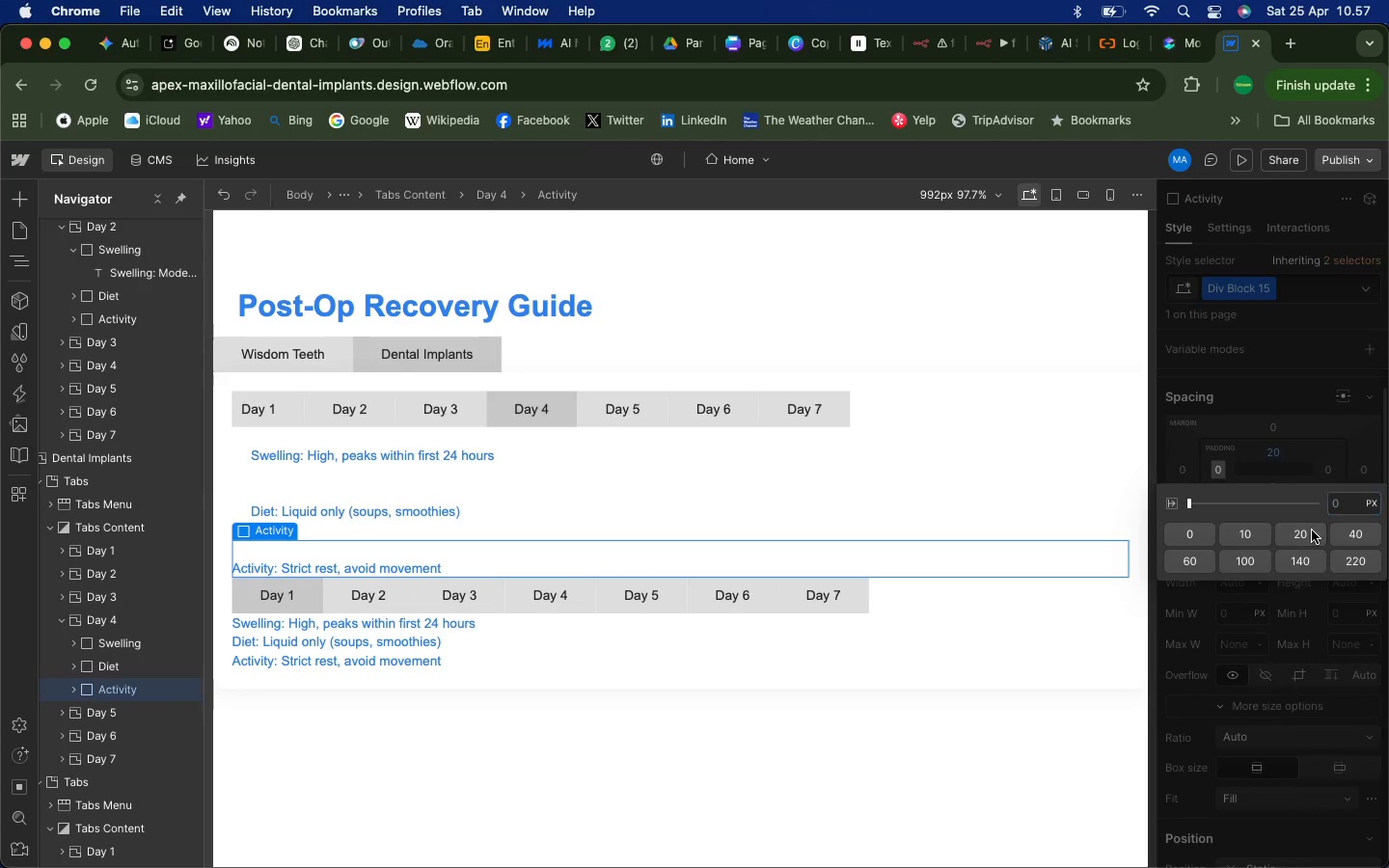 
left_click([1312, 530])
 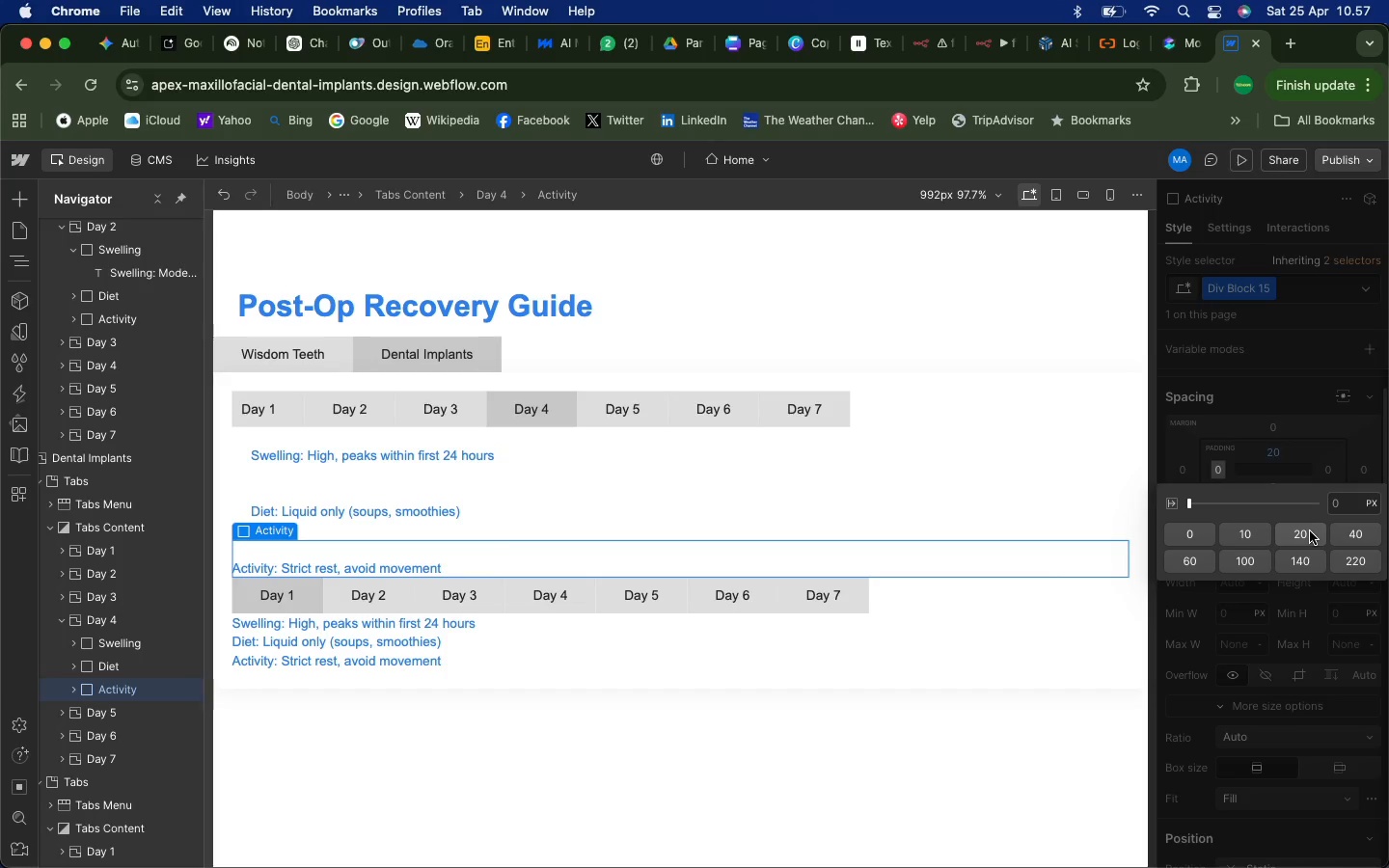 
mouse_move([1314, 505])
 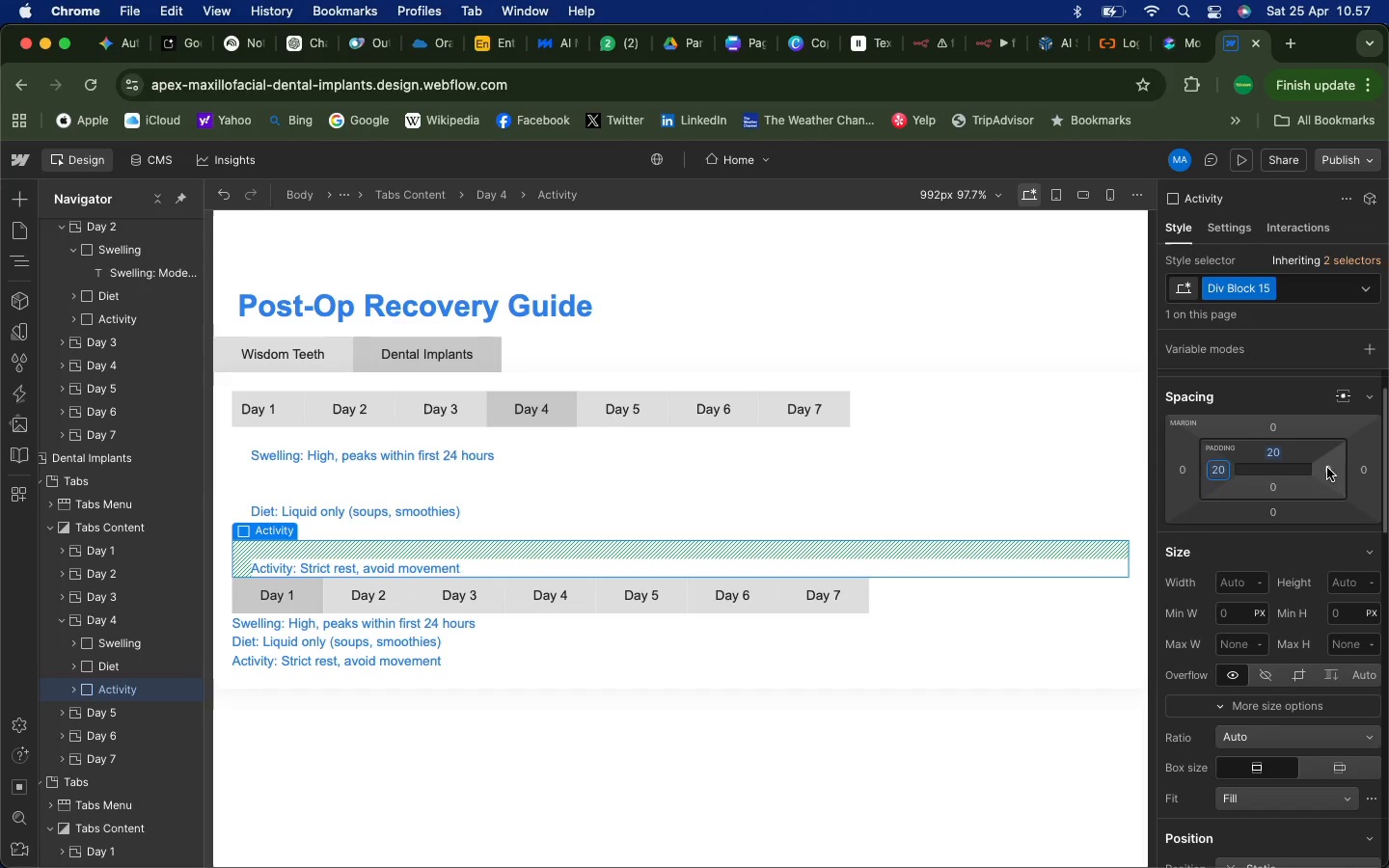 
left_click([1326, 468])
 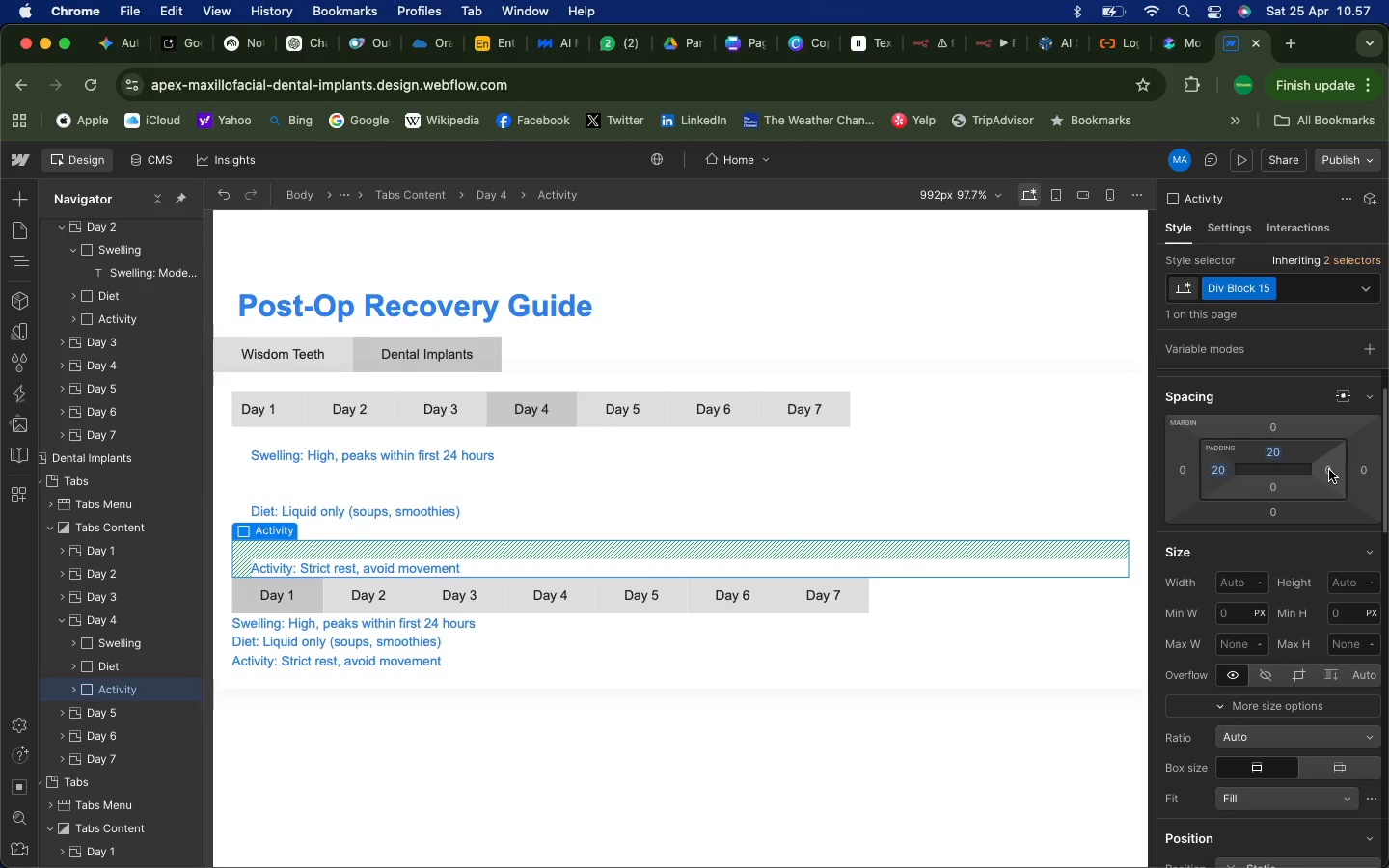 
left_click([1329, 470])
 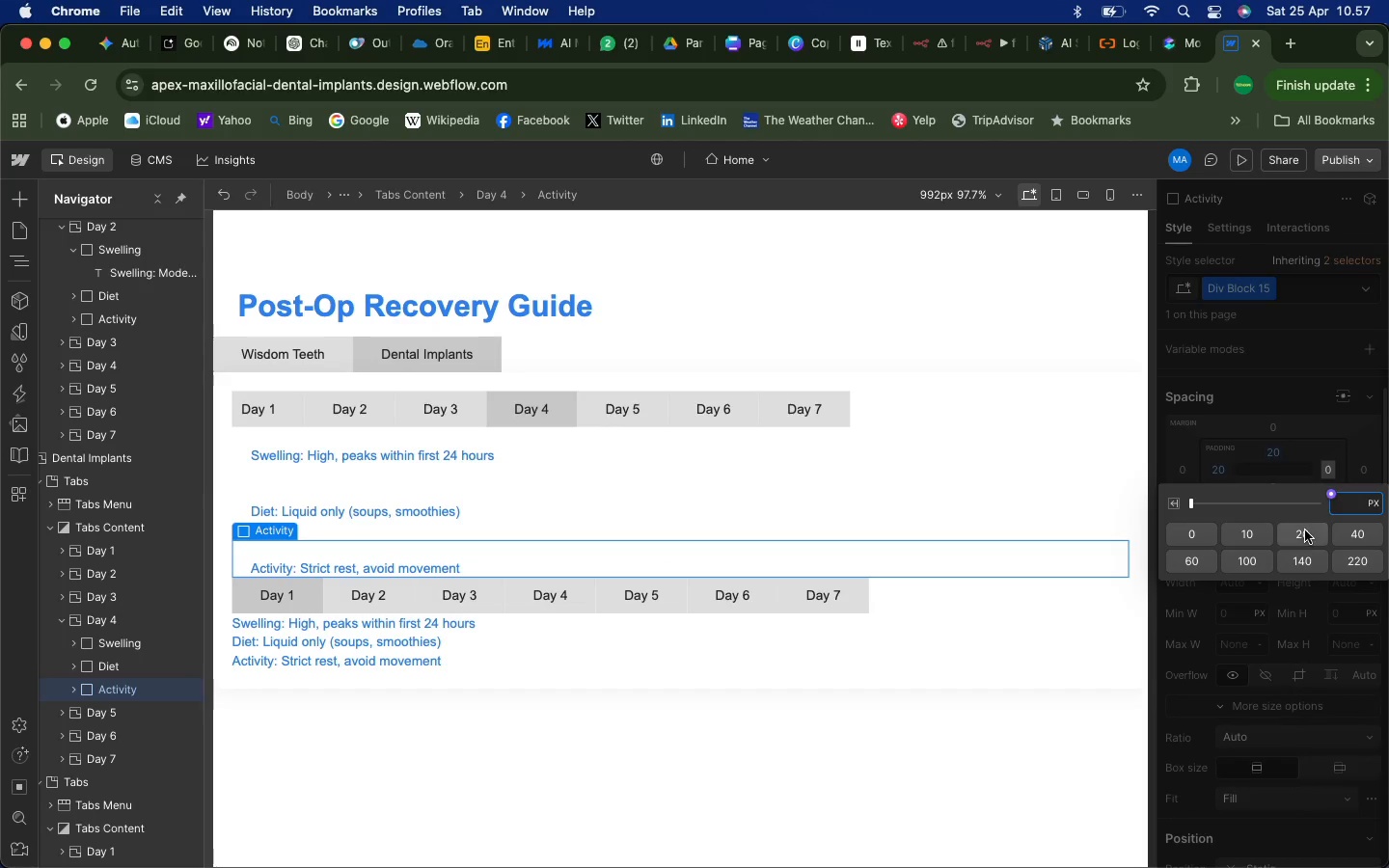 
left_click([1305, 530])
 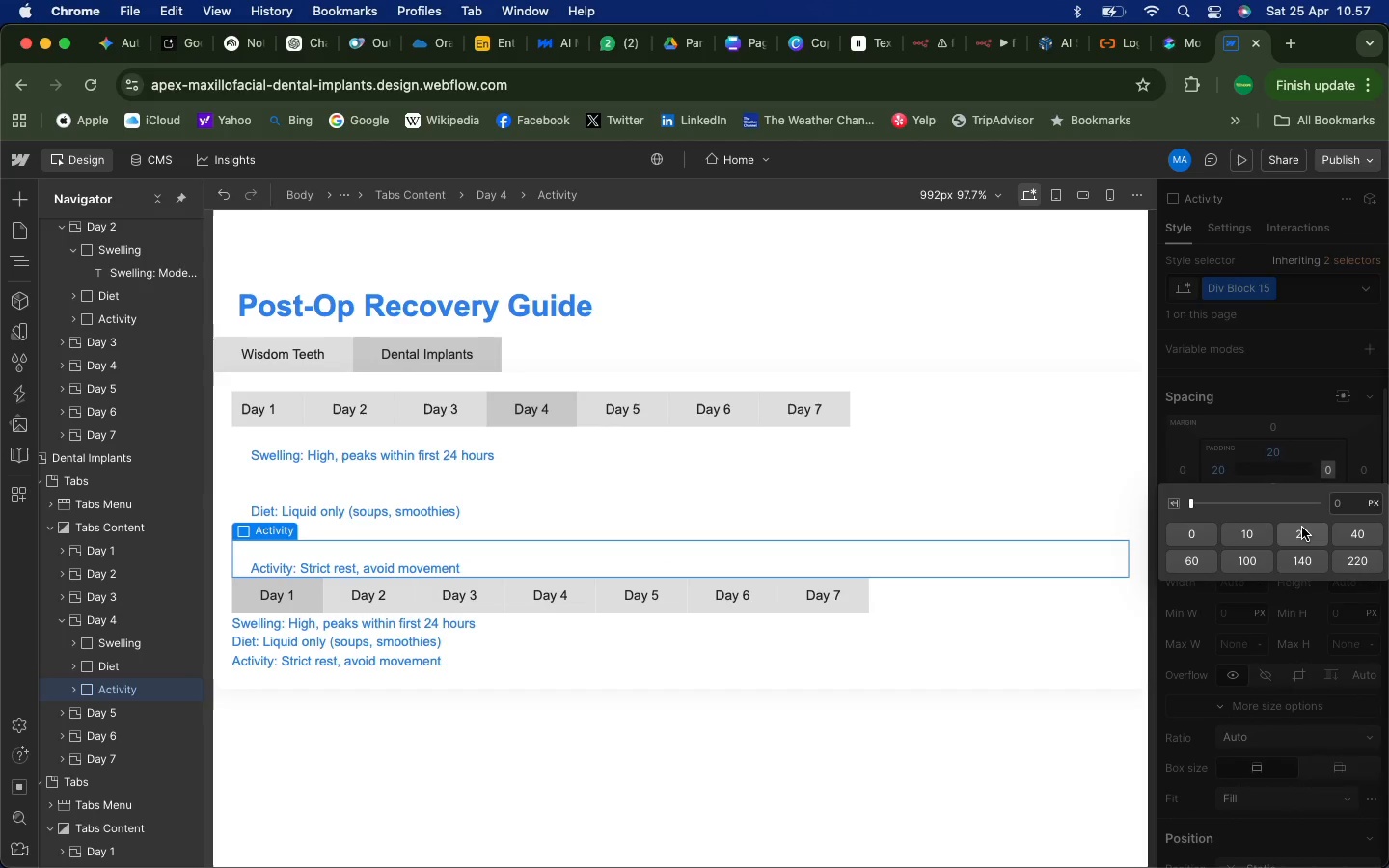 
mouse_move([1313, 505])
 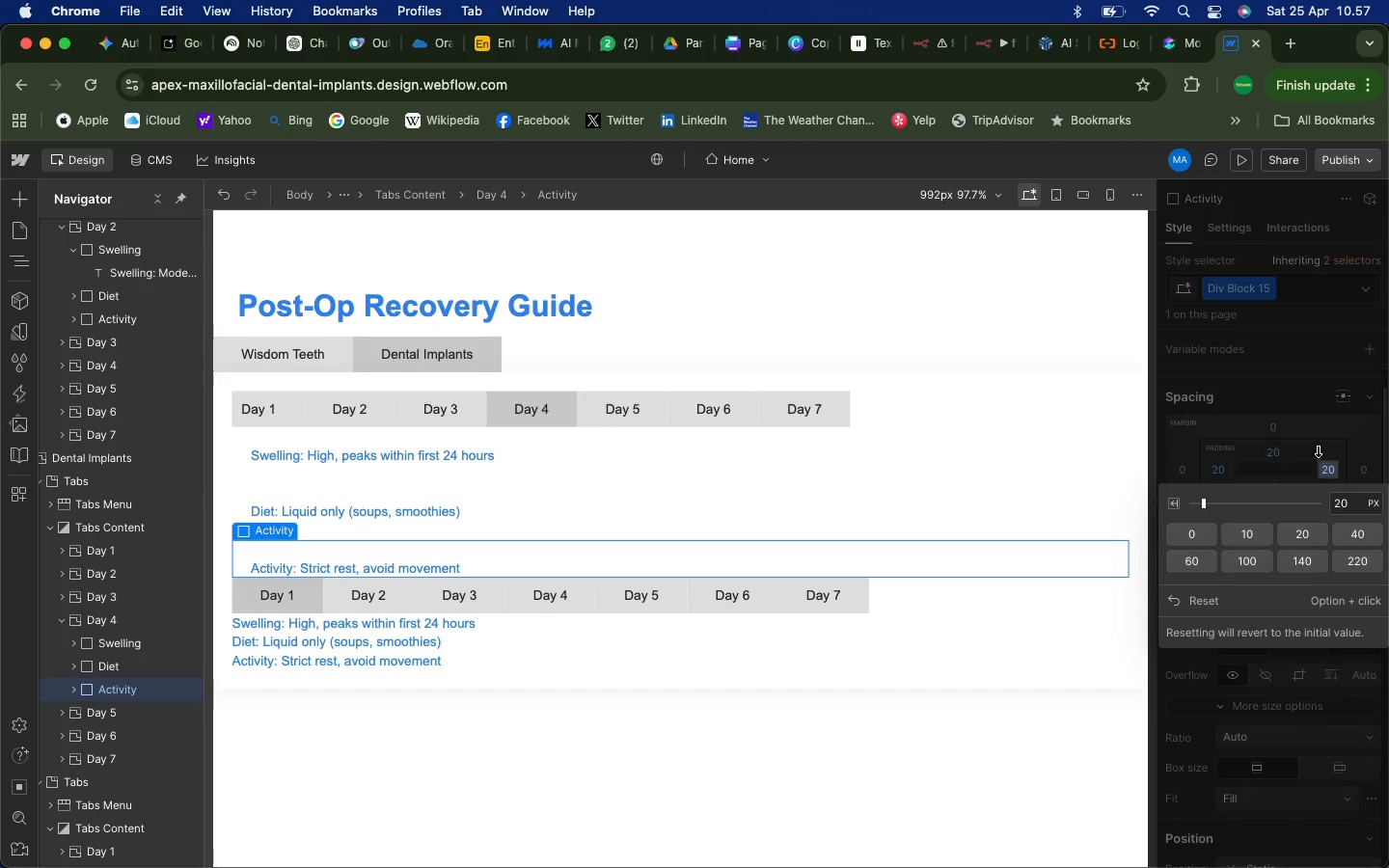 
left_click([1318, 448])
 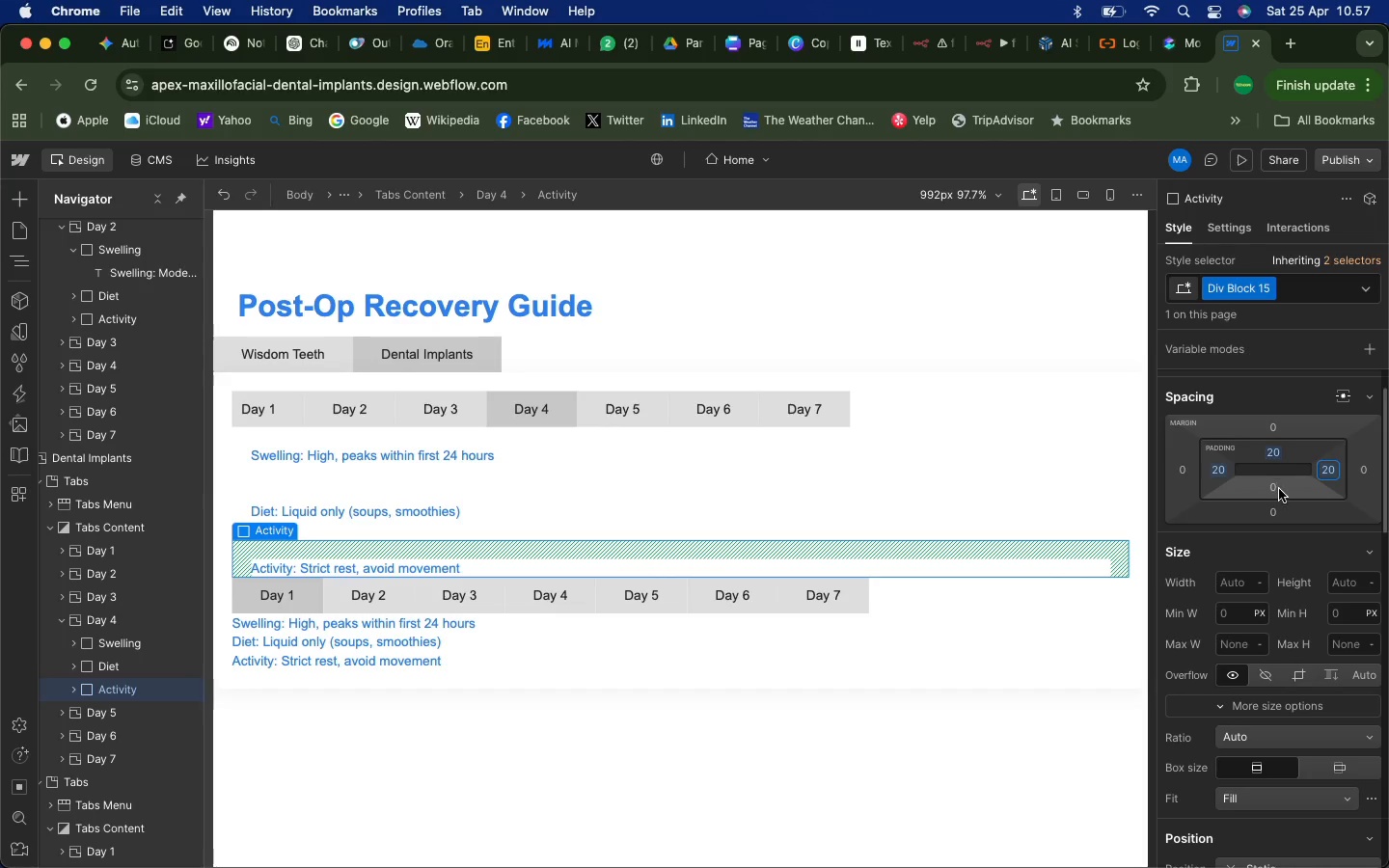 
left_click([1278, 489])
 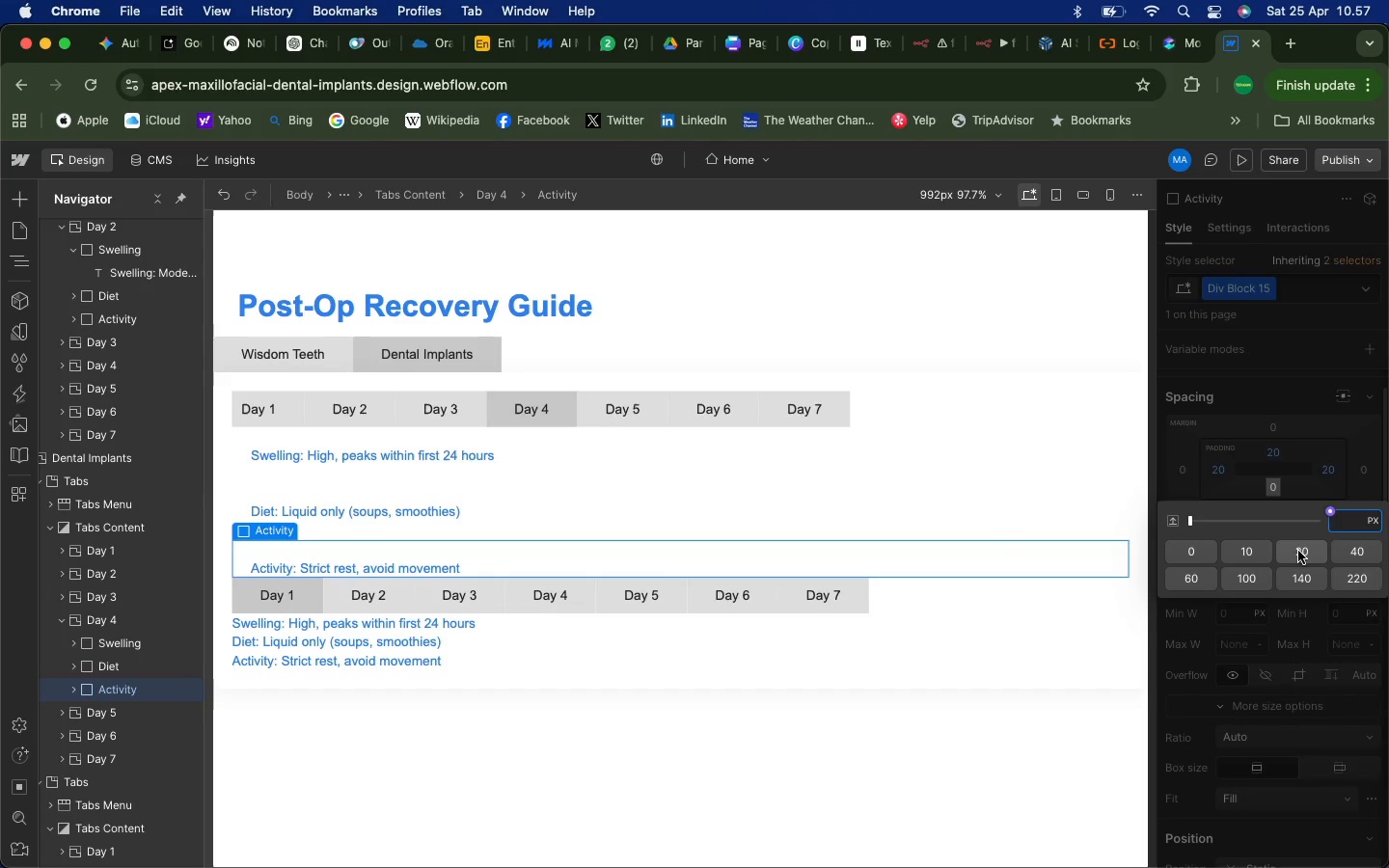 
left_click([1298, 551])
 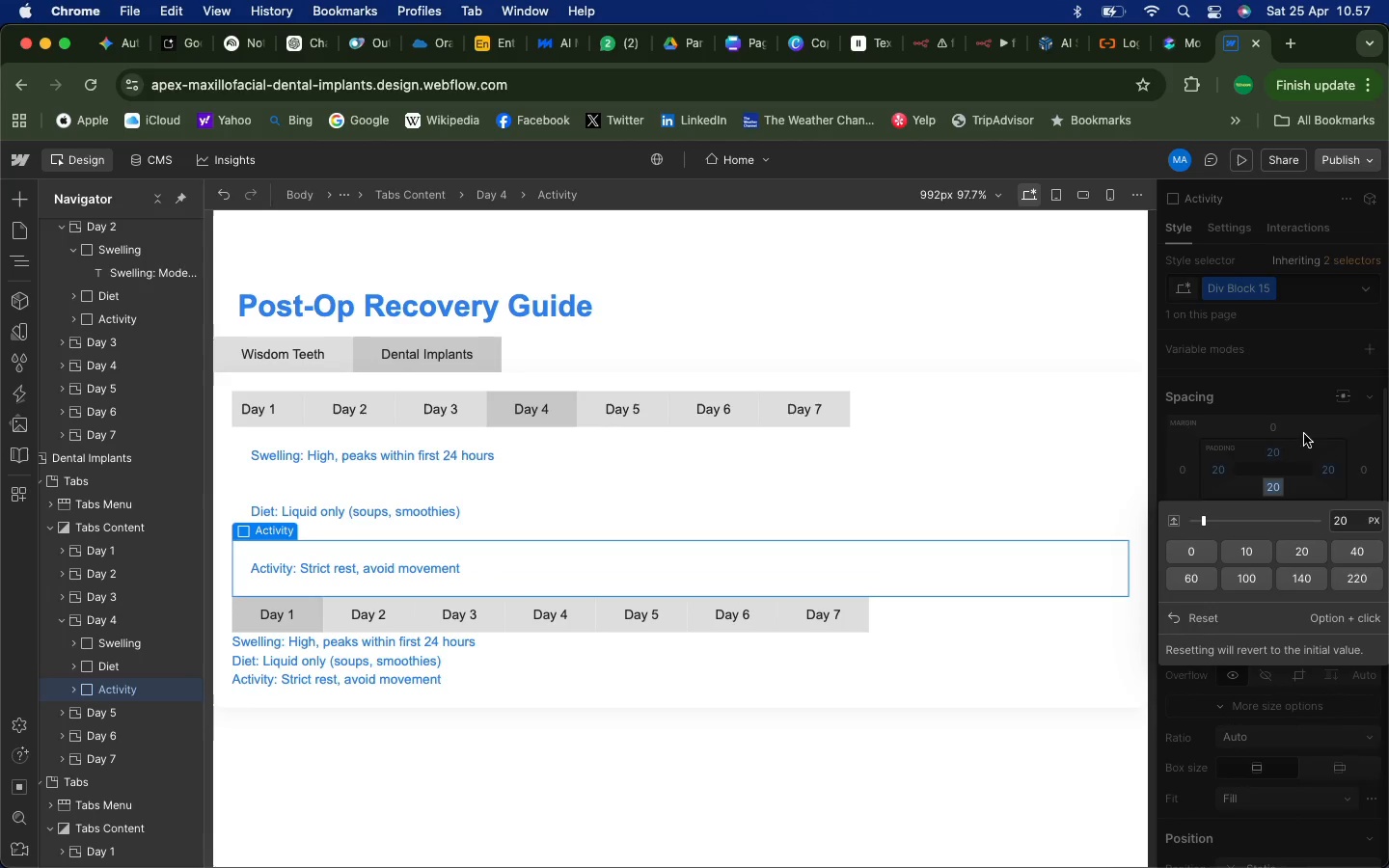 
left_click([1305, 431])
 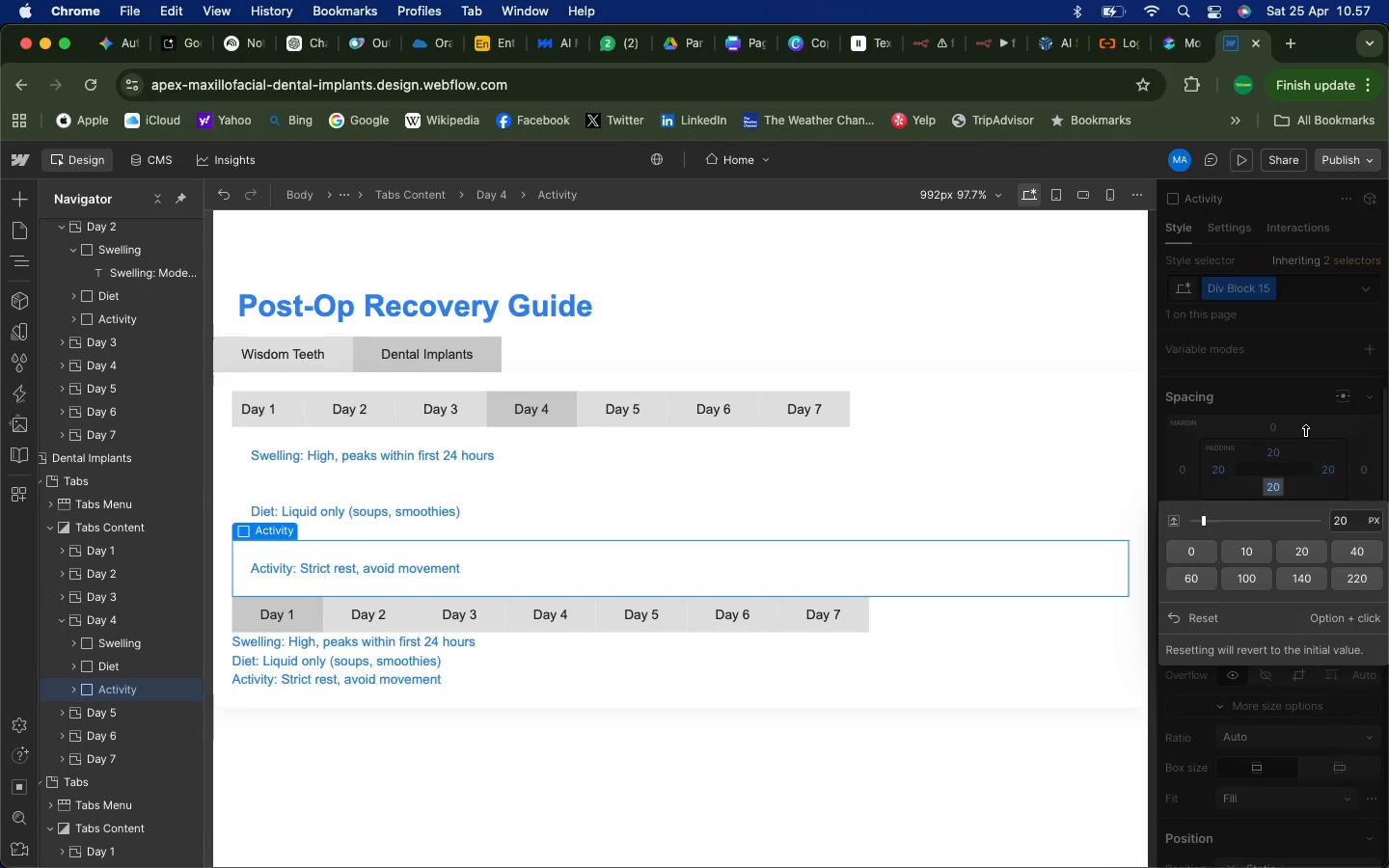 
mouse_move([1279, 463])
 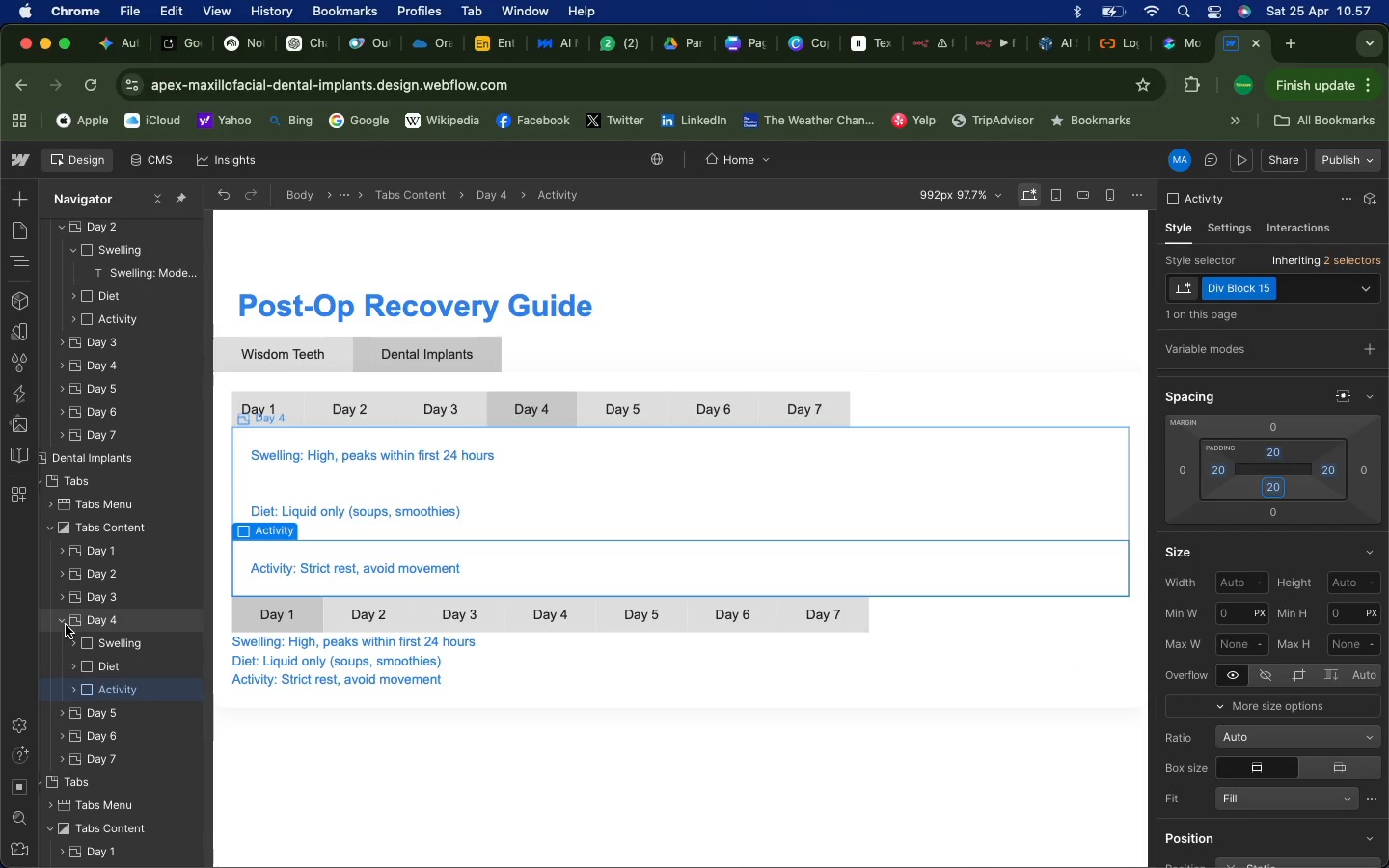 
wait(5.64)
 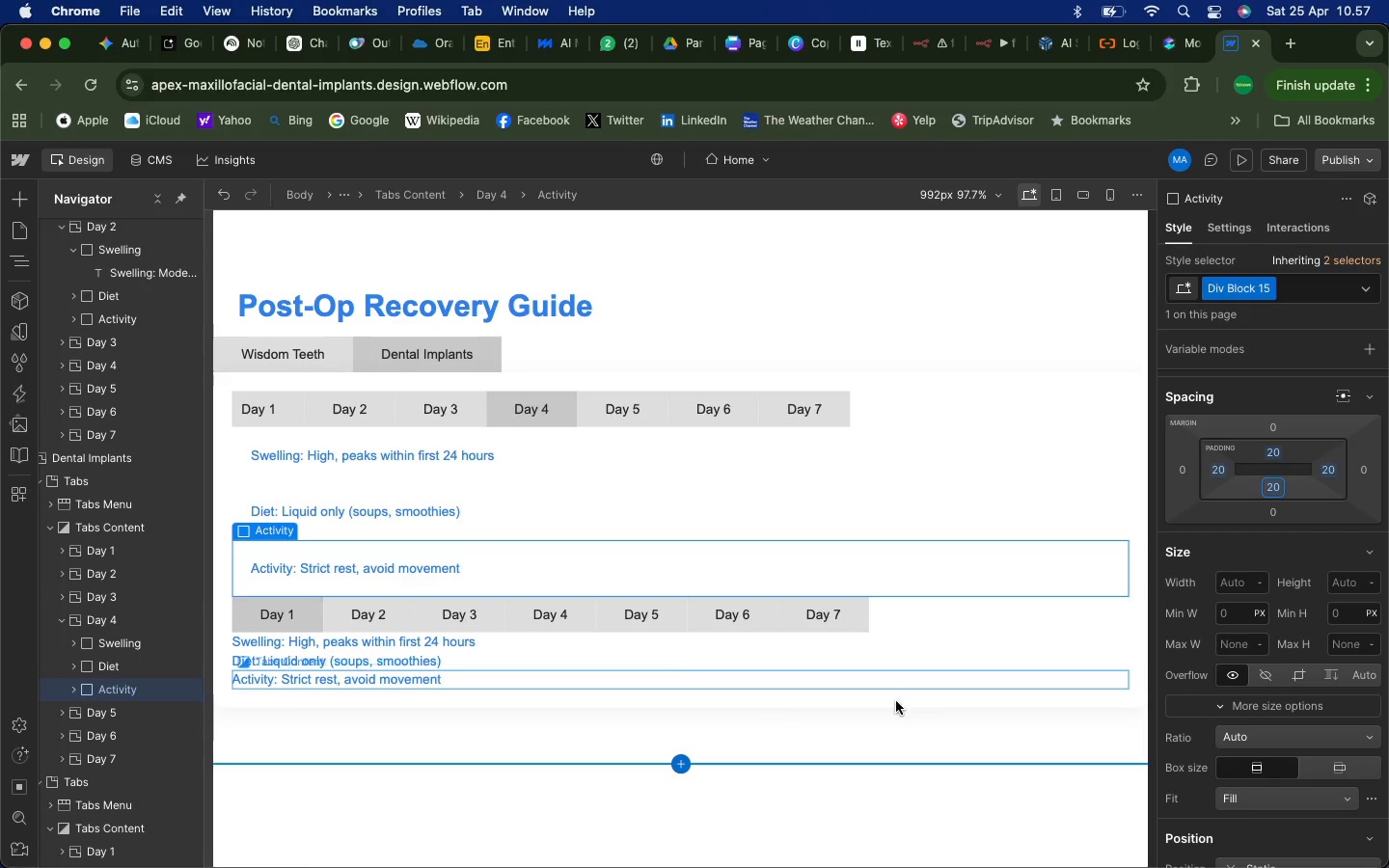 
left_click([65, 621])
 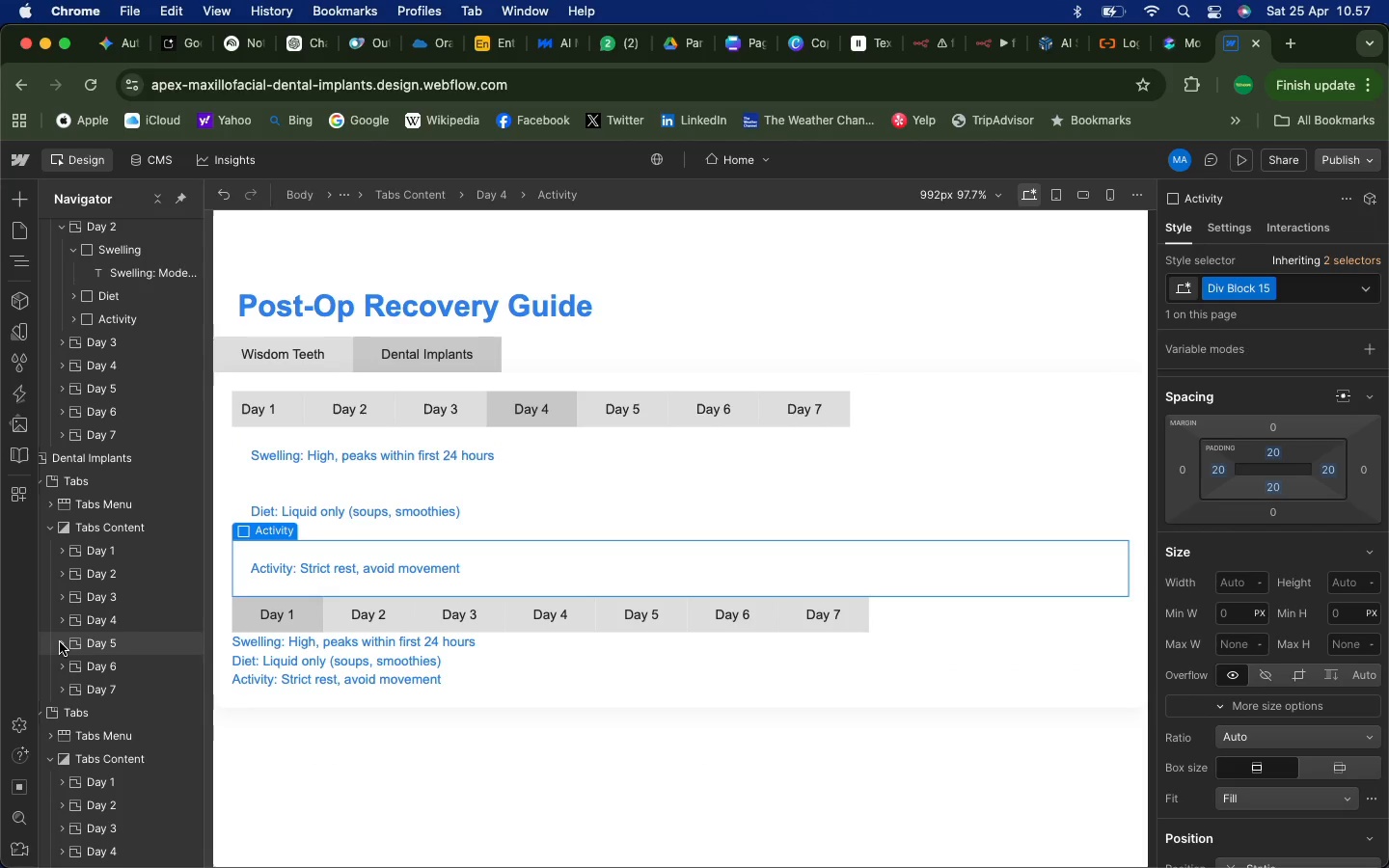 
left_click([60, 642])
 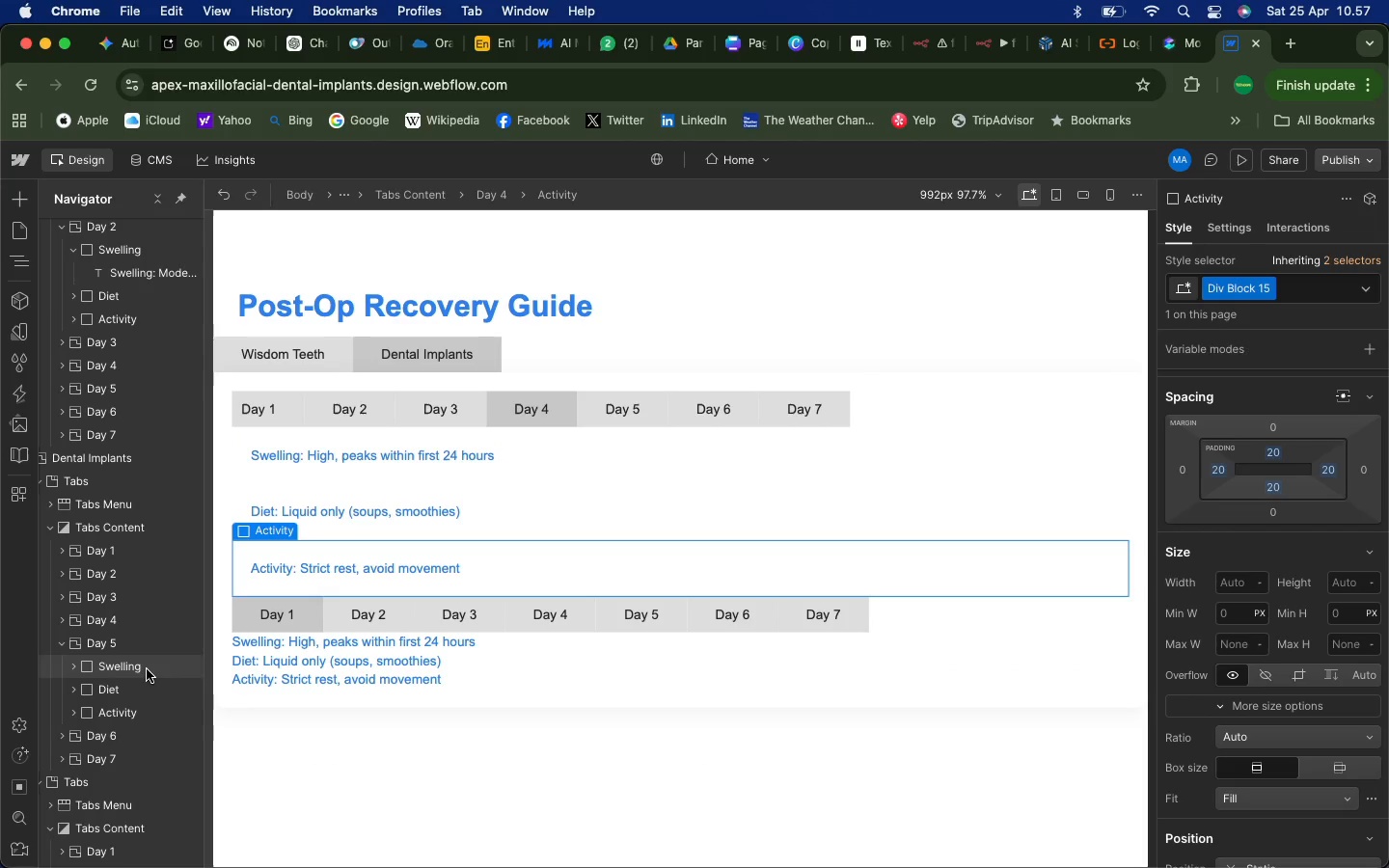 
left_click([147, 669])
 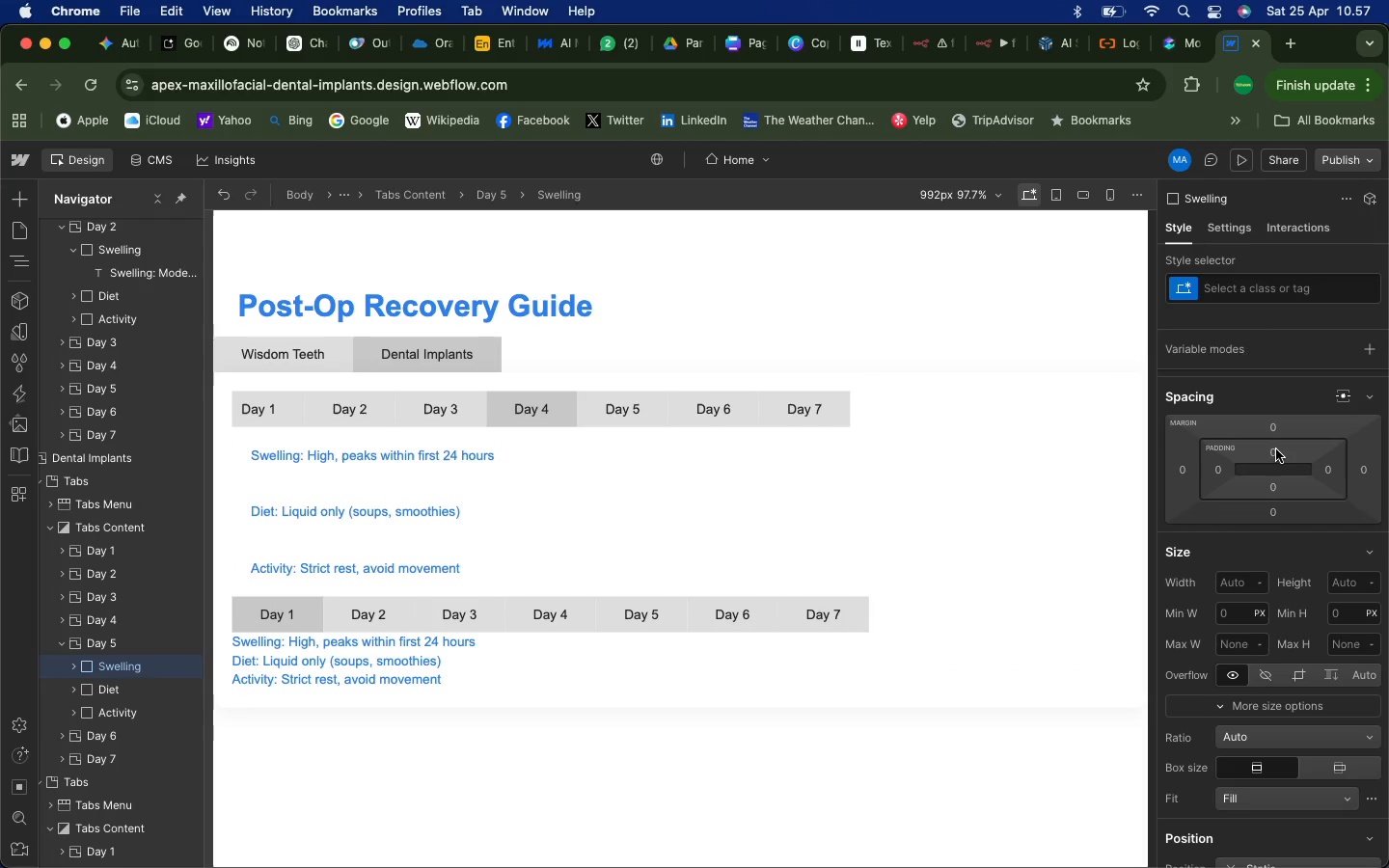 
left_click([1276, 449])
 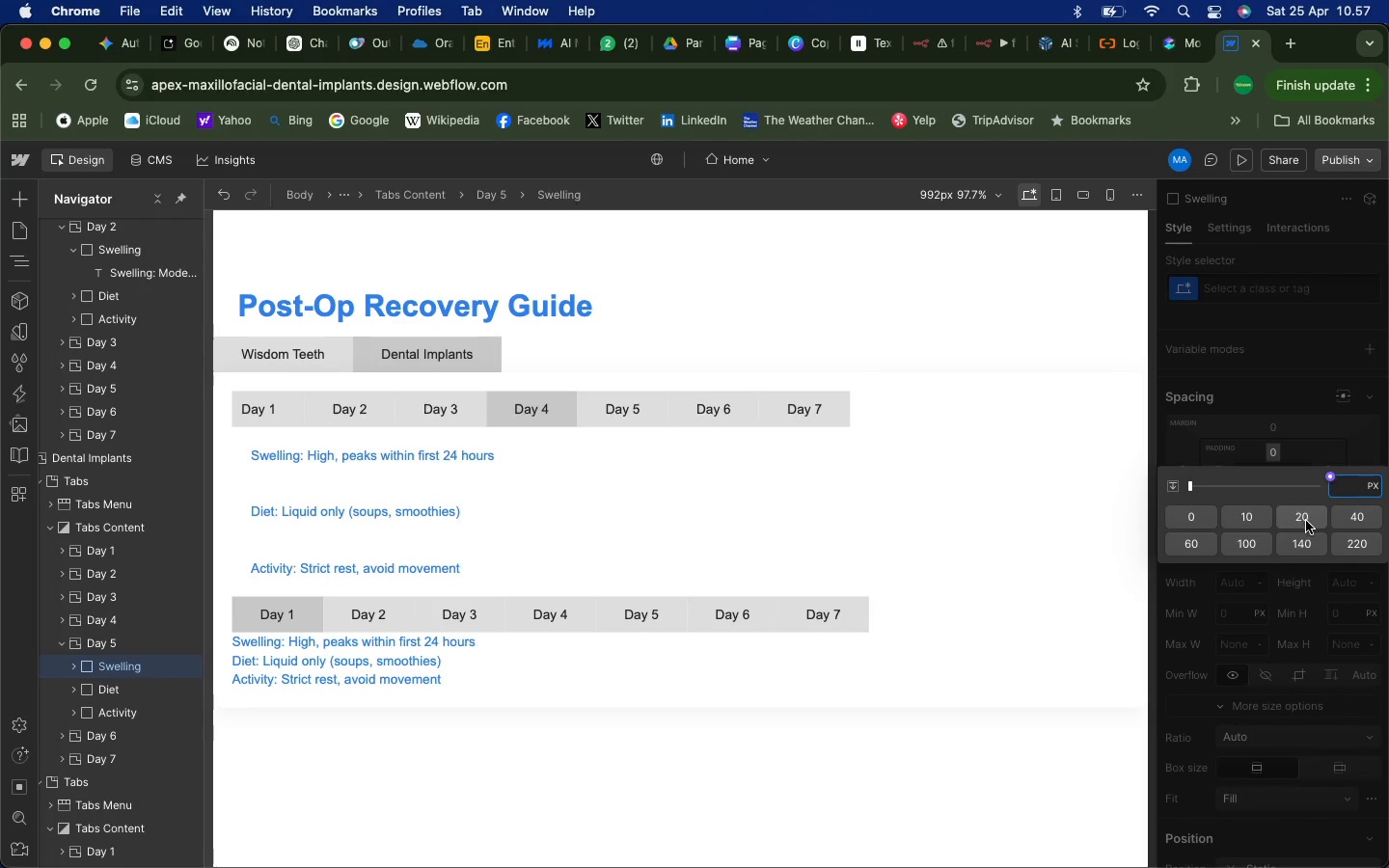 
left_click([1306, 521])
 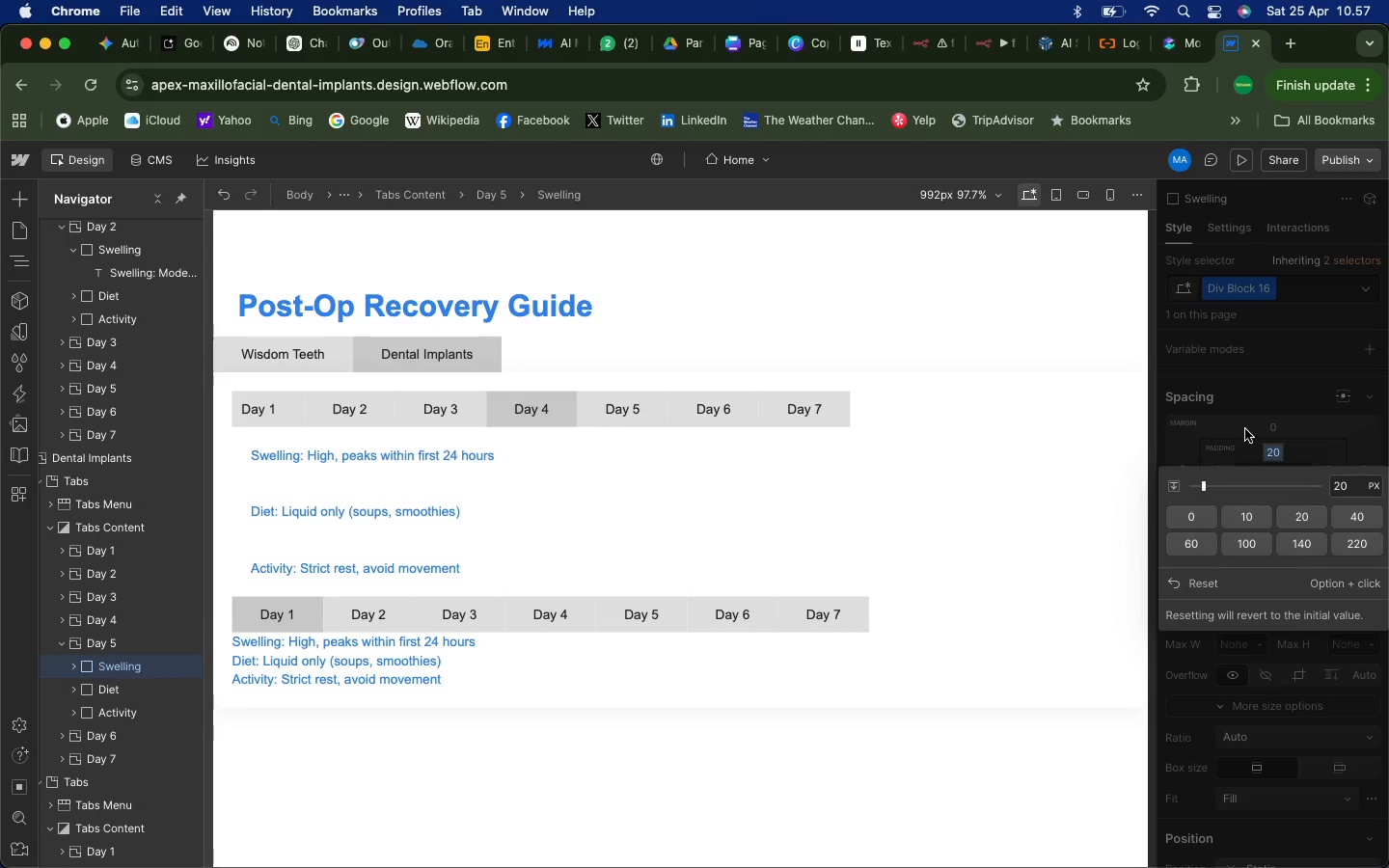 
left_click([1245, 429])
 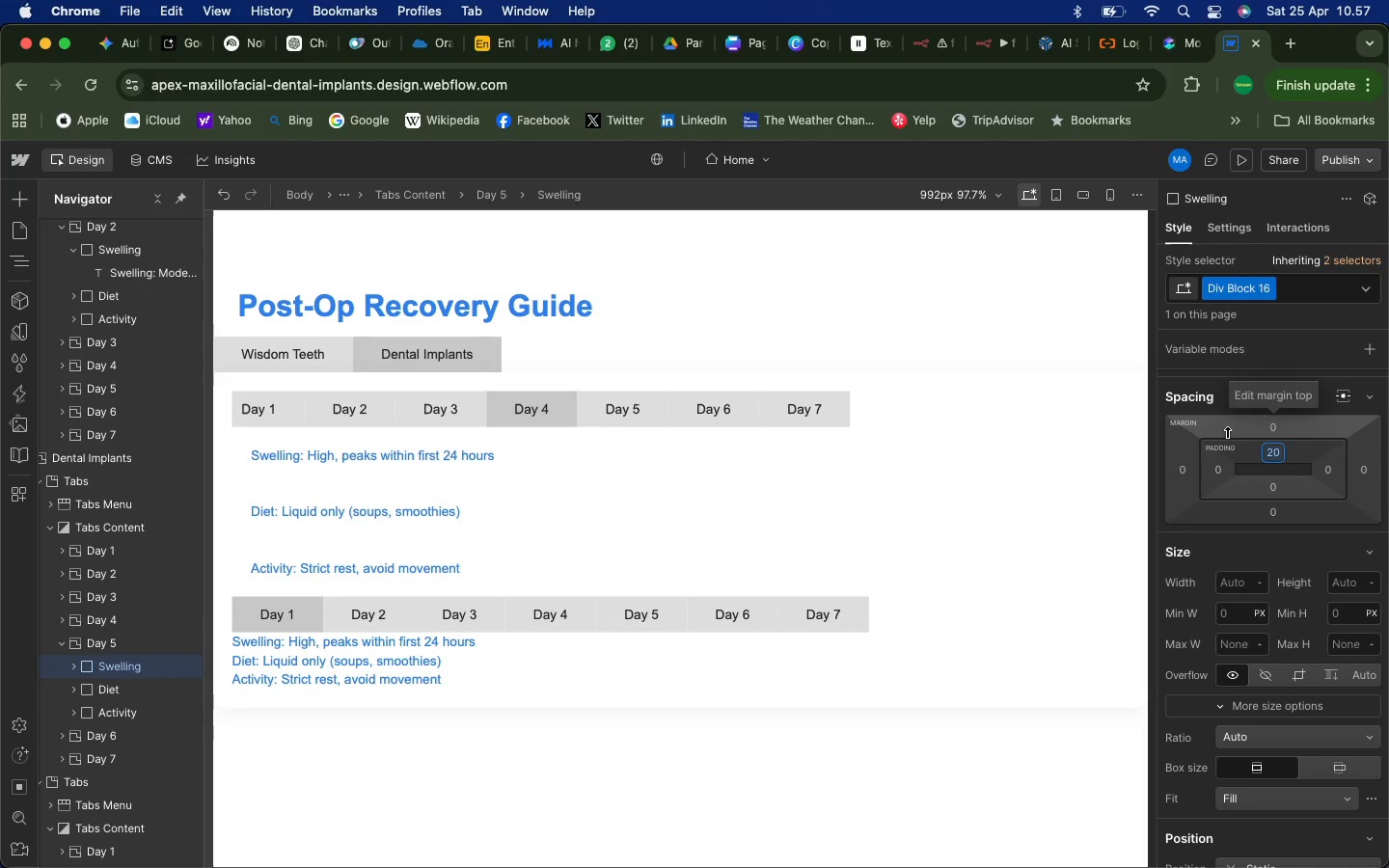 
left_click([1214, 473])
 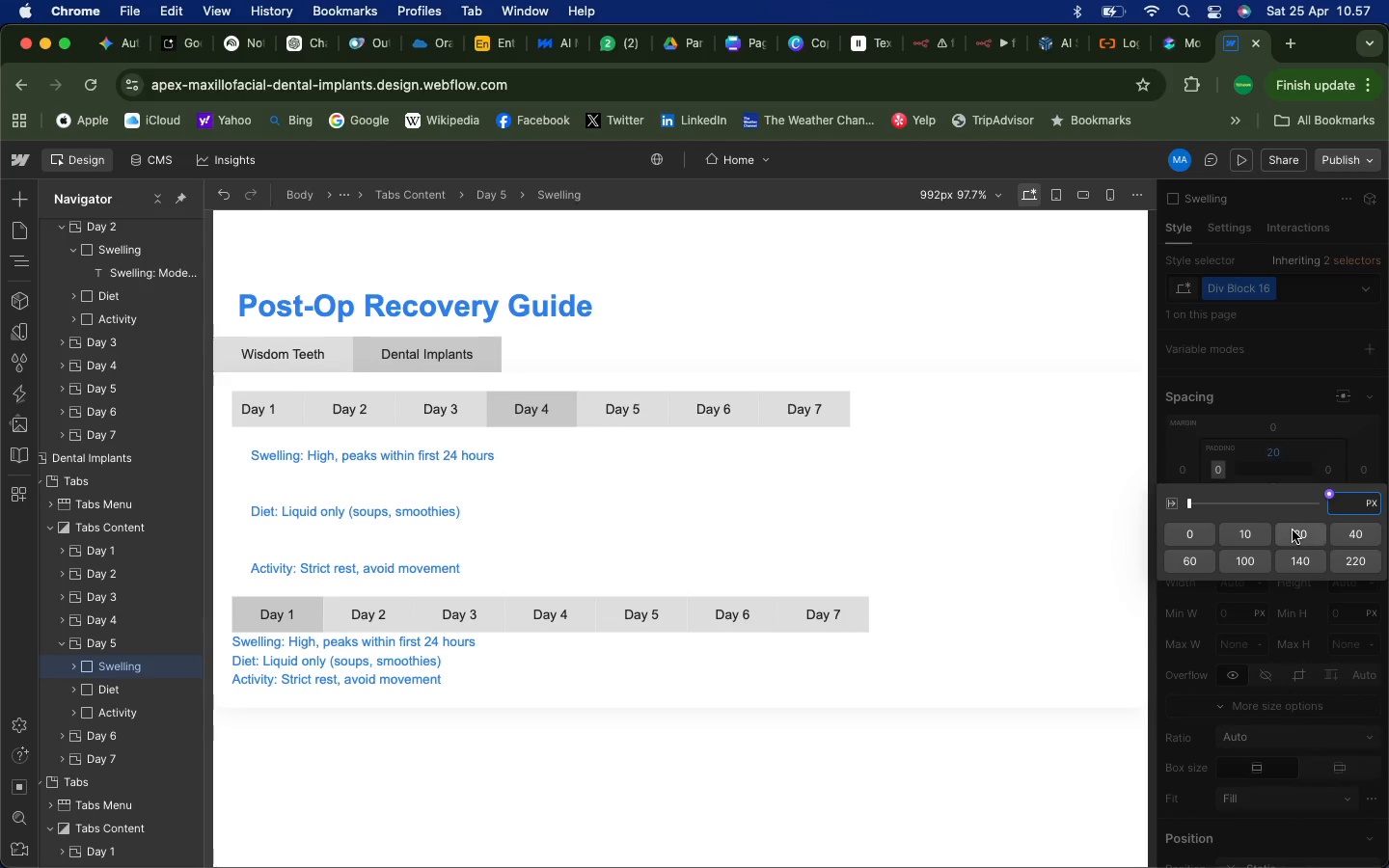 
left_click([1293, 530])
 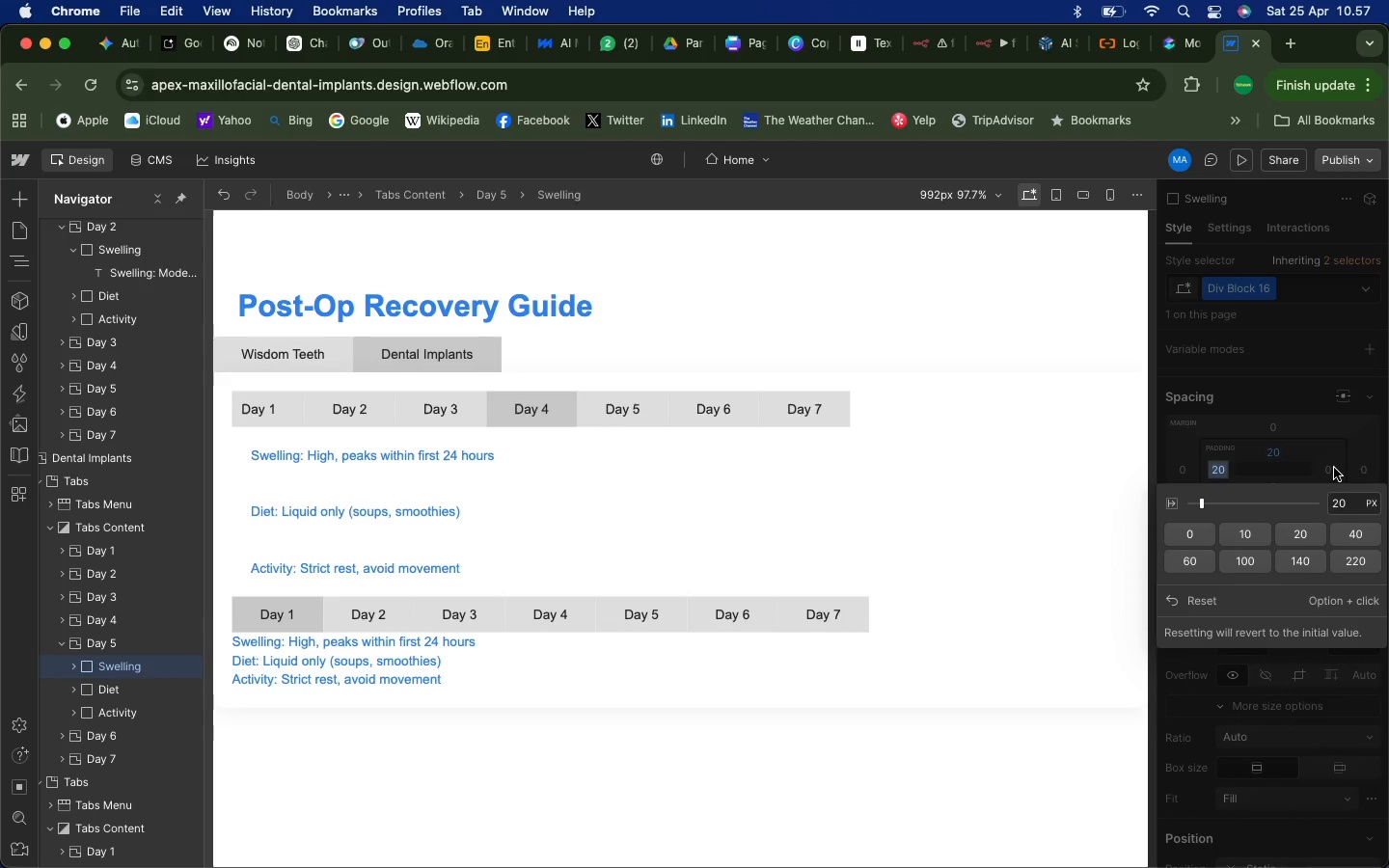 
left_click([1334, 468])
 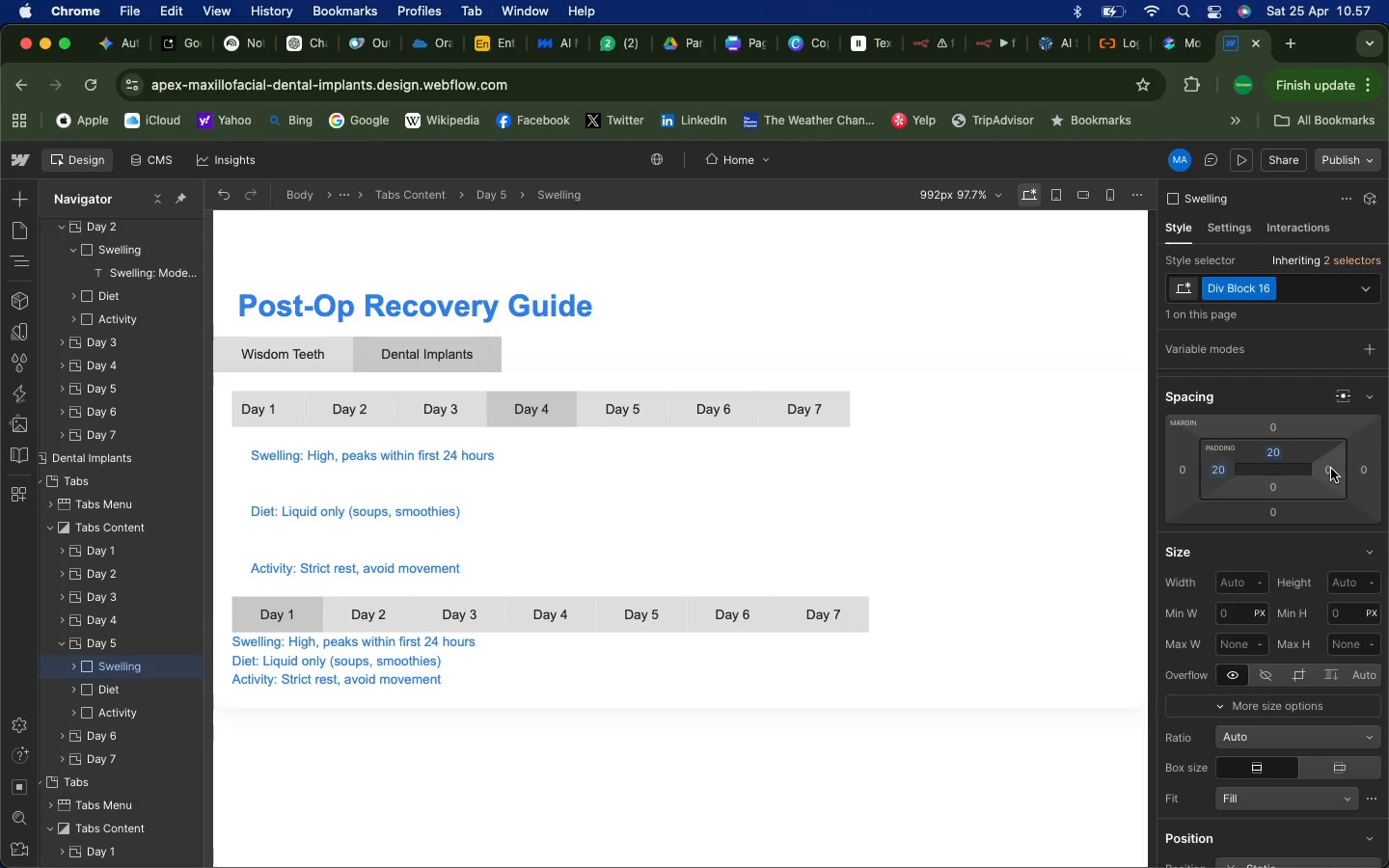 
left_click([1332, 468])
 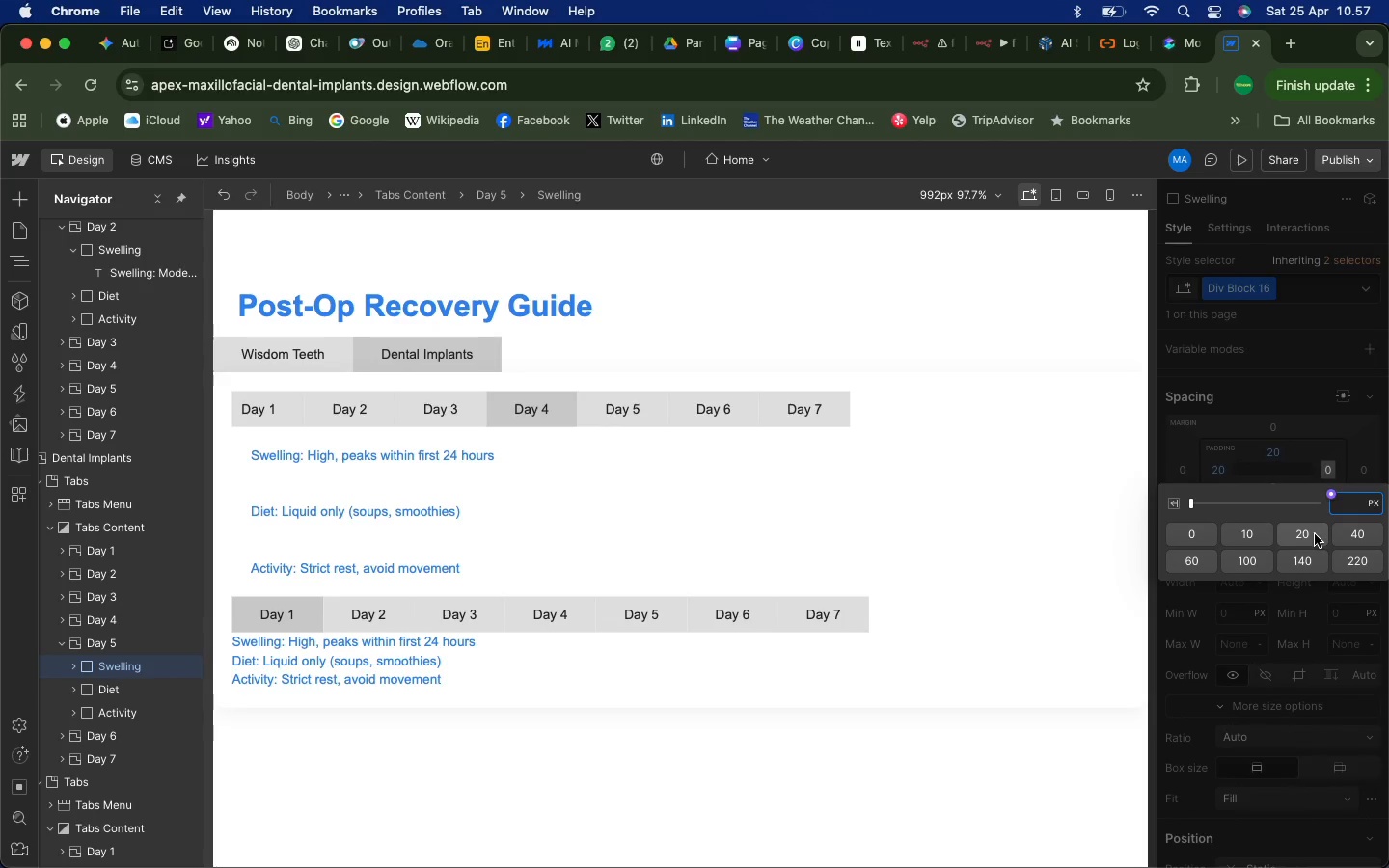 
left_click([1315, 534])
 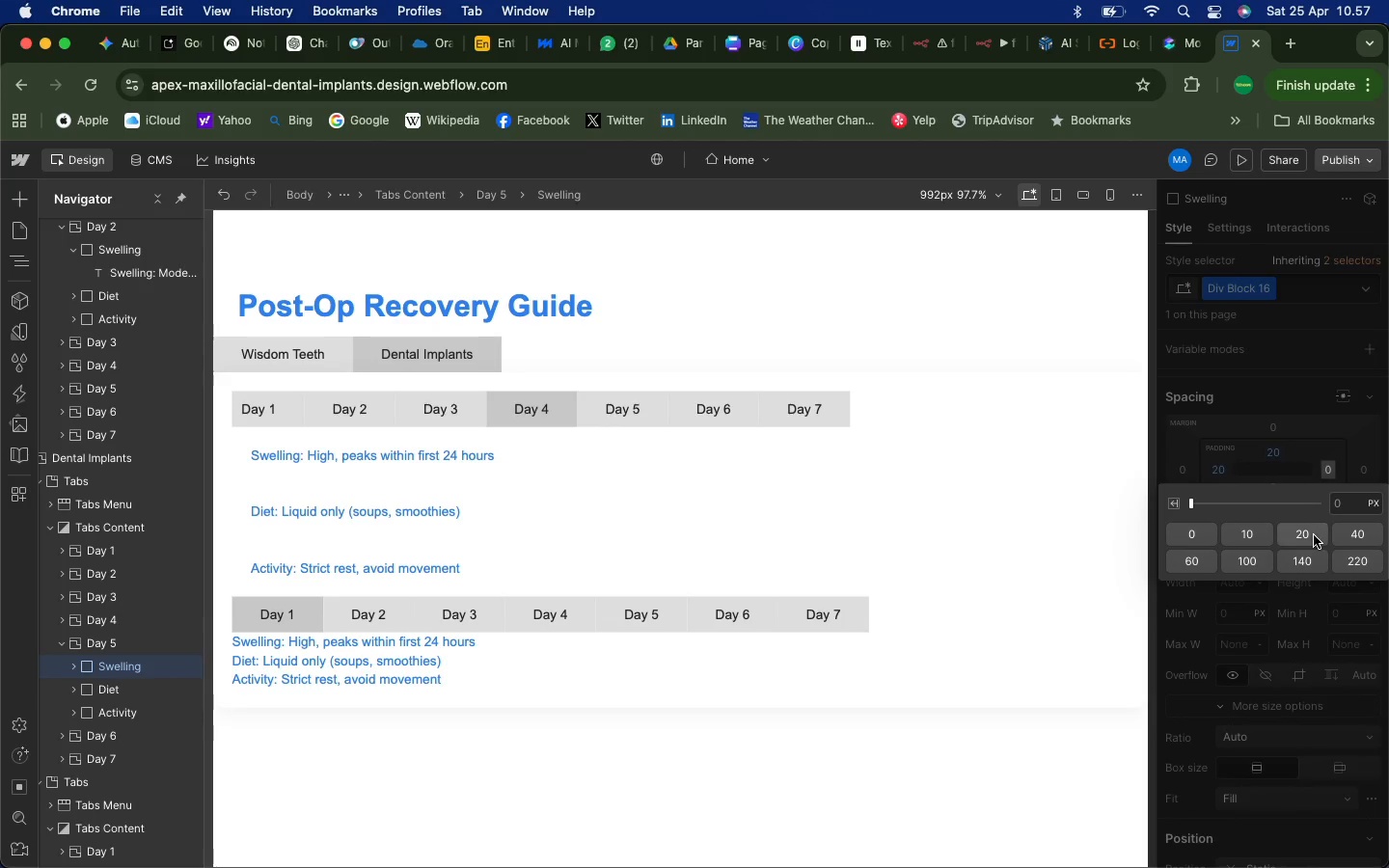 
mouse_move([1311, 507])
 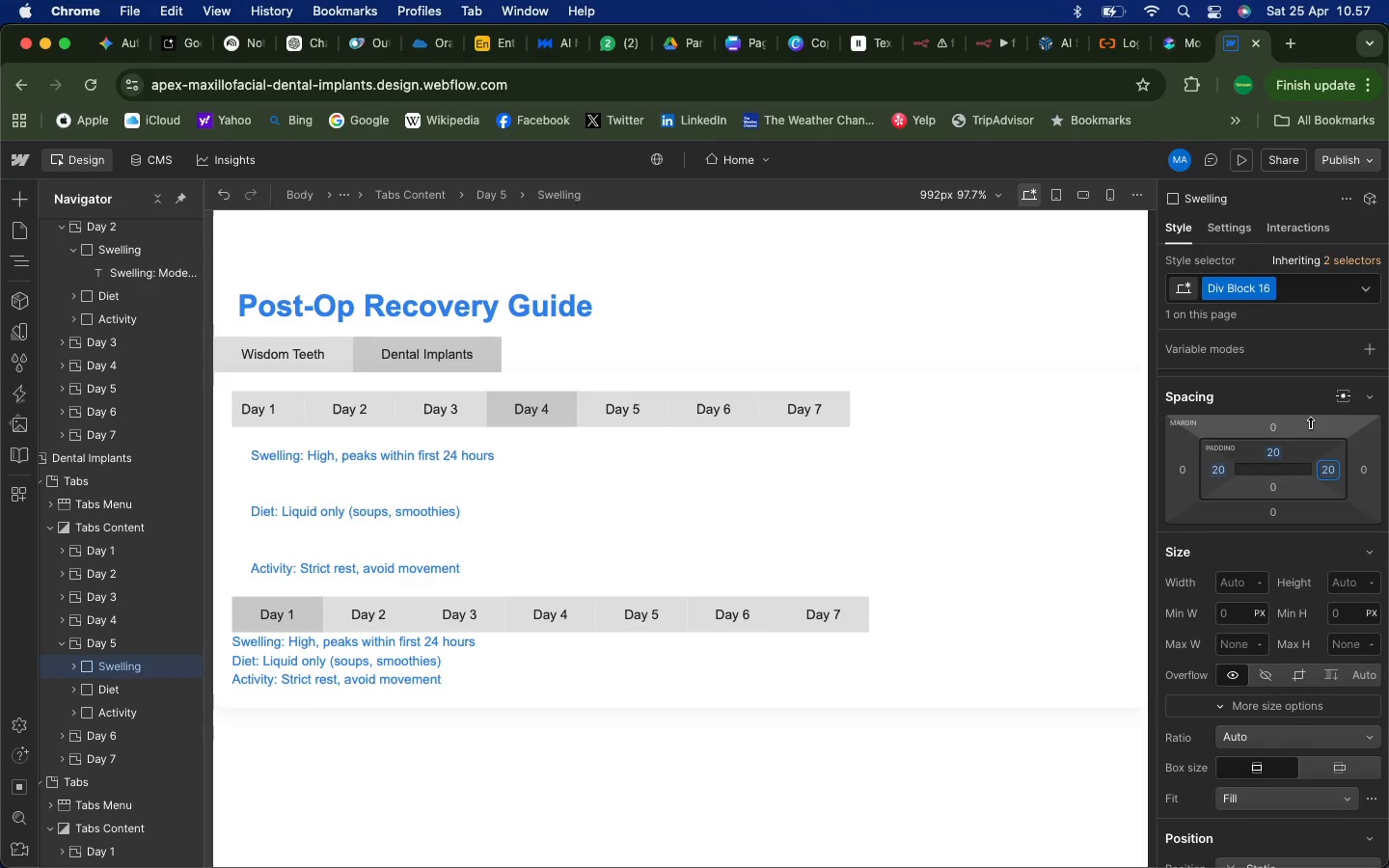 
left_click([1310, 423])
 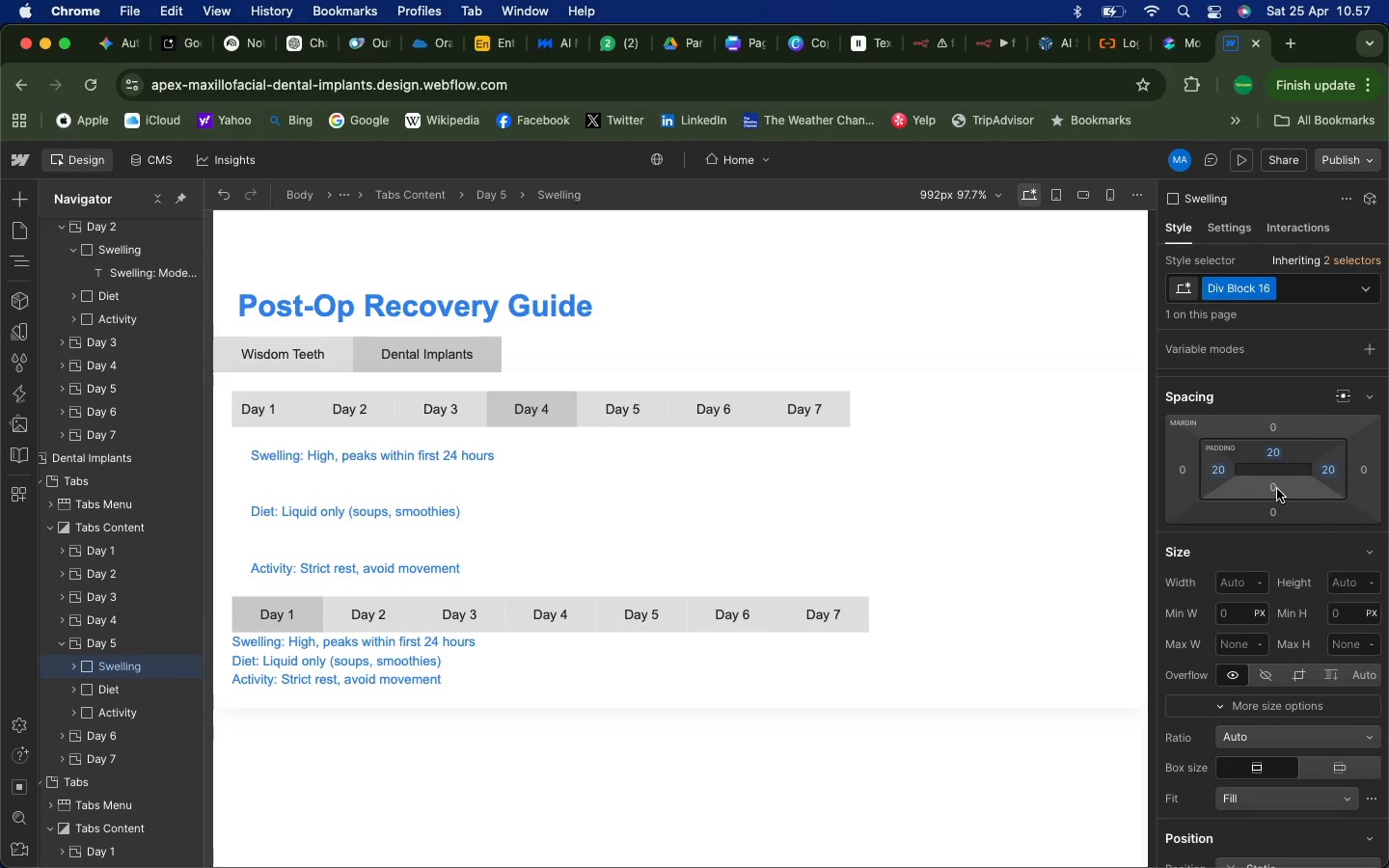 
left_click([1277, 489])
 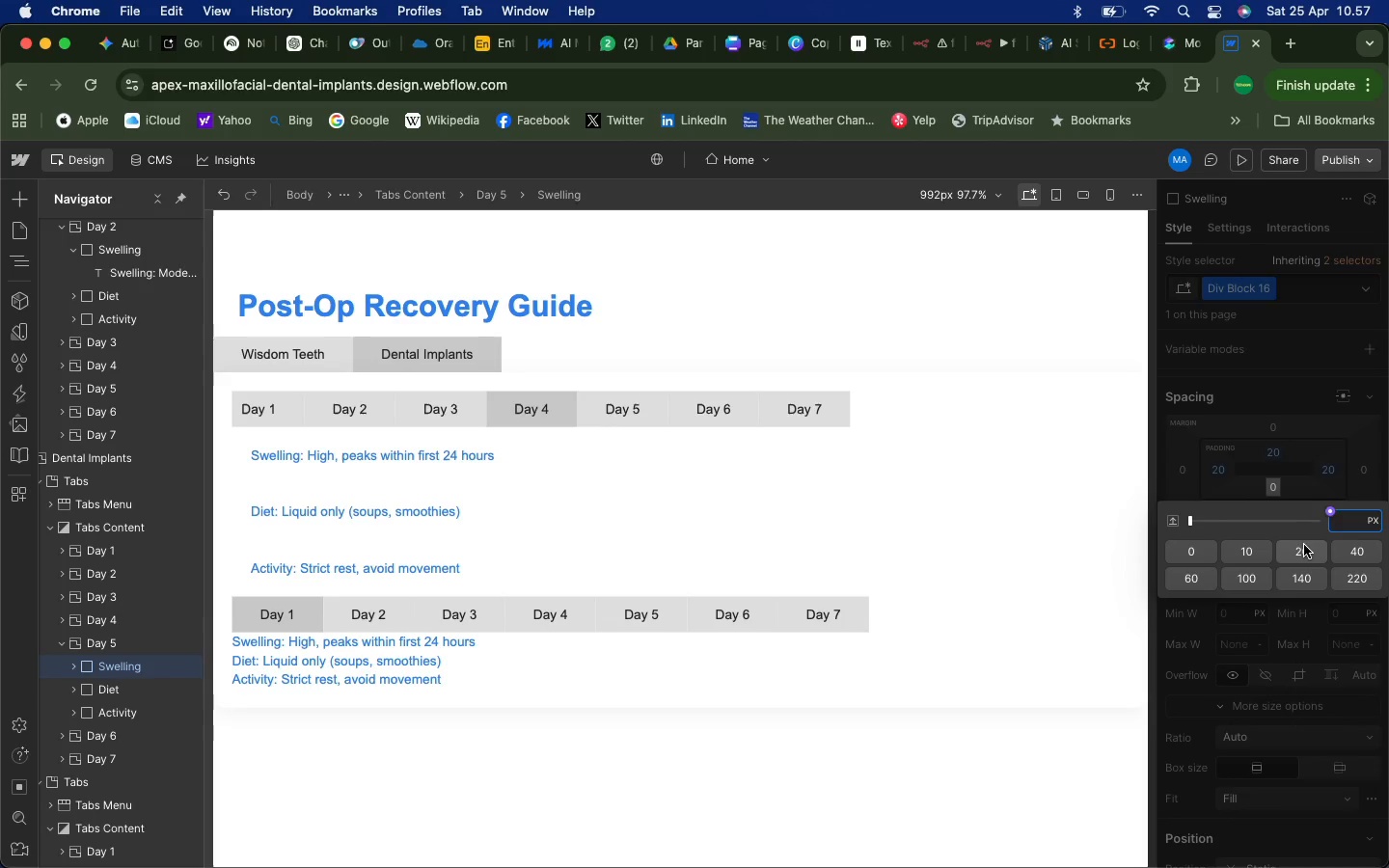 
left_click([1304, 546])
 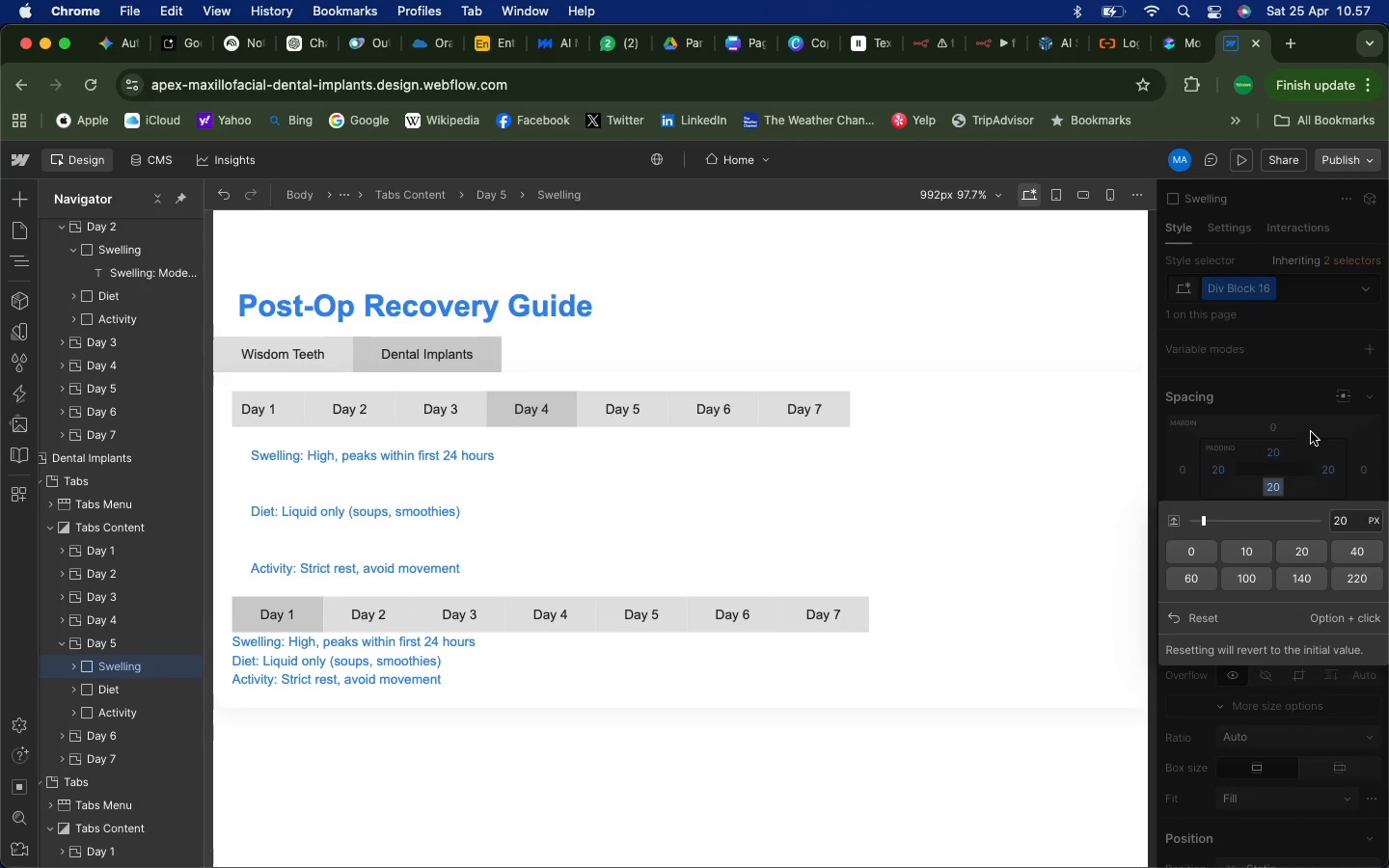 
left_click([1311, 430])
 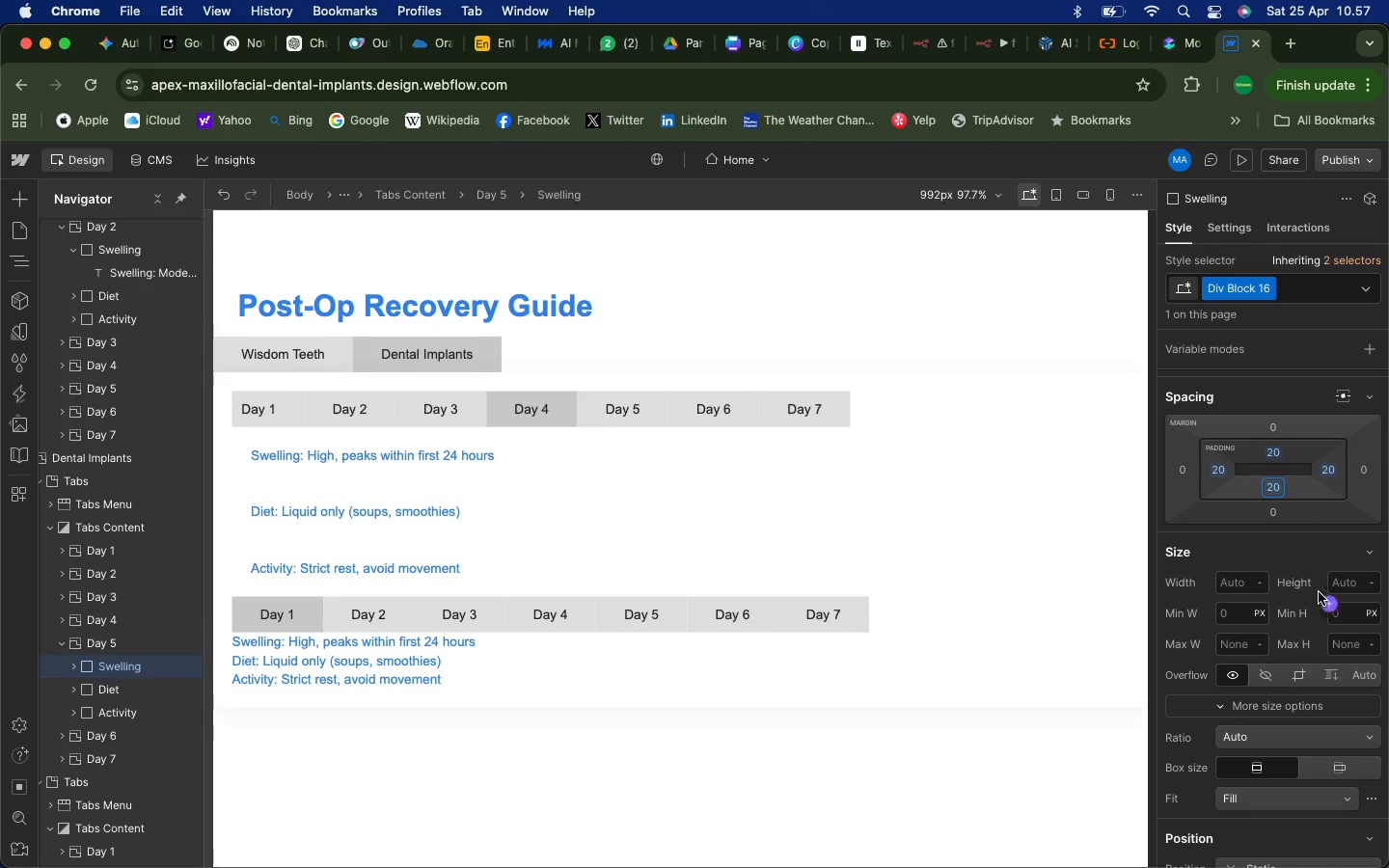 
left_click([1271, 492])
 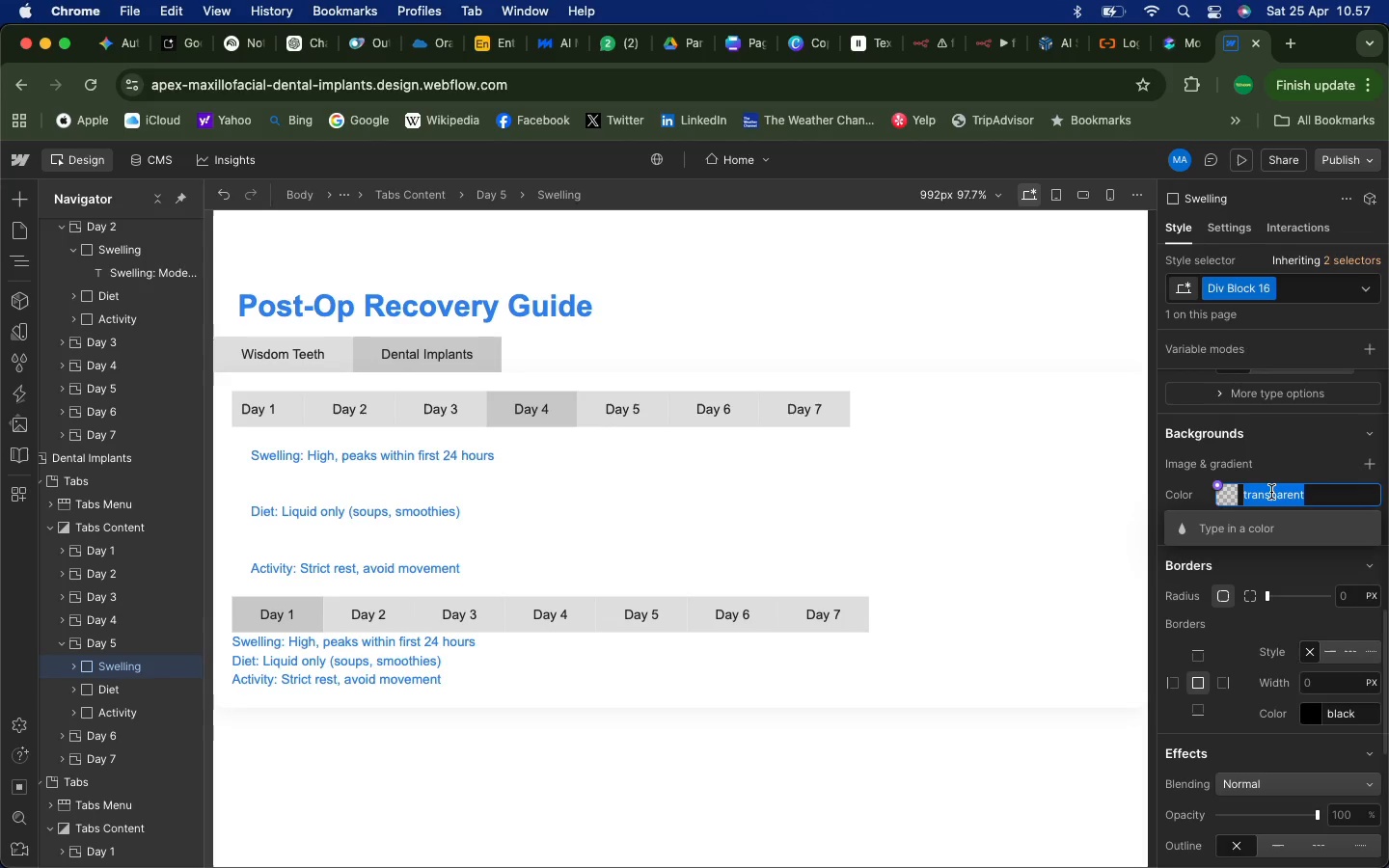 
scroll: coordinate [1295, 593], scroll_direction: down, amount: 99.0
 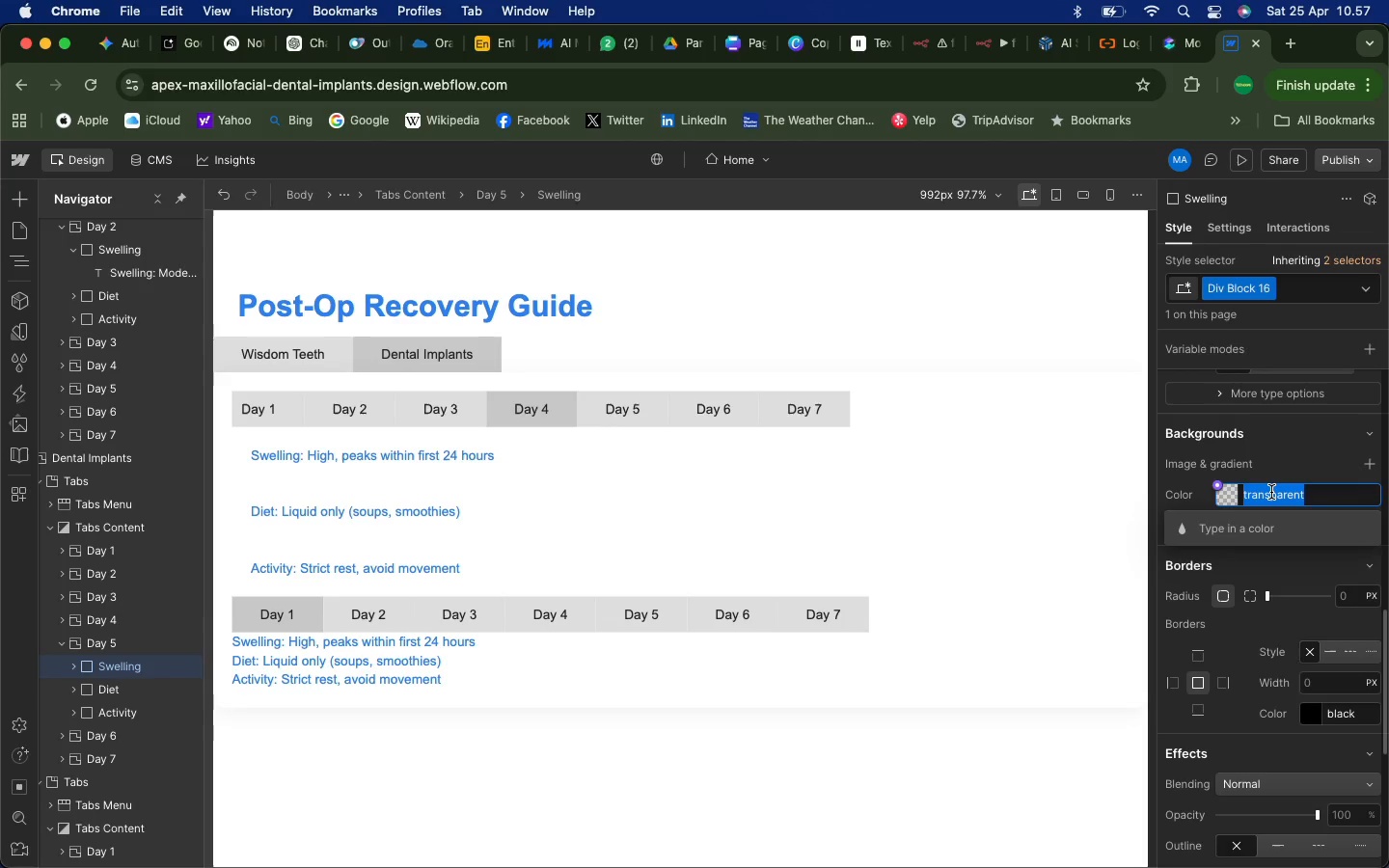 
type(white)
 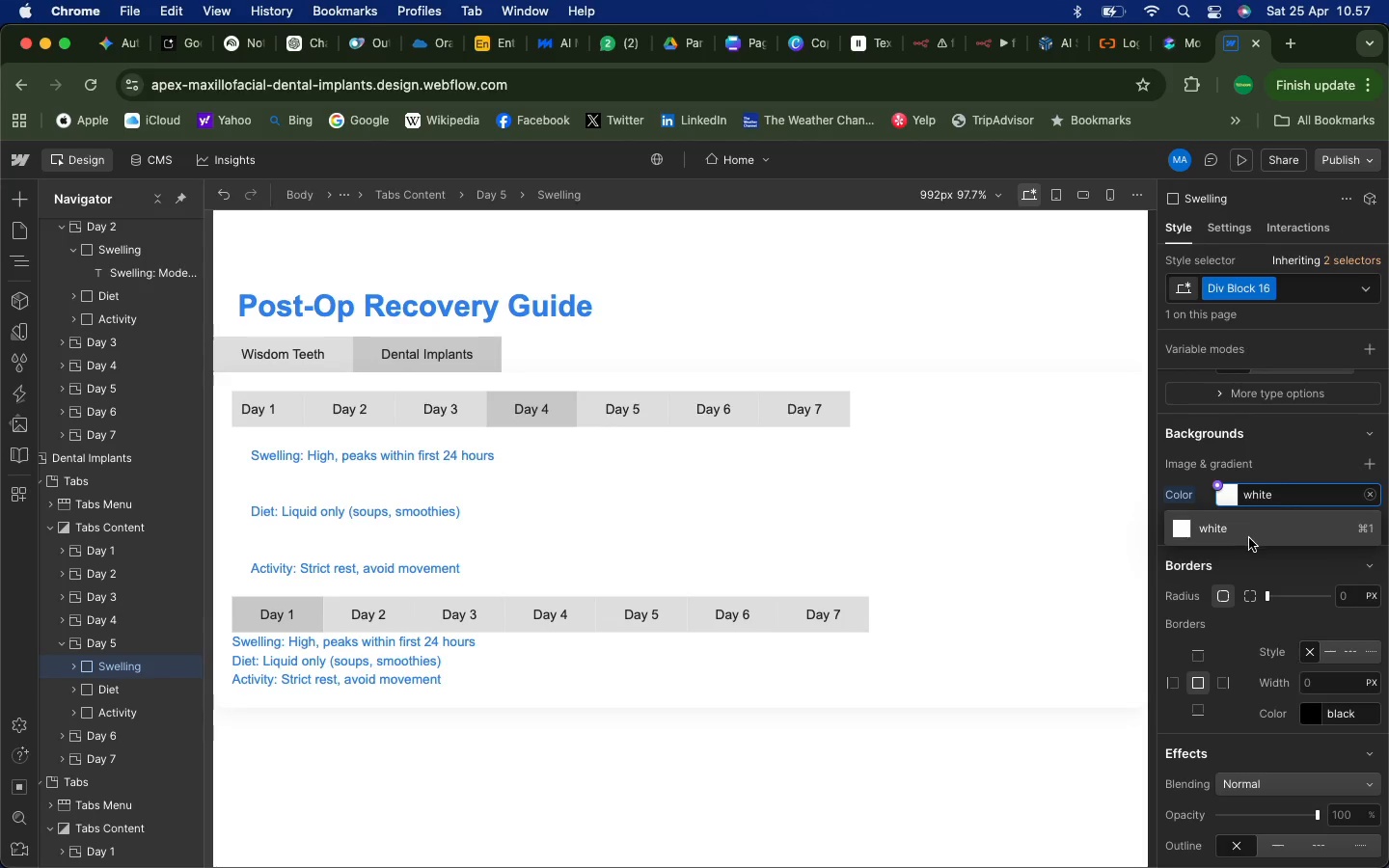 
left_click([1248, 539])
 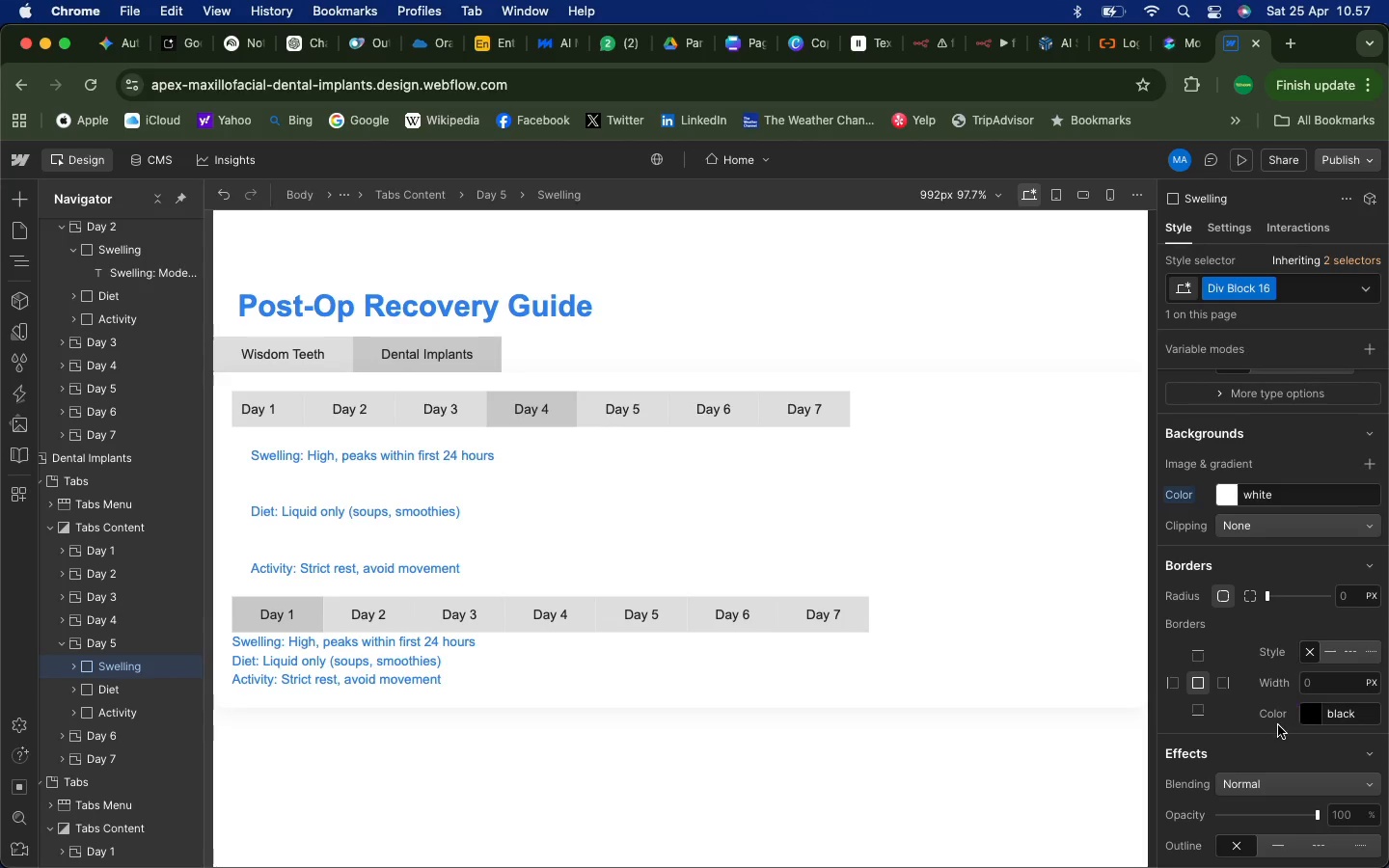 
scroll: coordinate [1263, 729], scroll_direction: down, amount: 24.0
 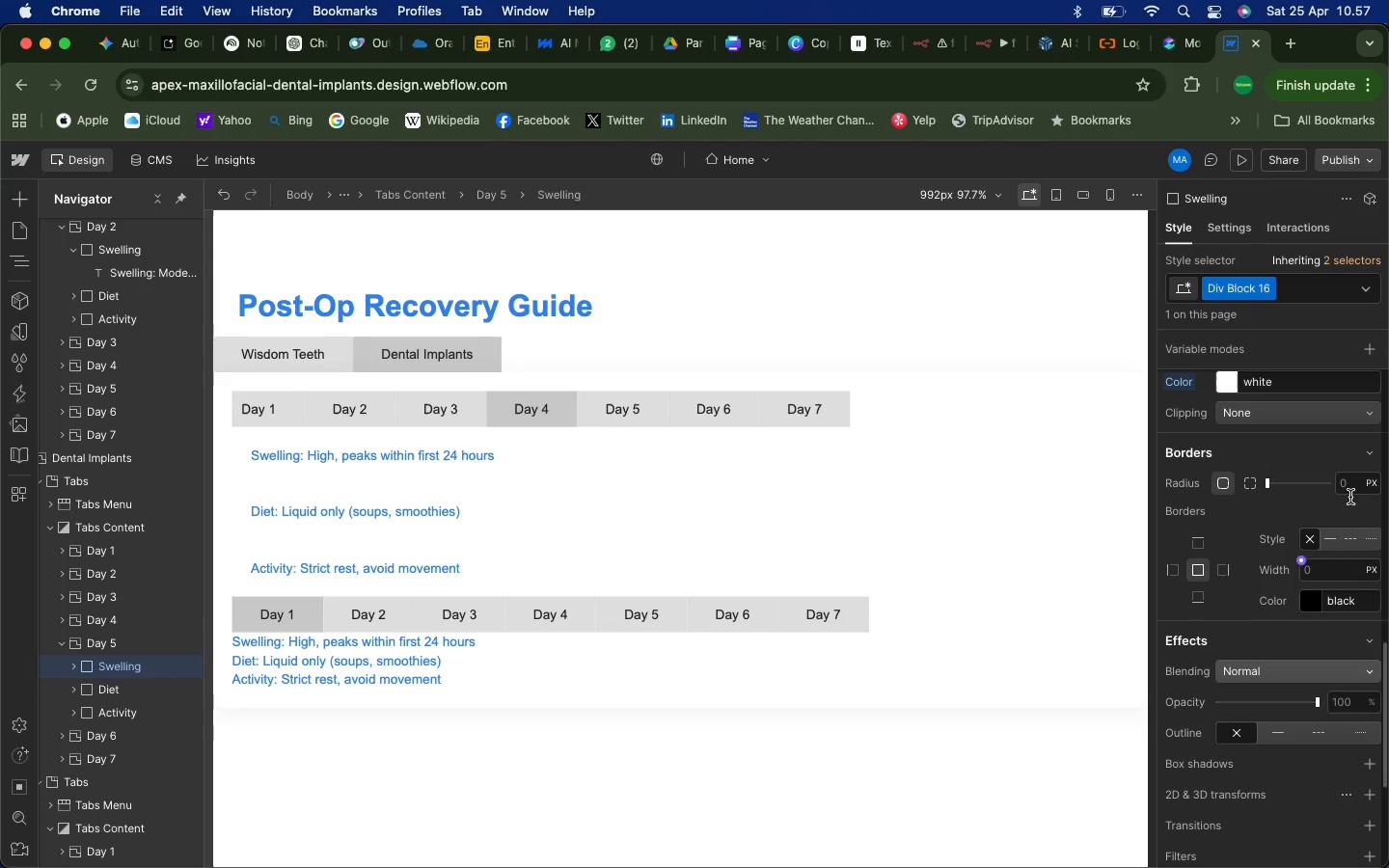 
left_click([1348, 486])
 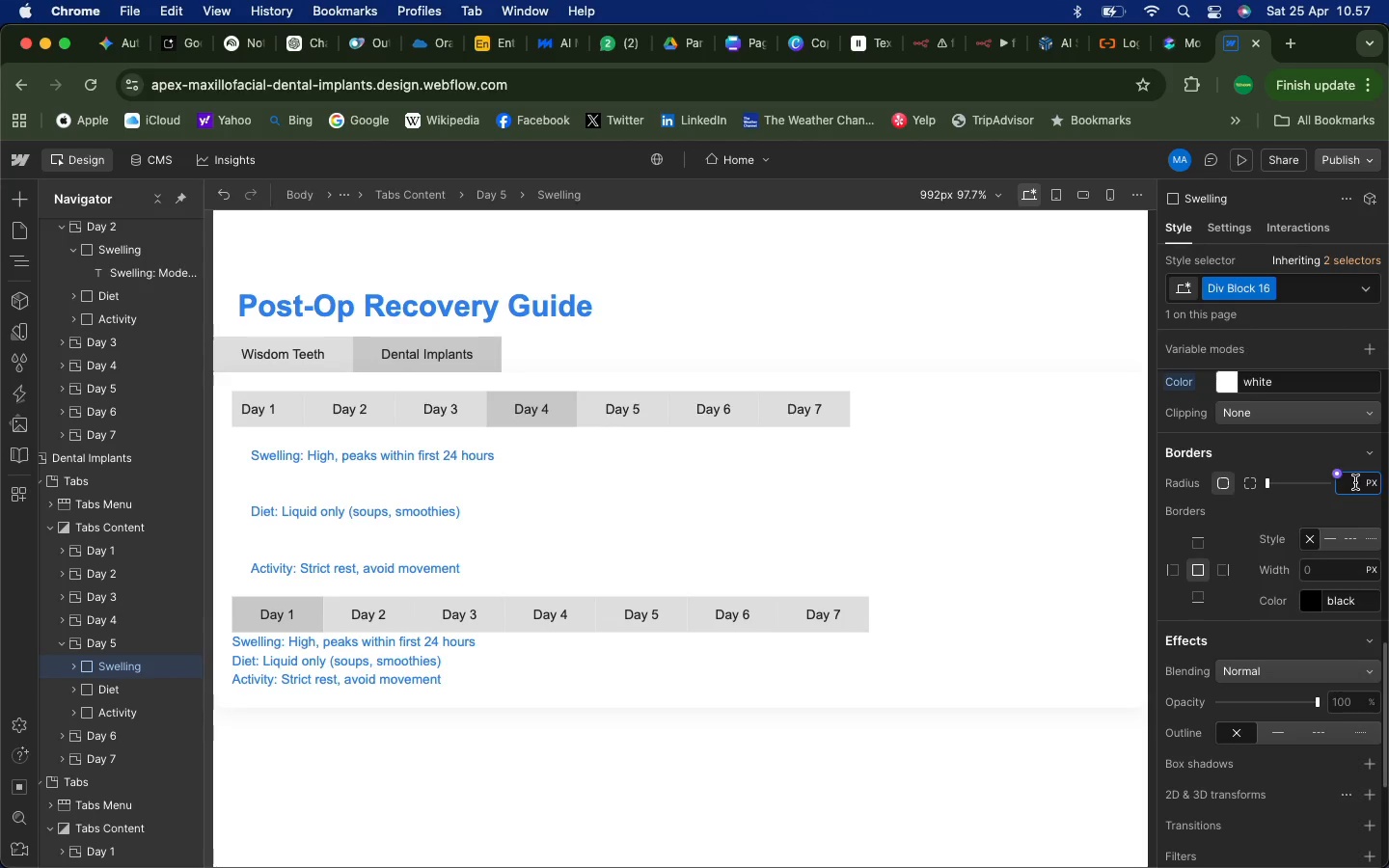 
type(12)
 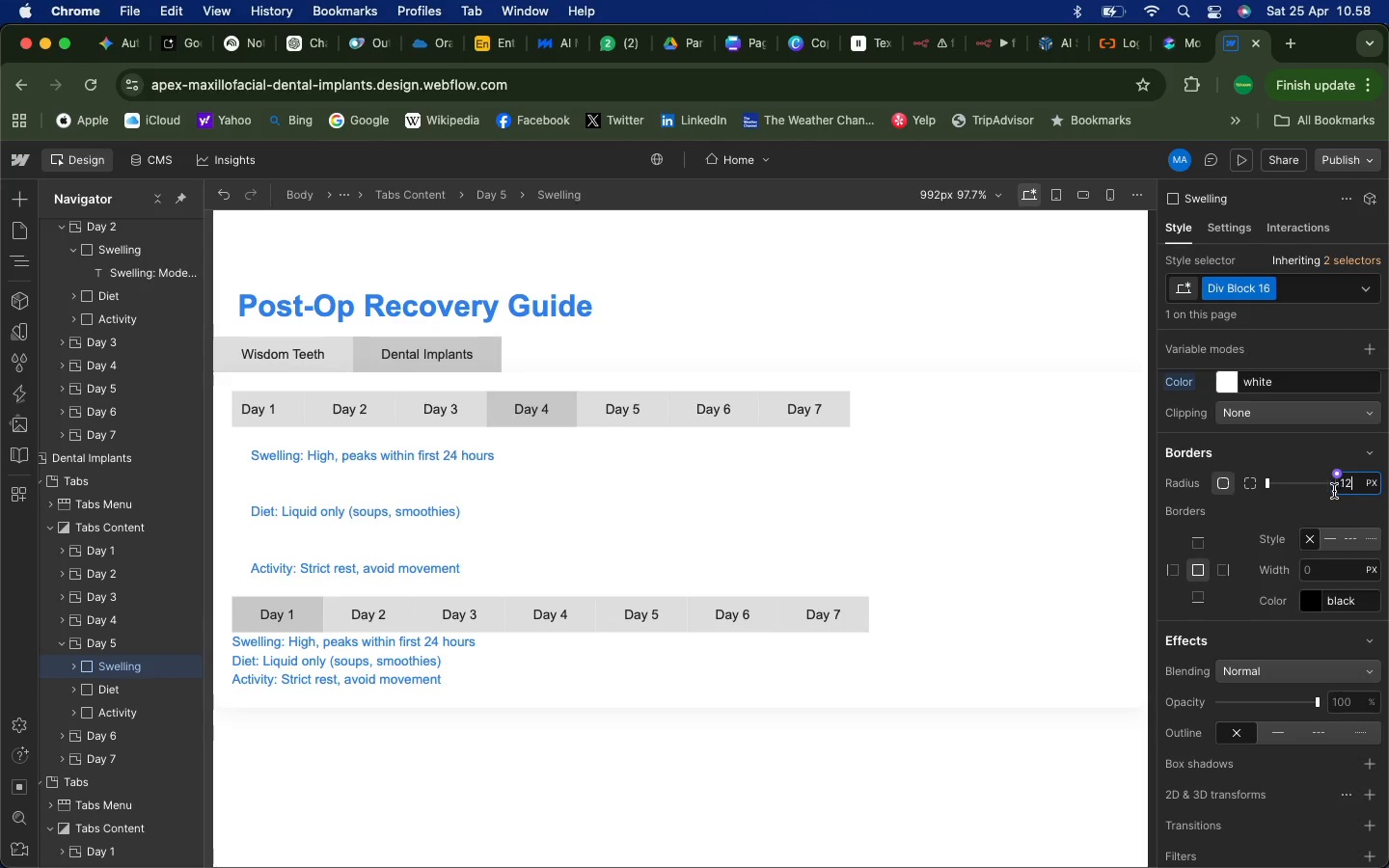 
left_click([1306, 460])
 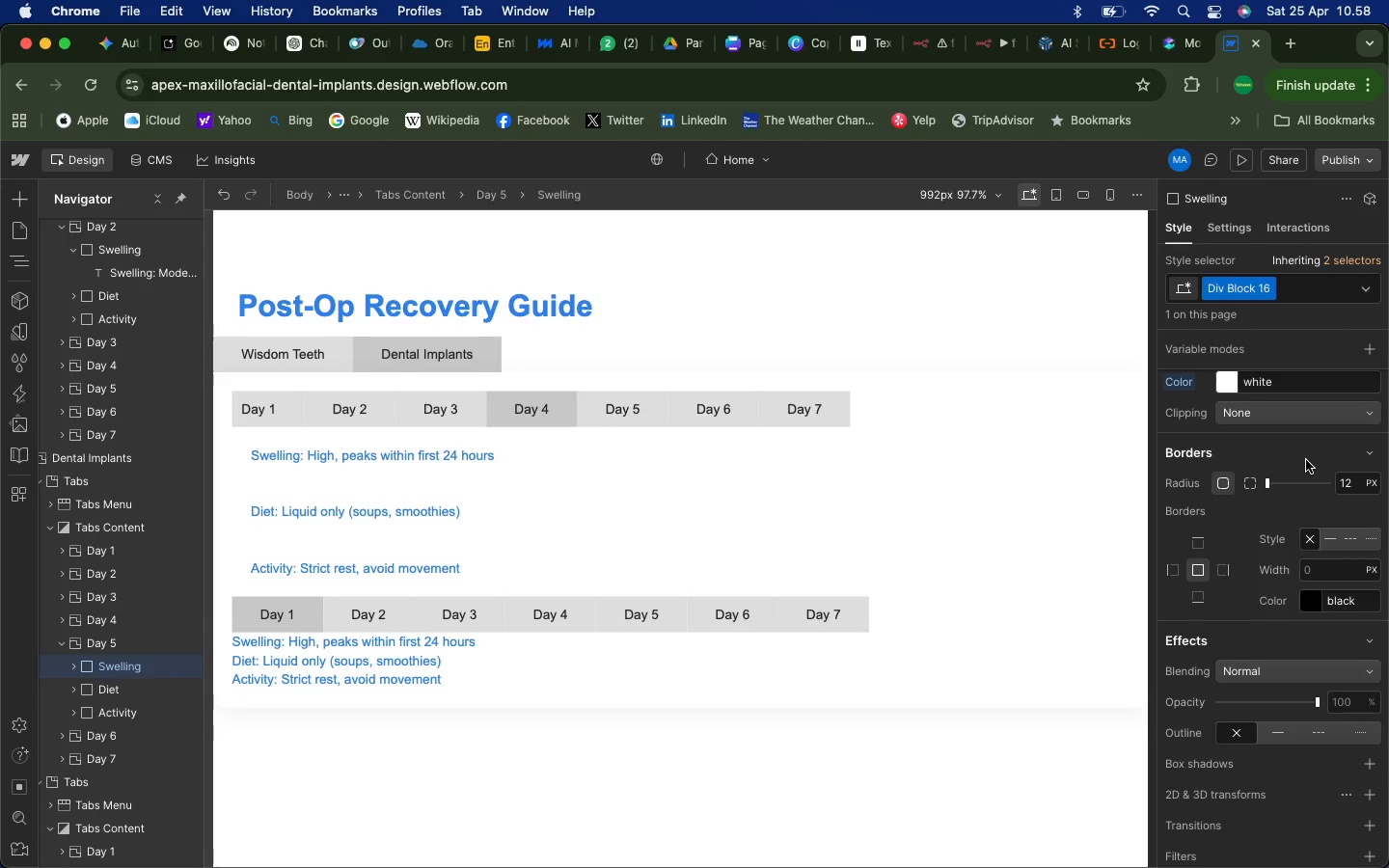 
mouse_move([1286, 469])
 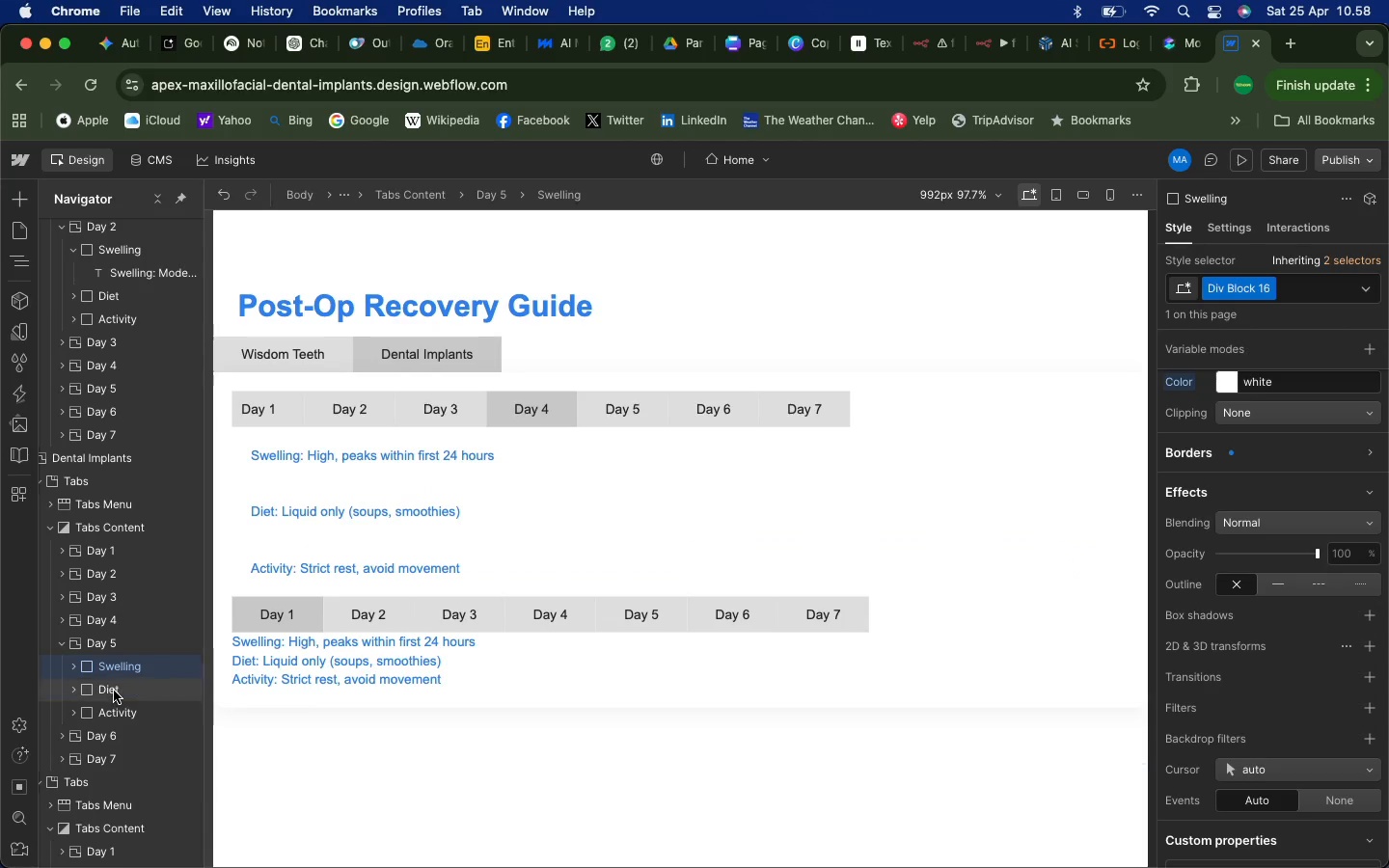 
left_click([114, 691])
 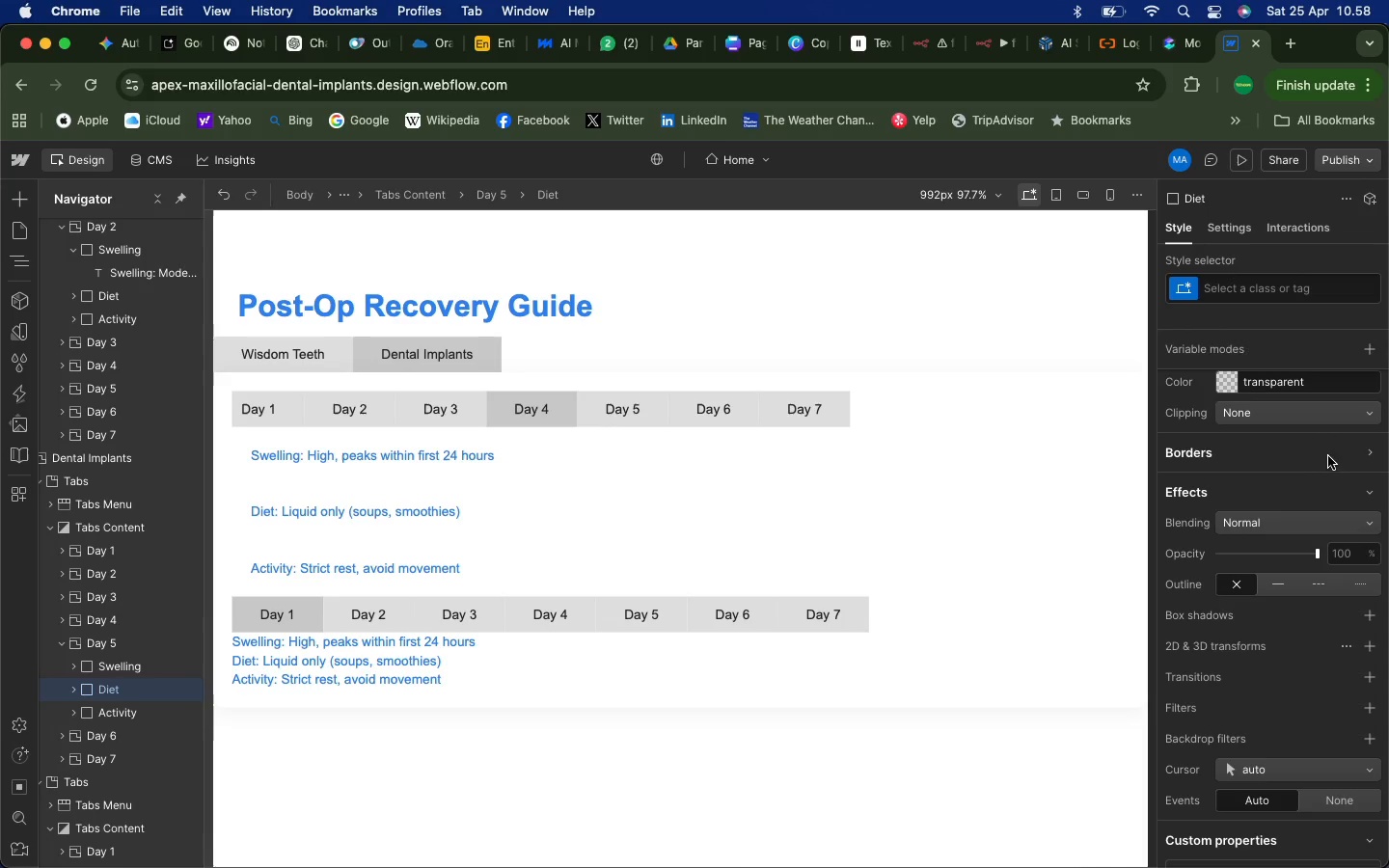 
left_click([1369, 451])
 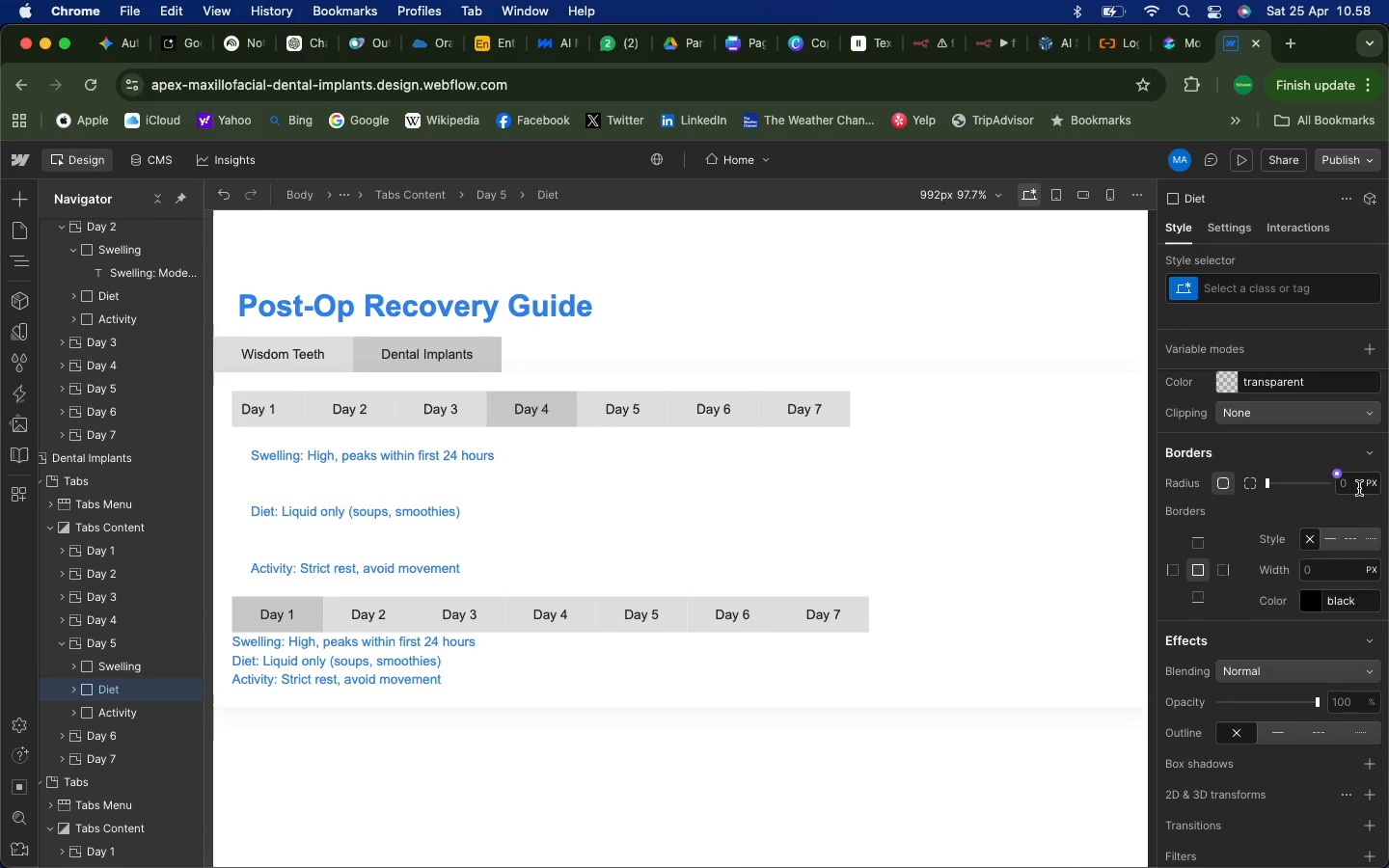 
left_click([1351, 485])
 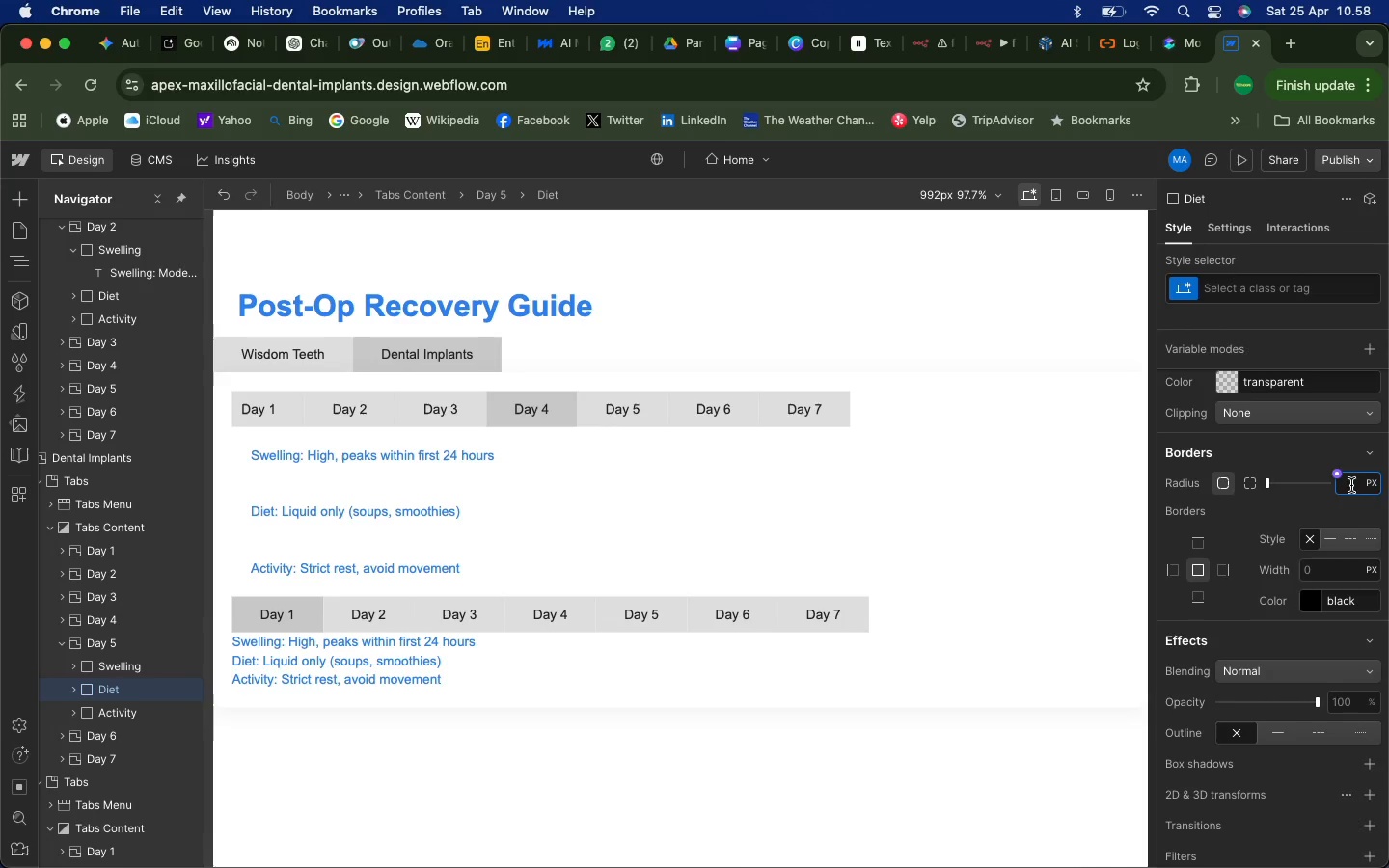 
type(12)
 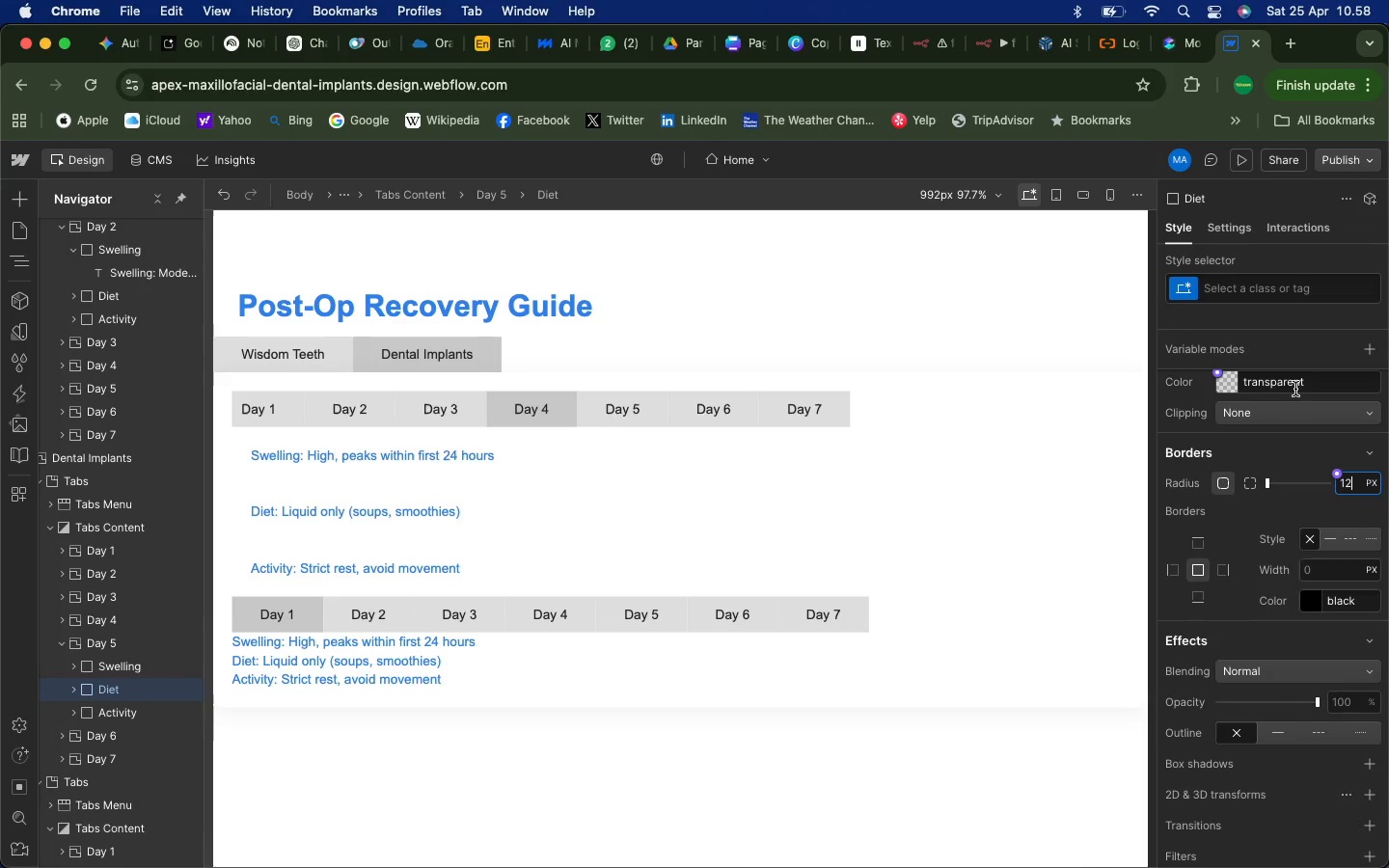 
left_click([1296, 386])
 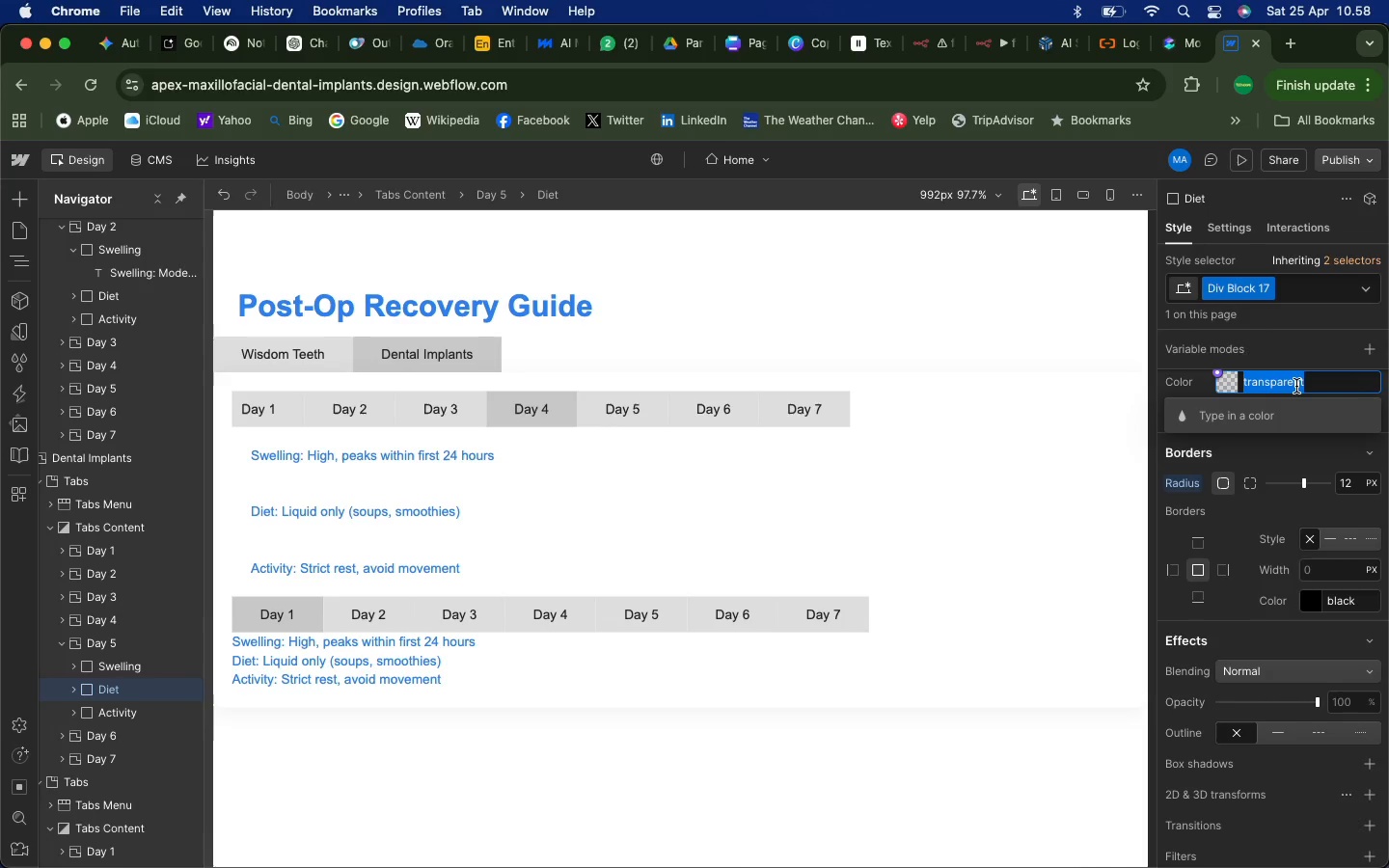 
type(white)
 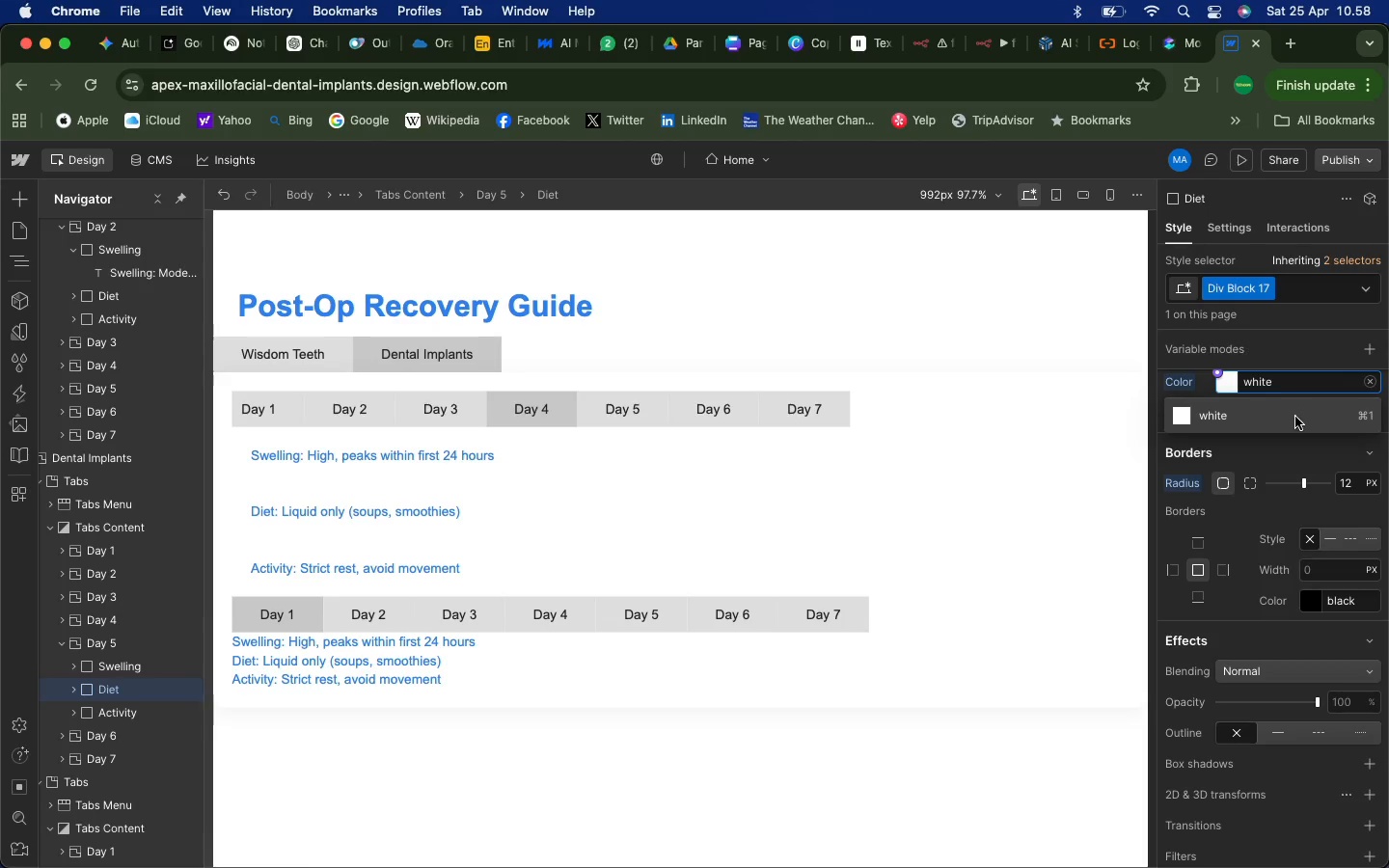 
left_click([1295, 417])
 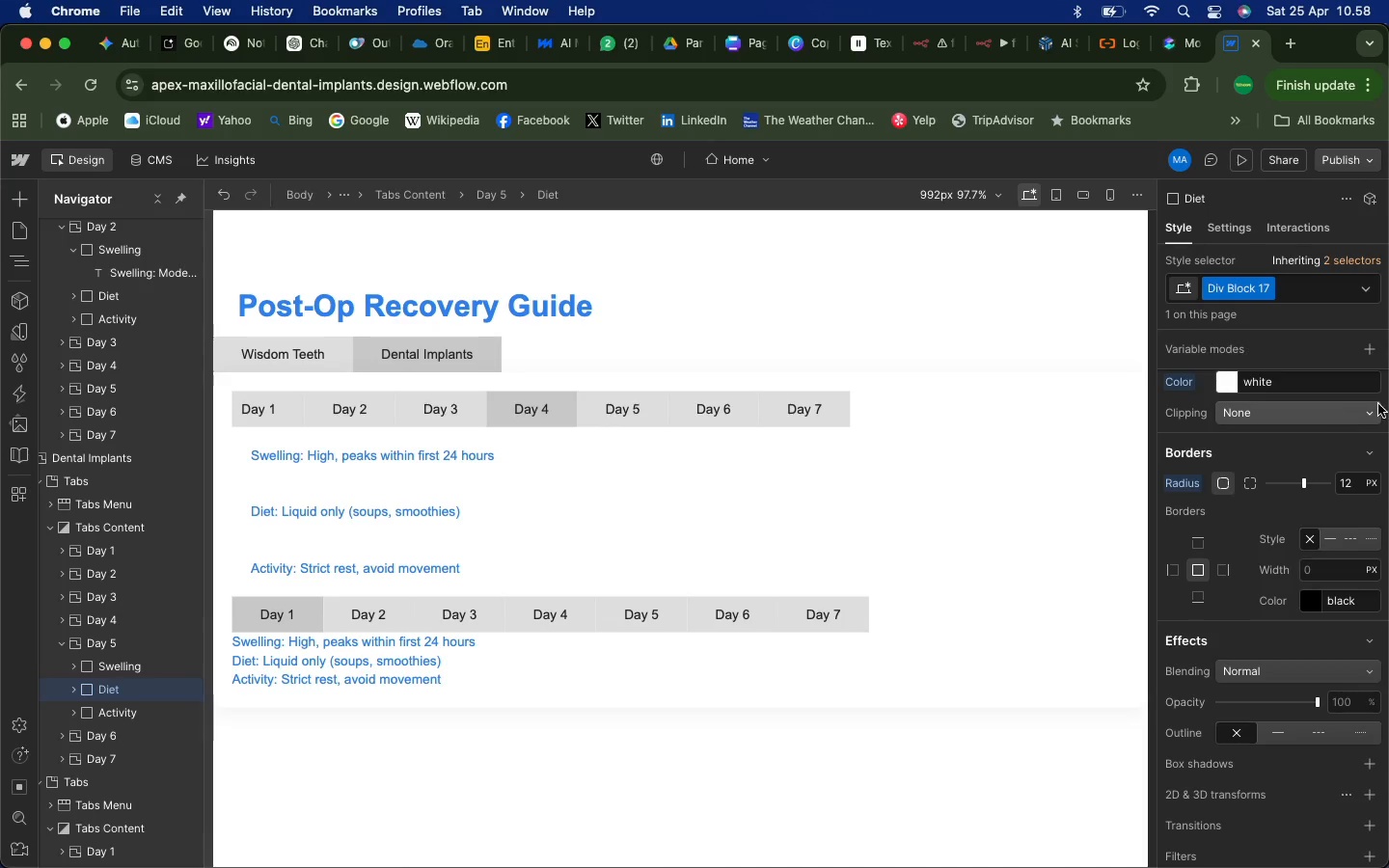 
scroll: coordinate [1295, 412], scroll_direction: up, amount: 108.0
 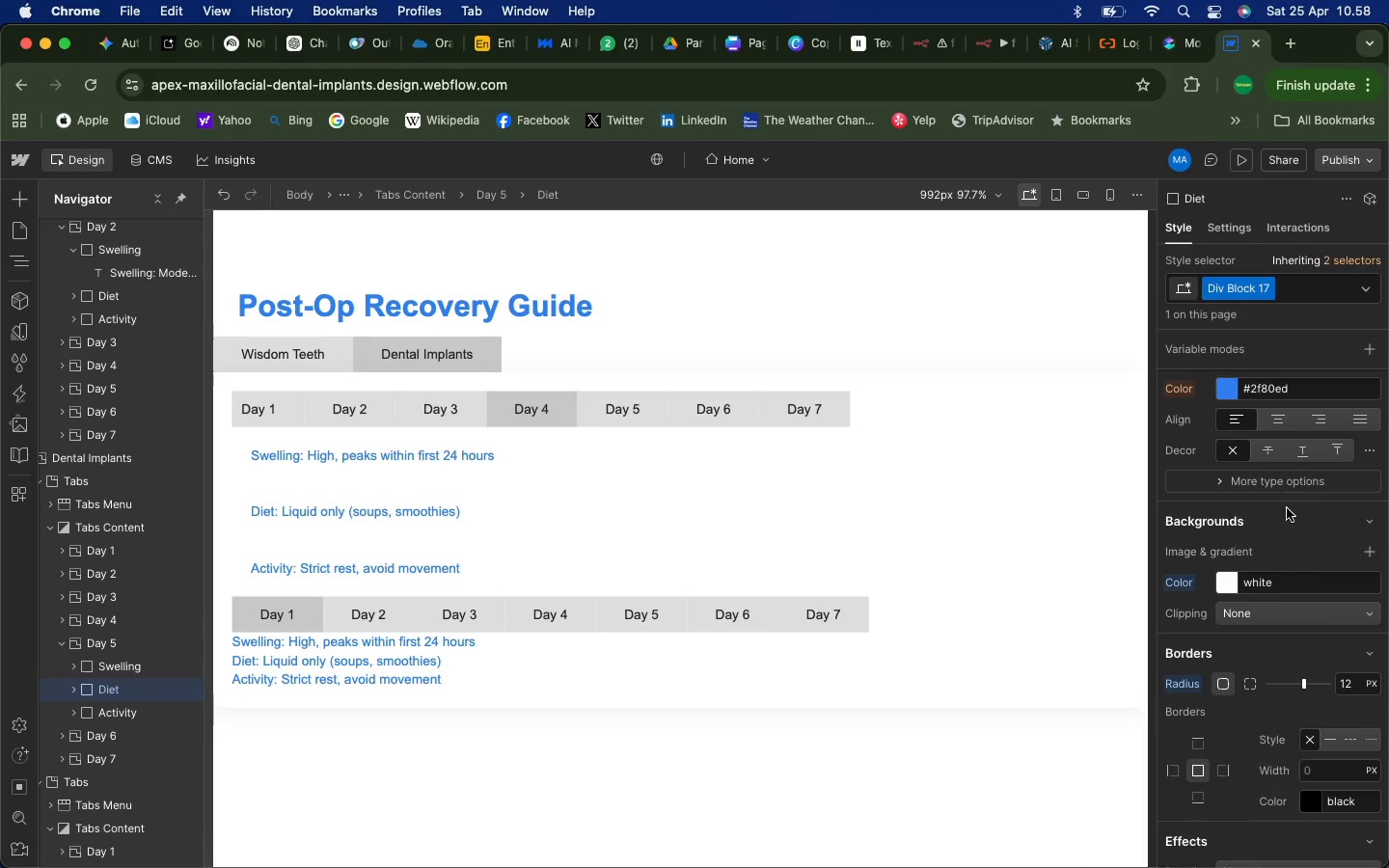 
left_click([1274, 477])
 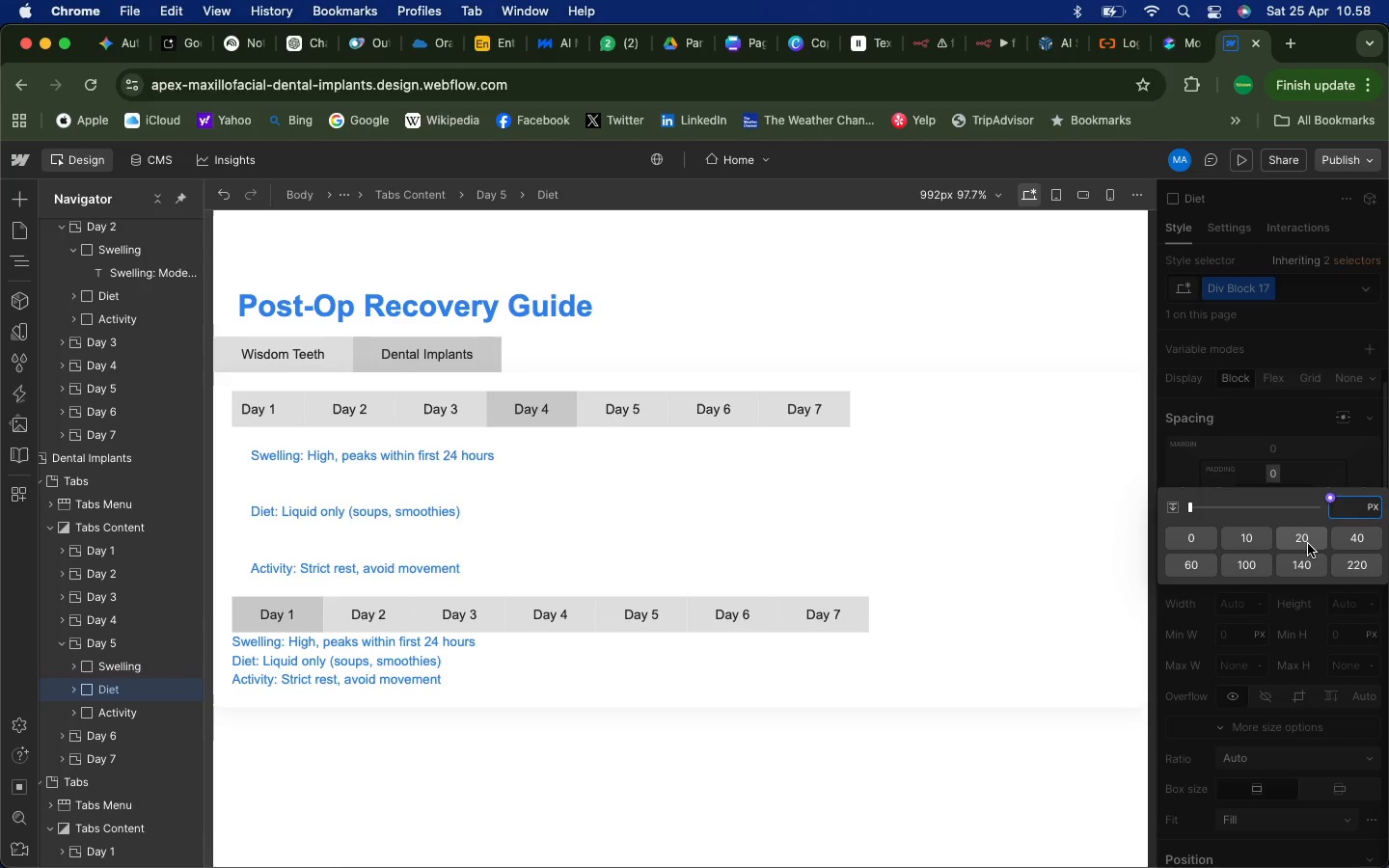 
scroll: coordinate [1287, 434], scroll_direction: up, amount: 130.0
 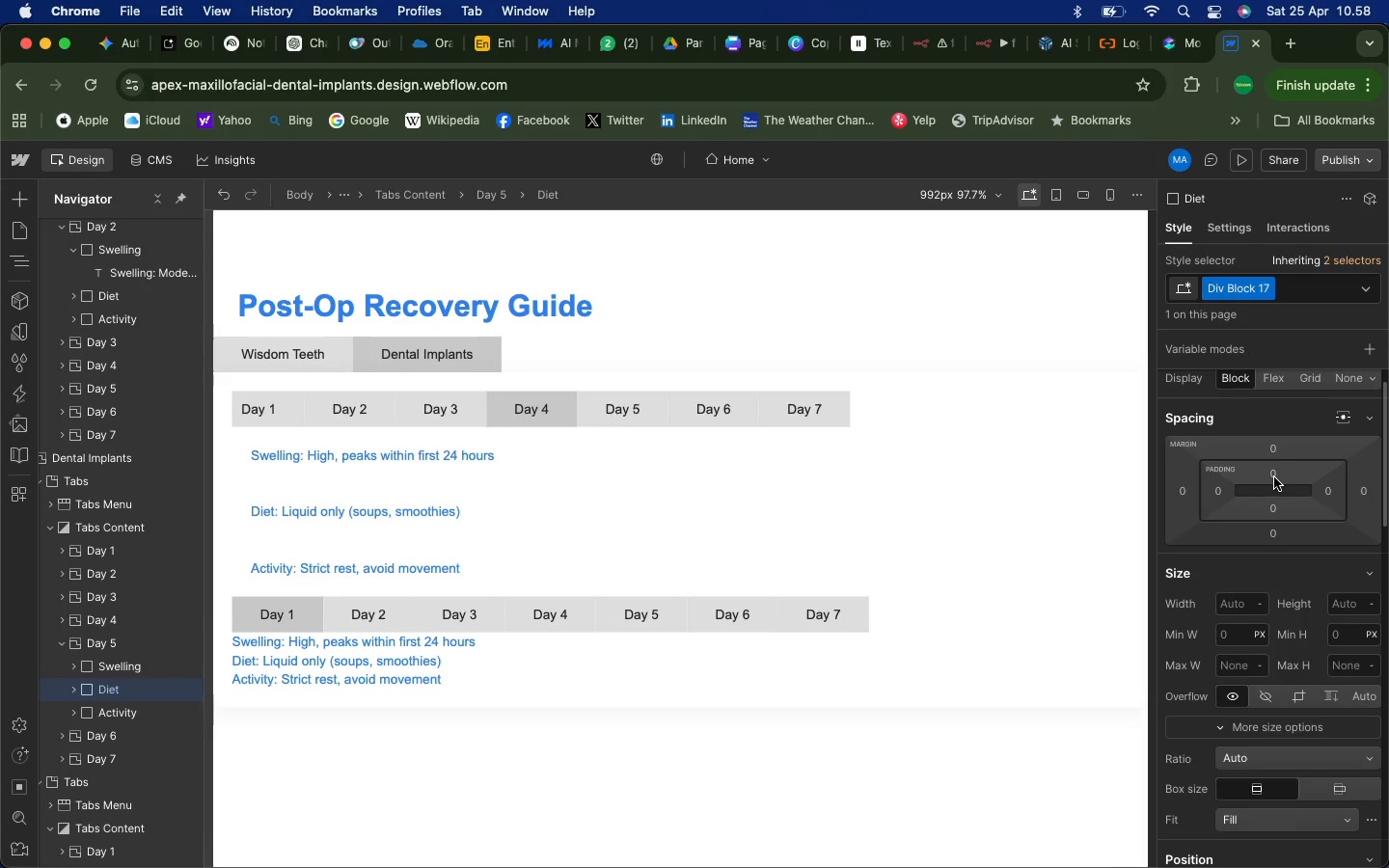 
left_click([1308, 544])
 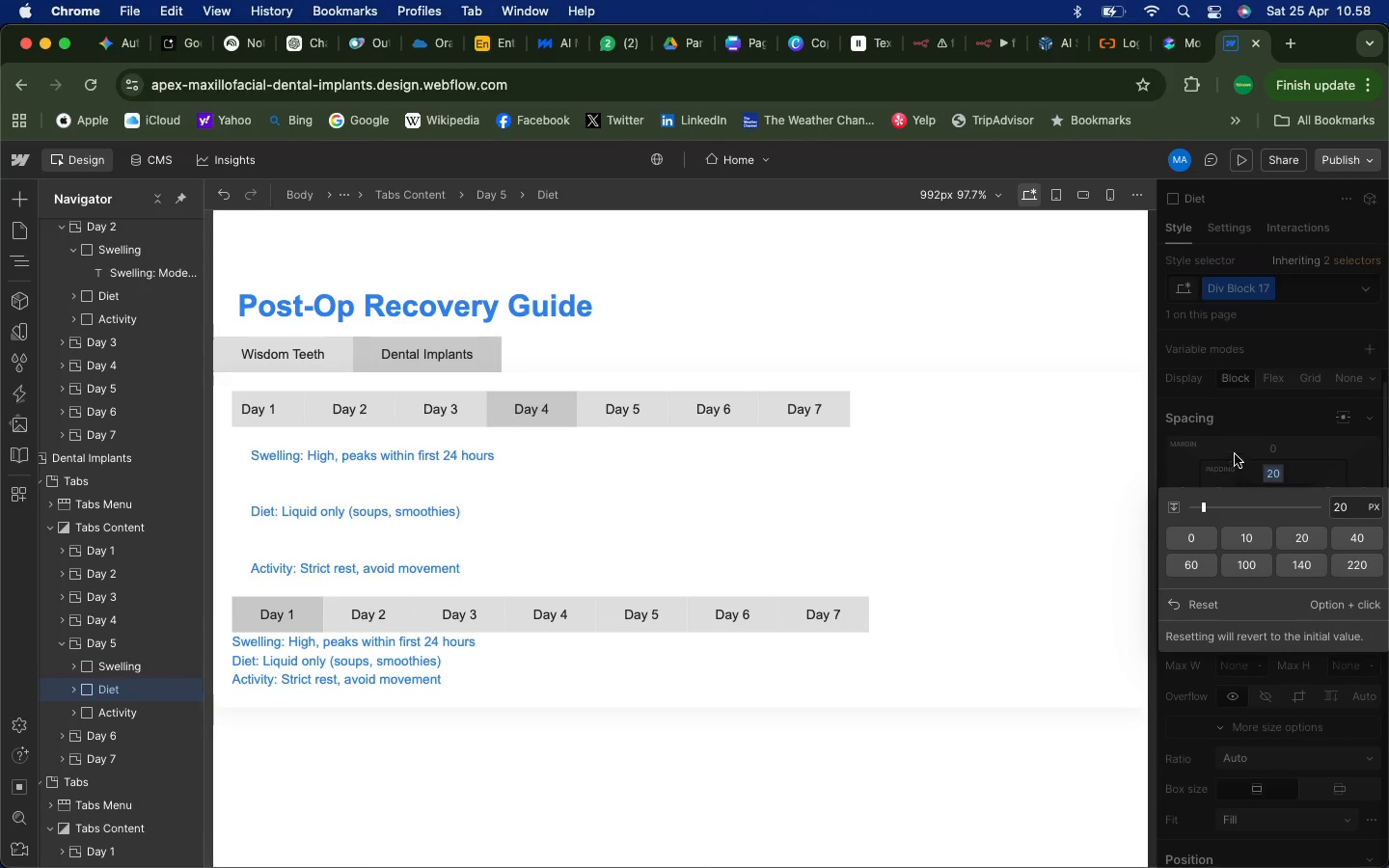 
left_click([1234, 452])
 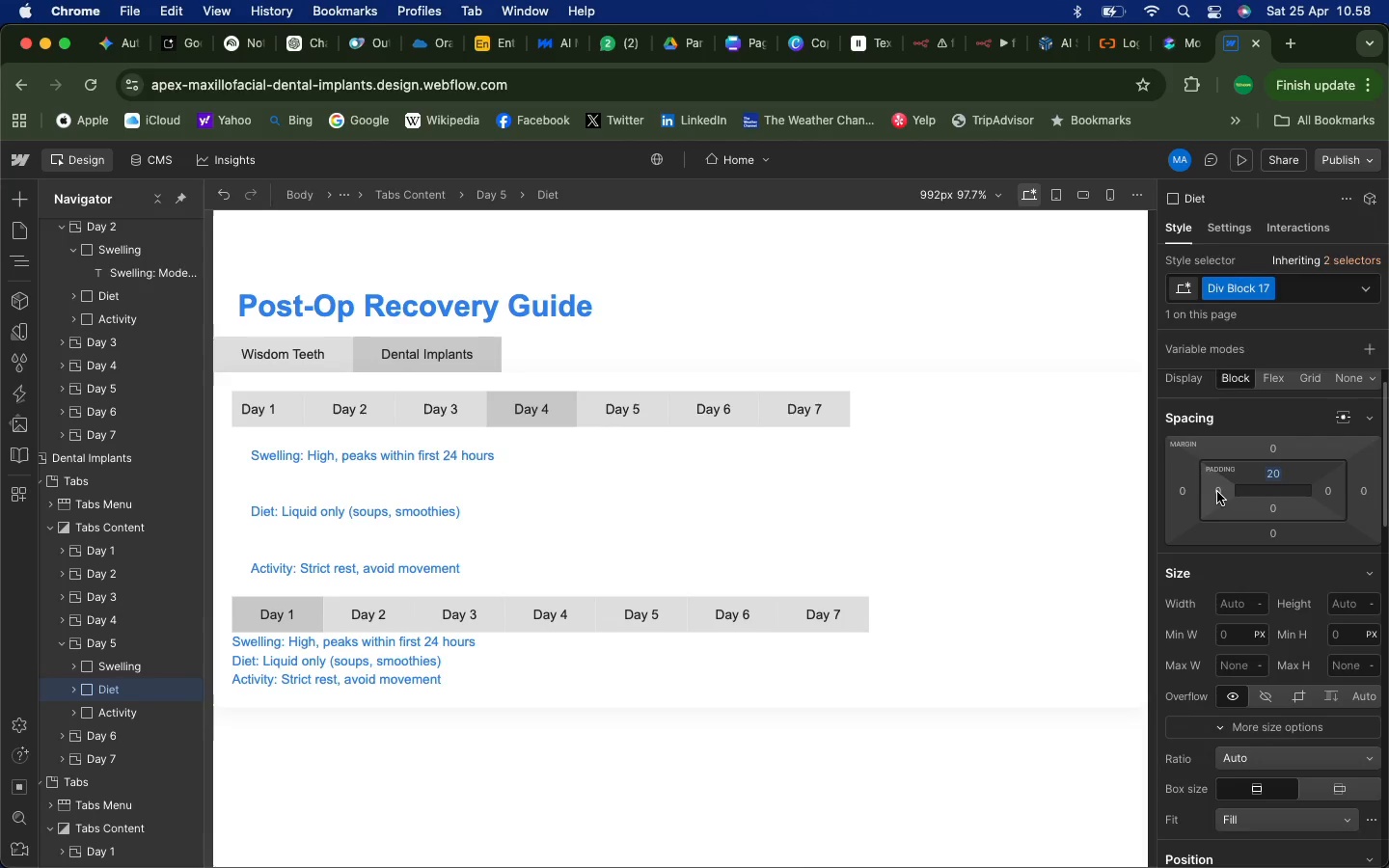 
left_click([1217, 492])
 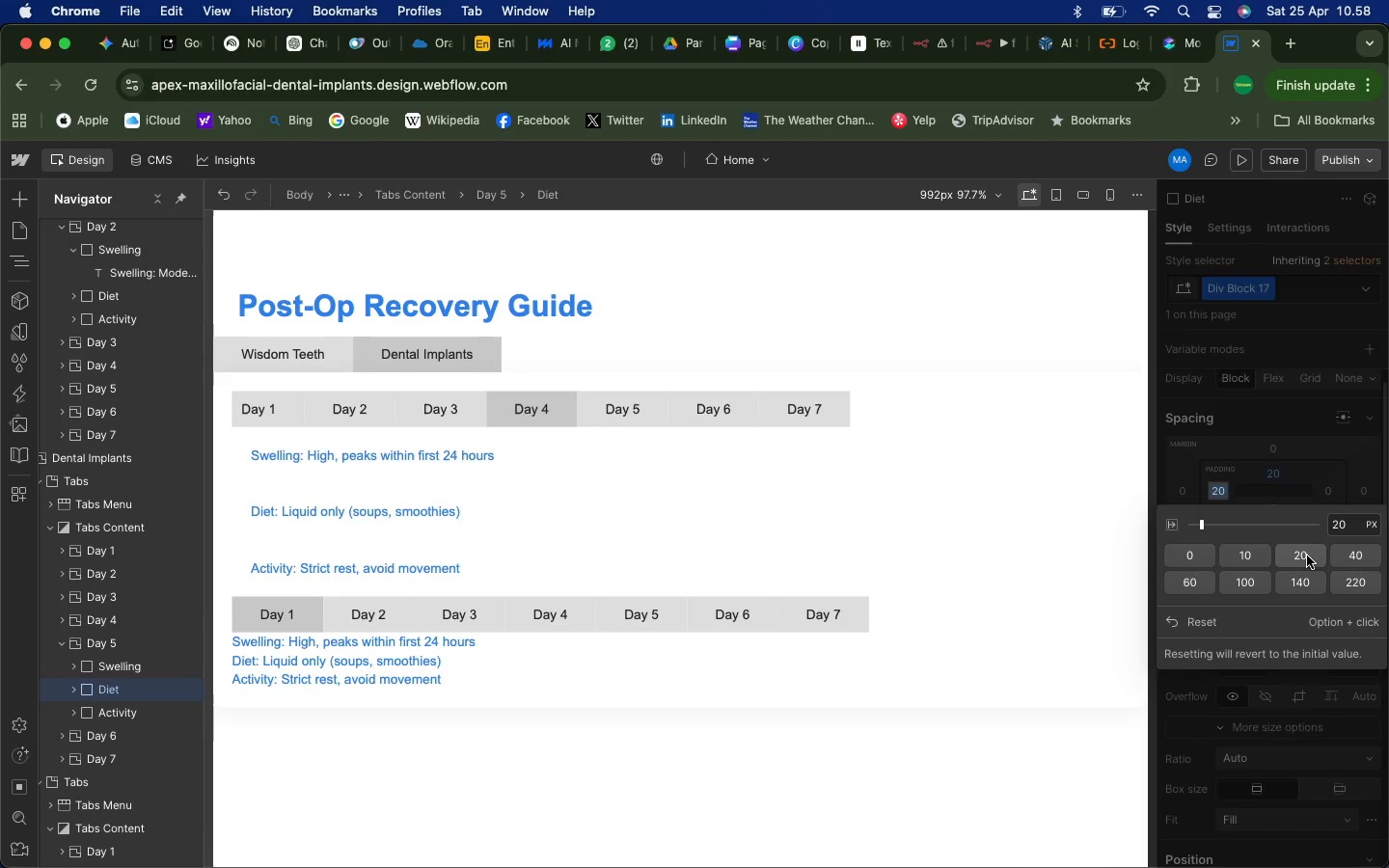 
left_click([1307, 556])
 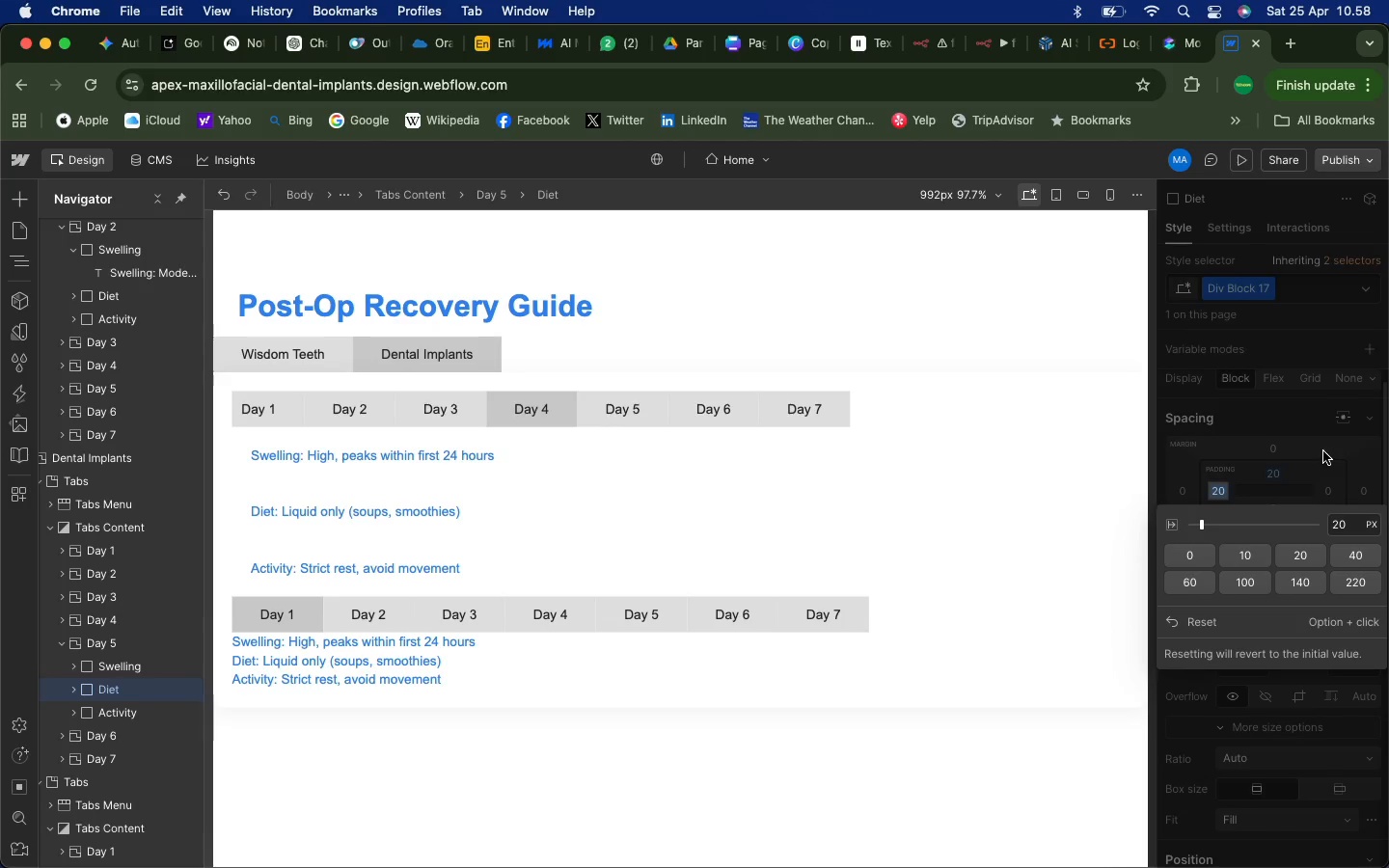 
left_click([1323, 450])
 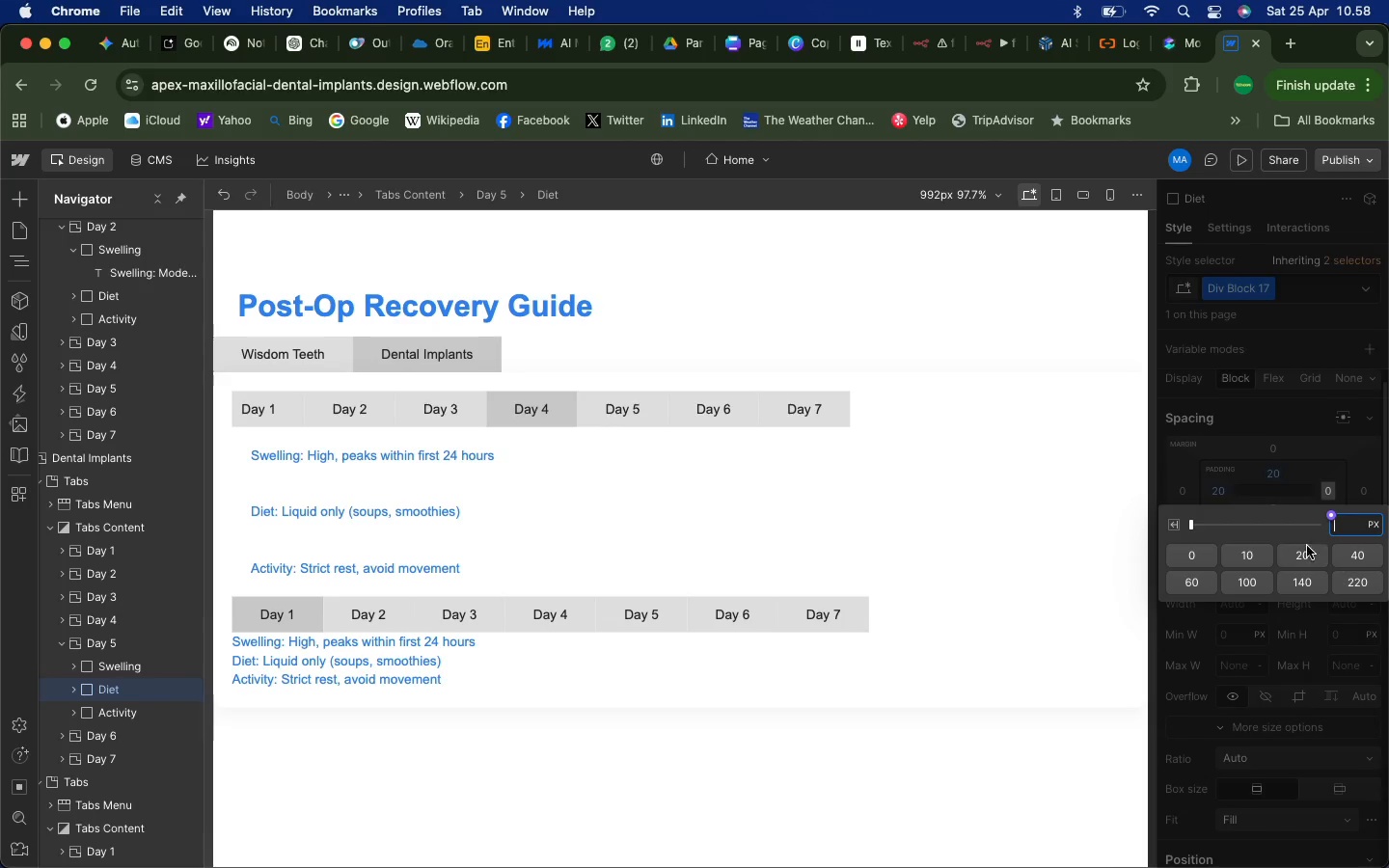 
left_click([1301, 556])
 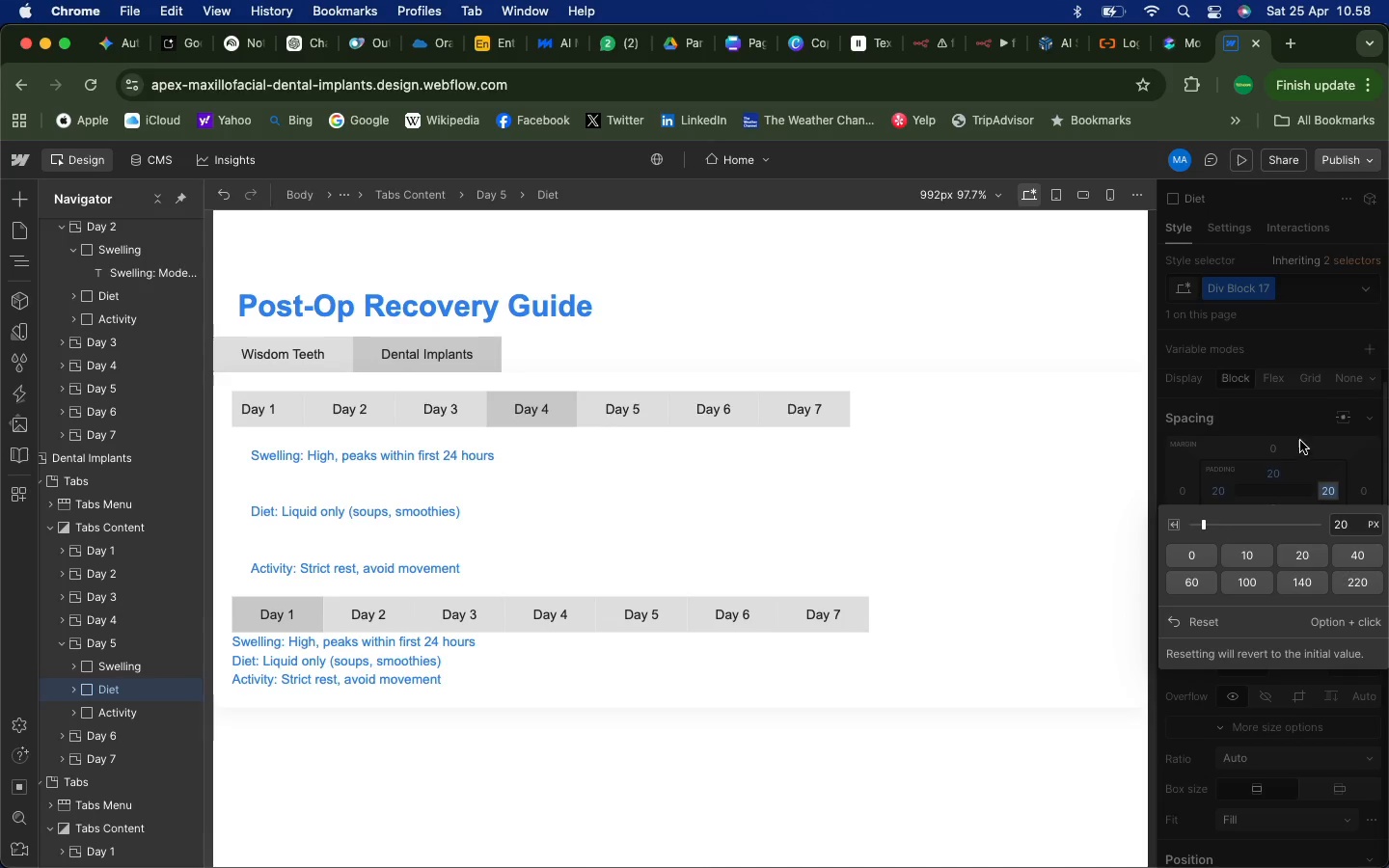 
left_click([1300, 440])
 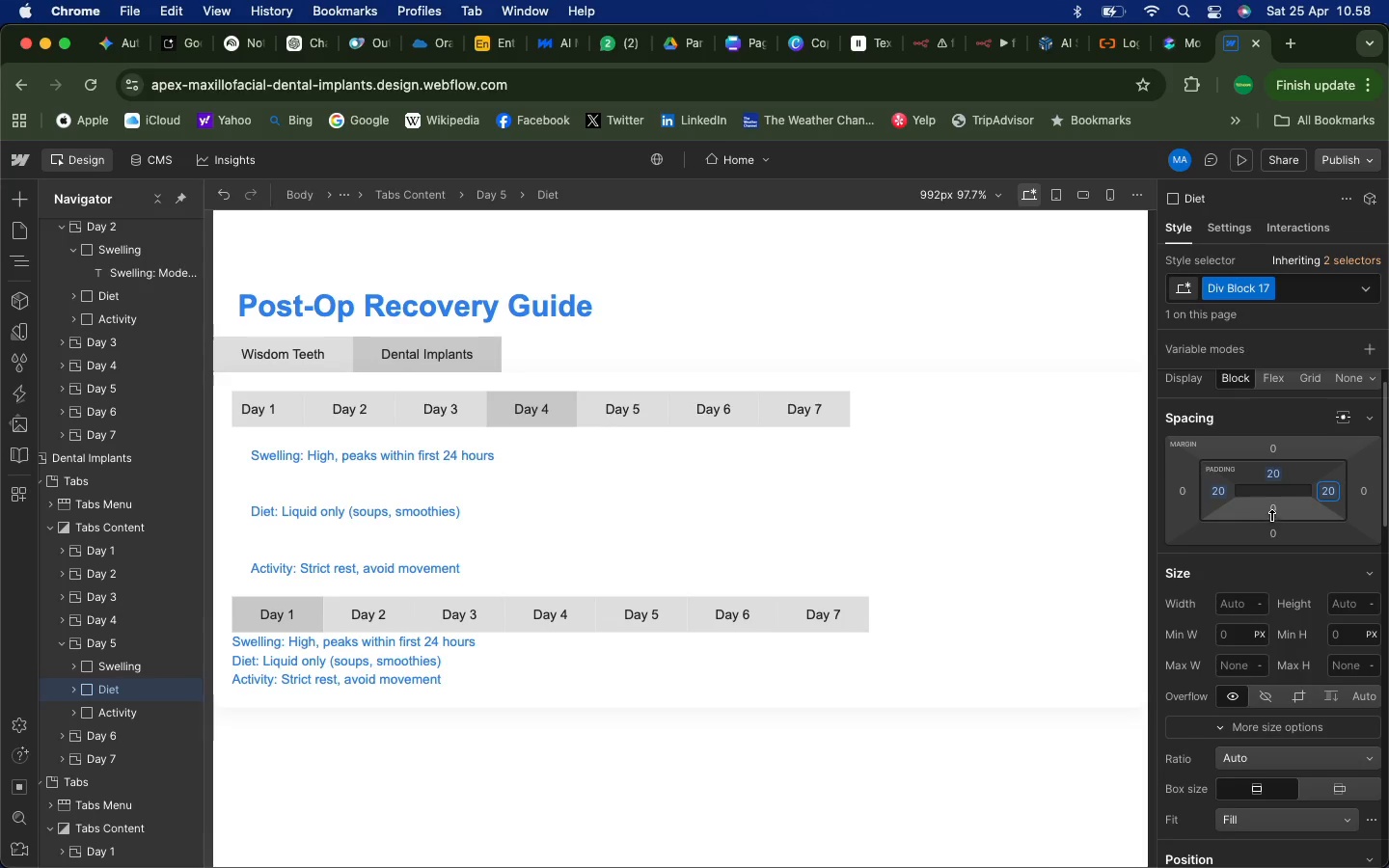 
left_click([1273, 511])
 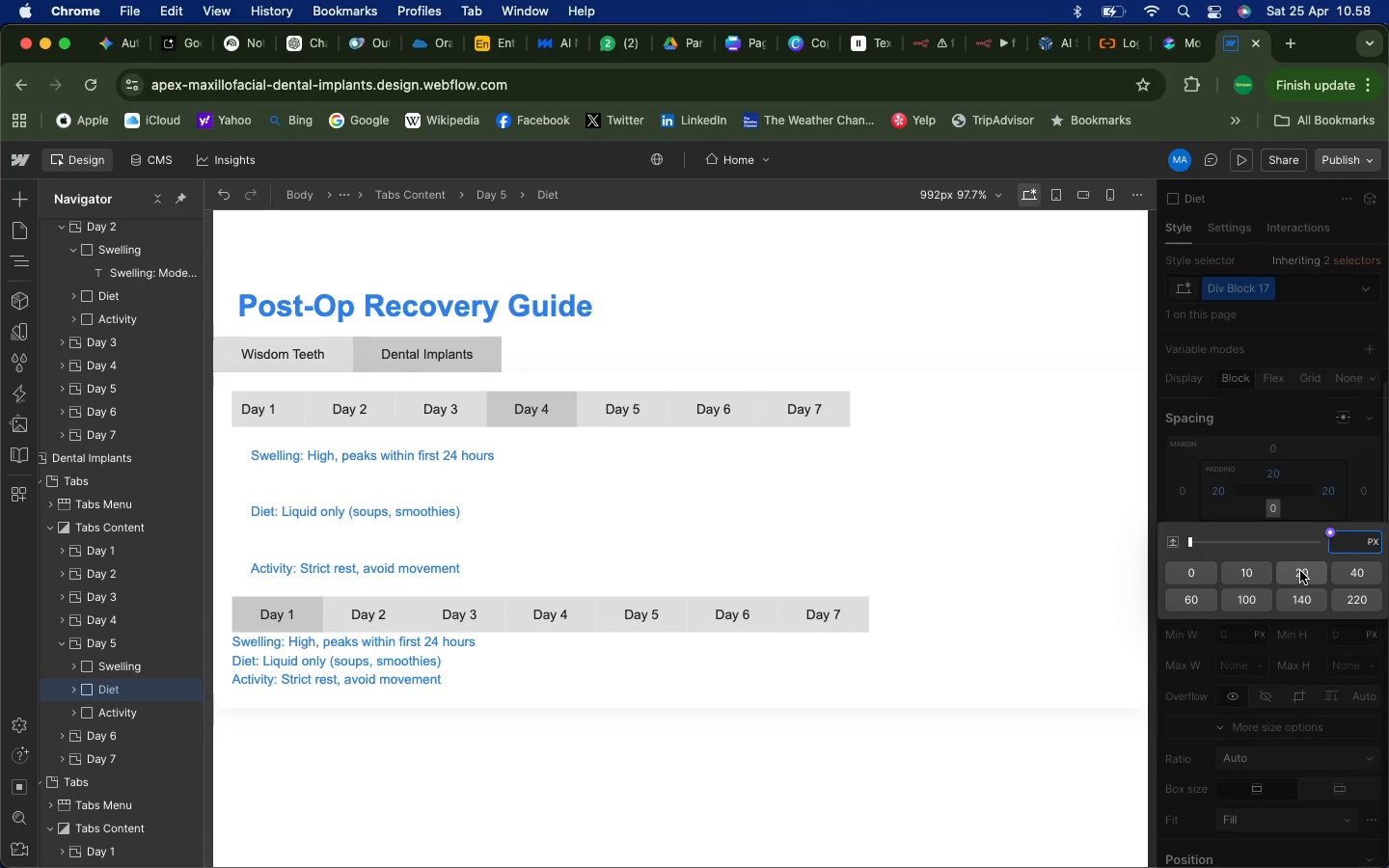 
left_click([1300, 572])
 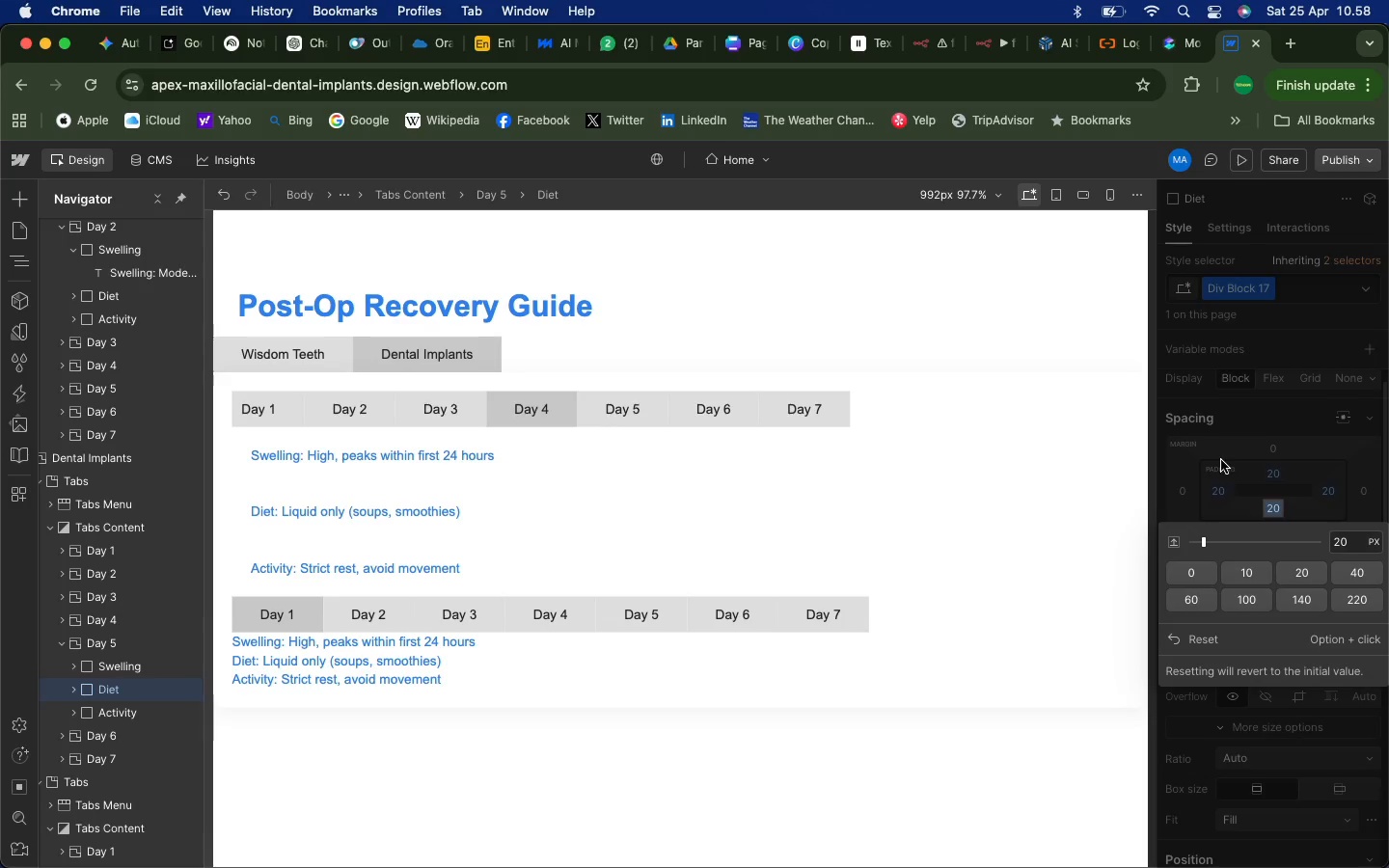 
left_click([1224, 449])
 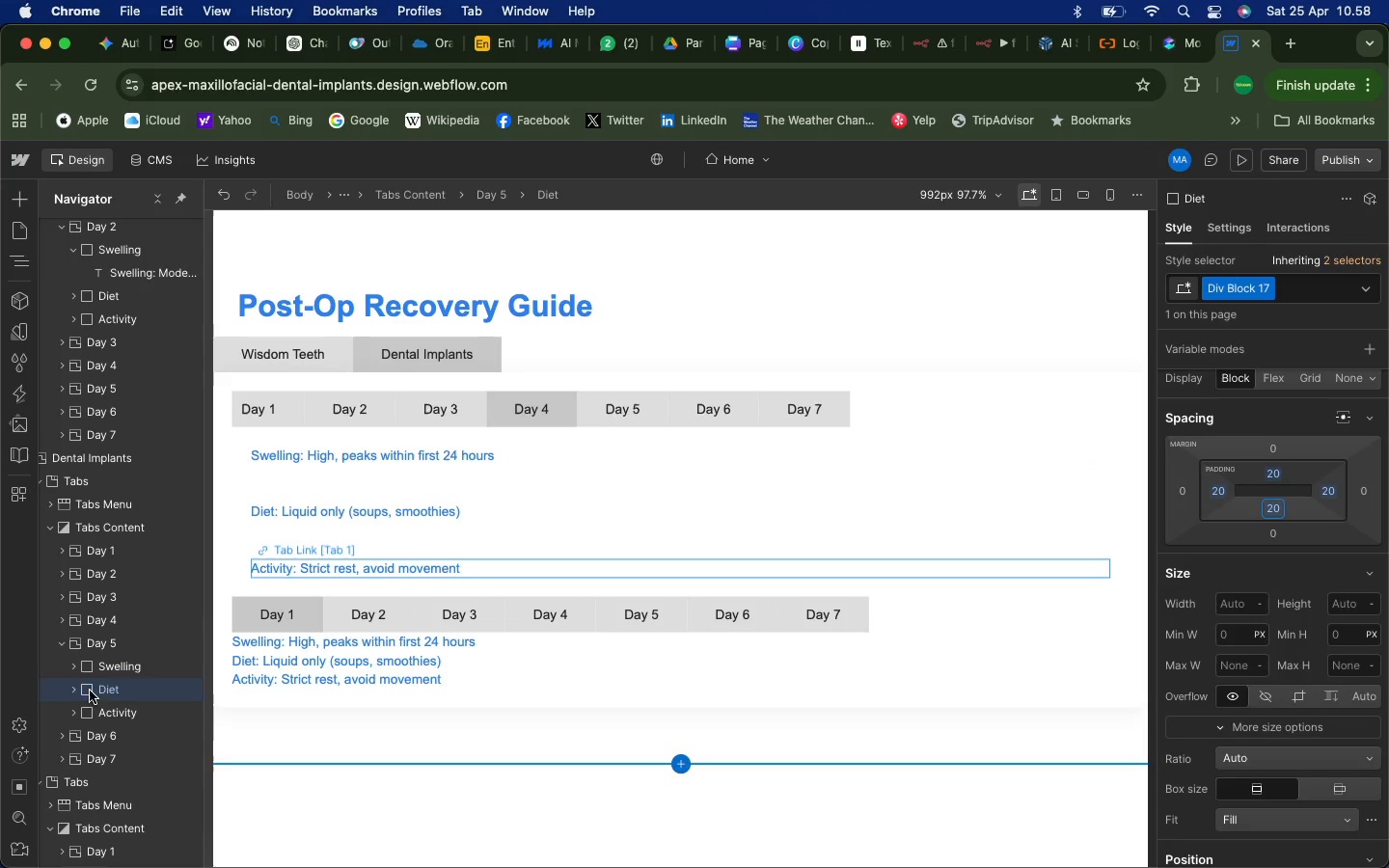 
left_click([132, 716])
 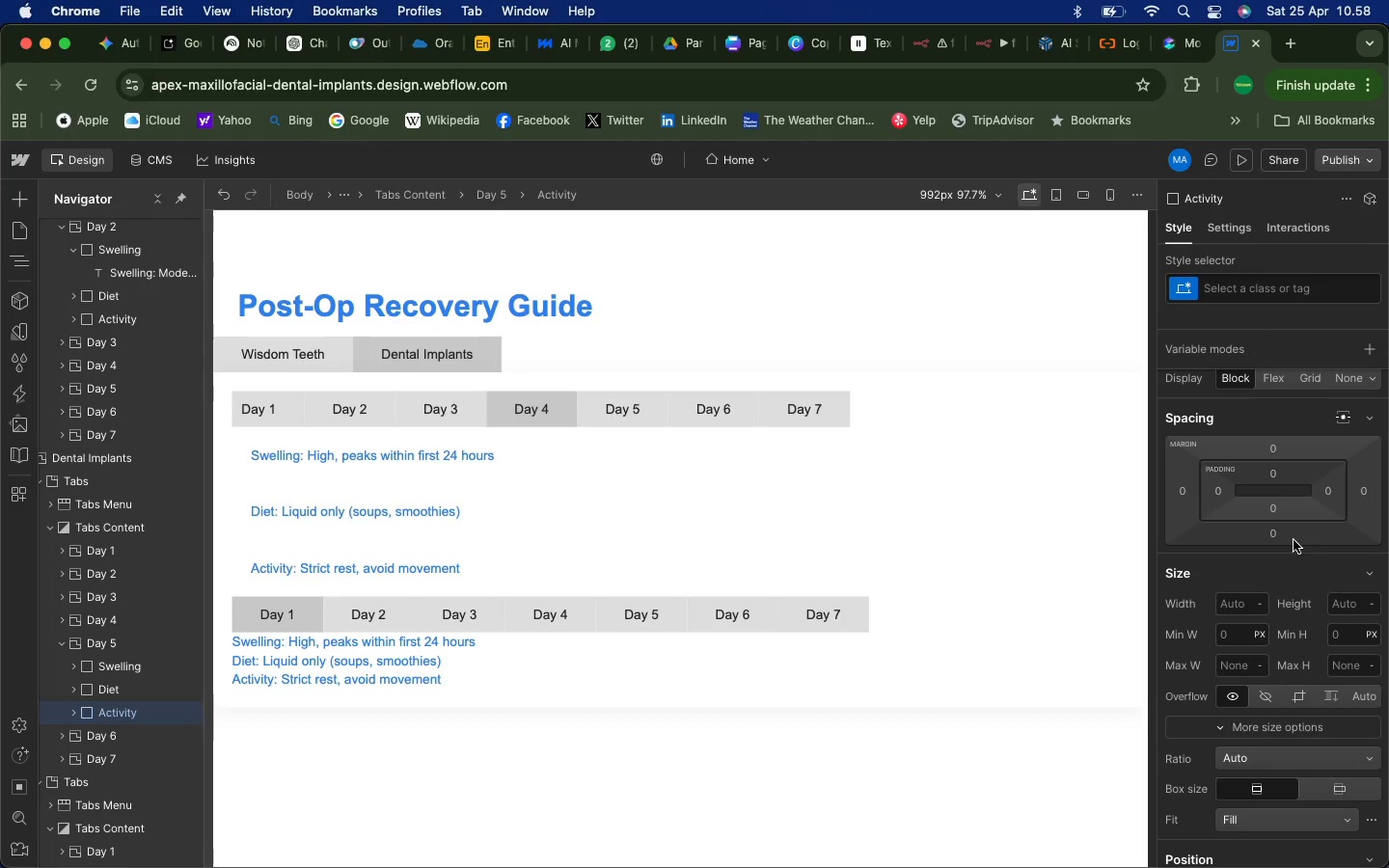 
left_click([1270, 470])
 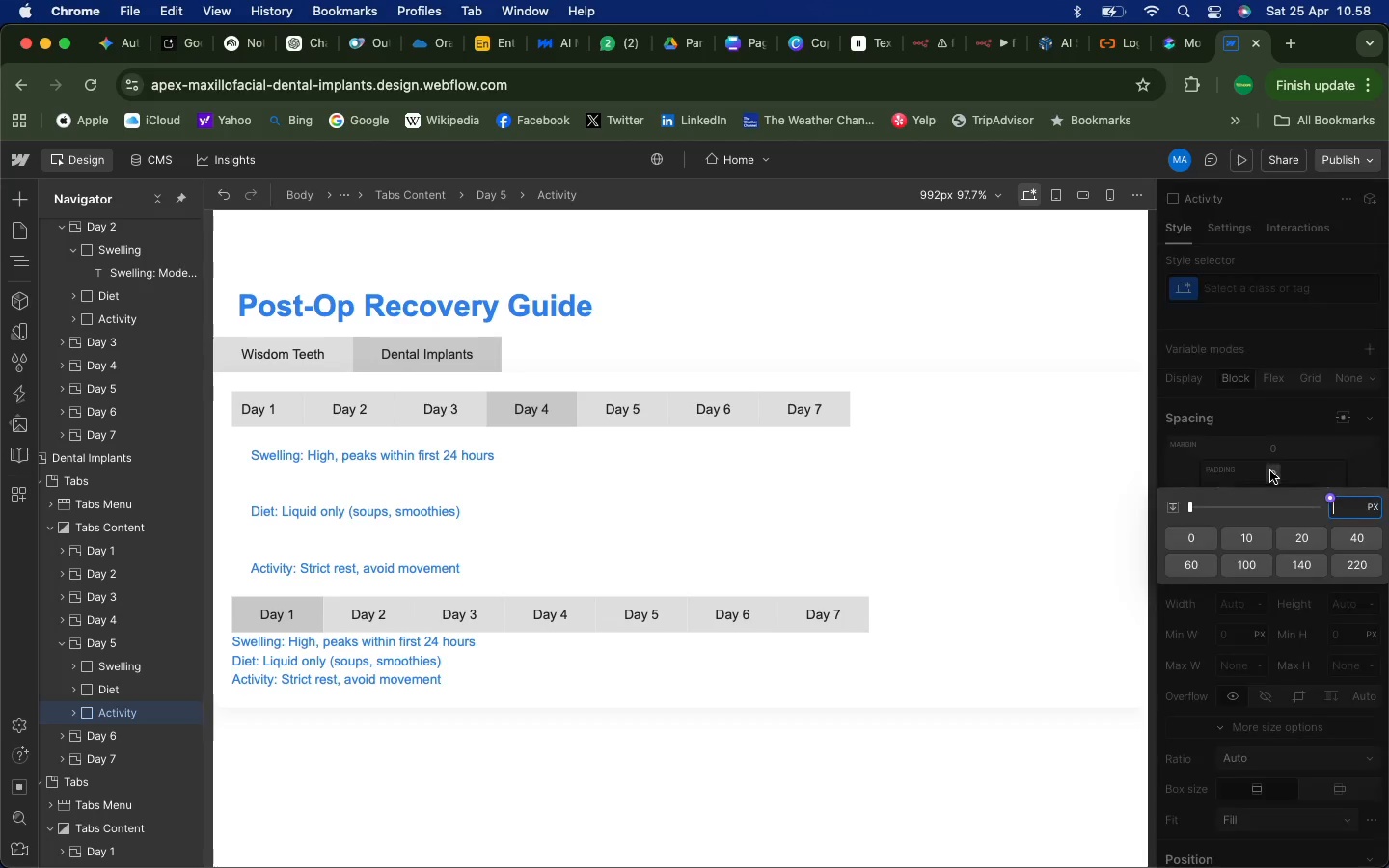 
mouse_move([1276, 507])
 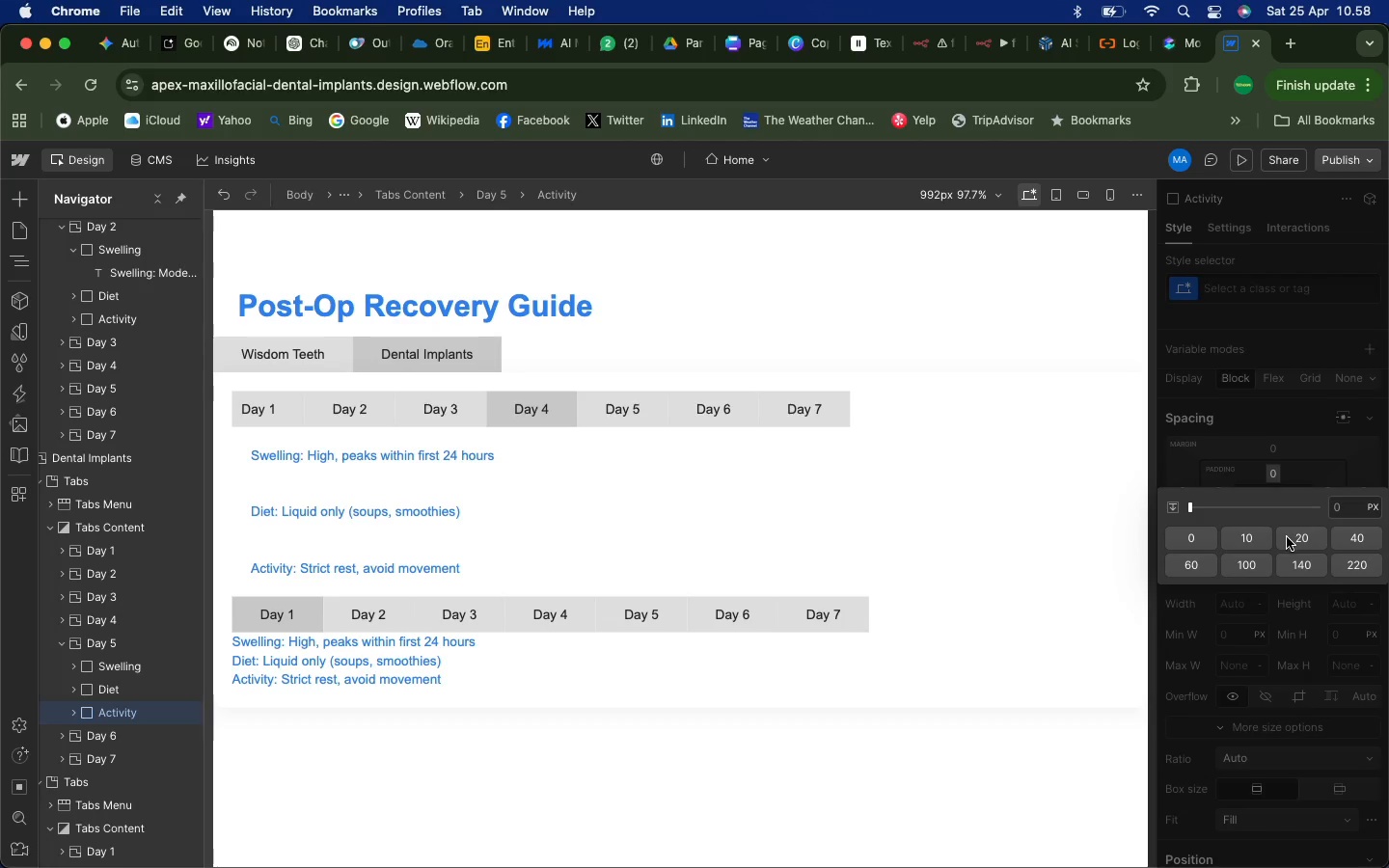 
left_click([1286, 535])
 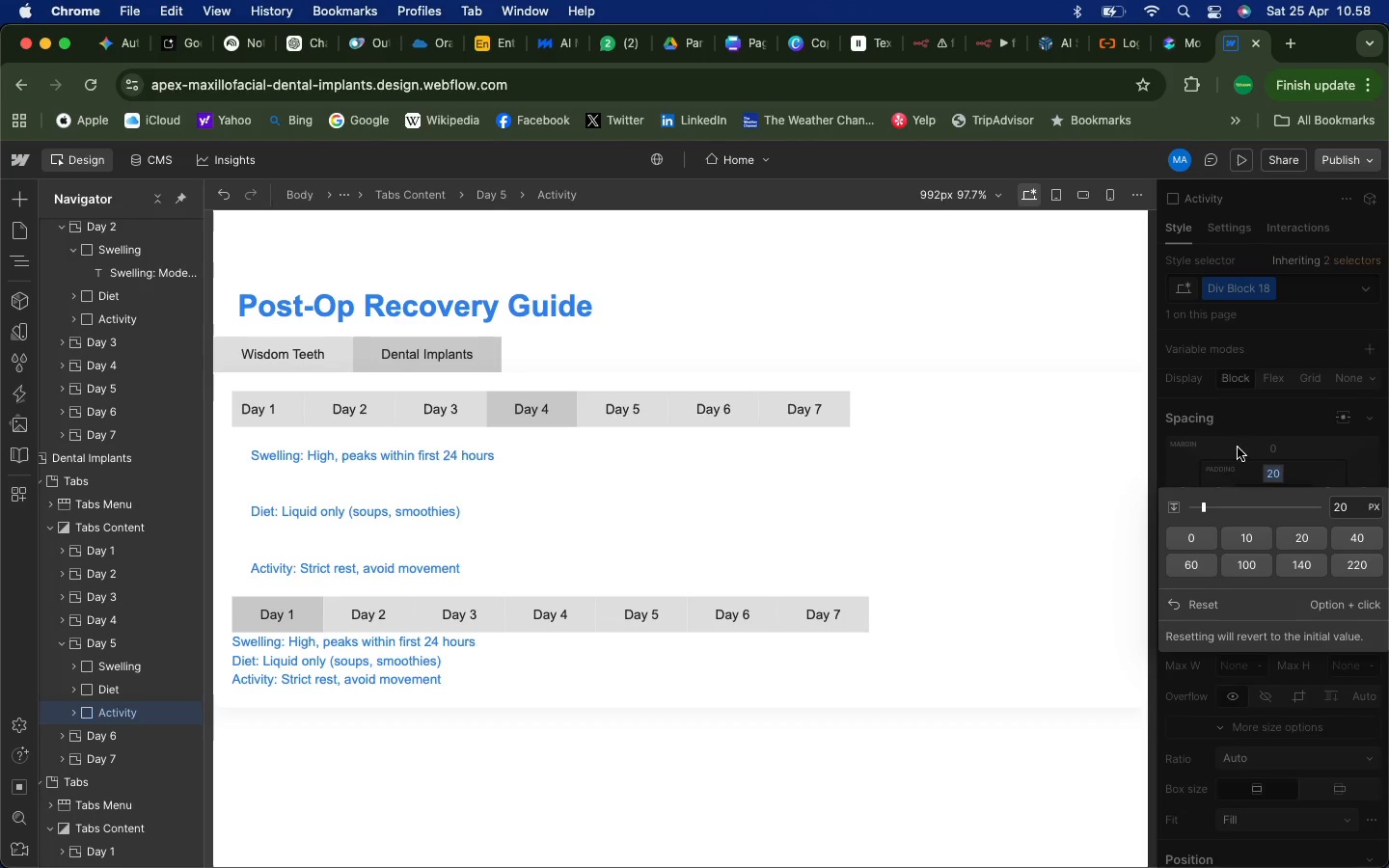 
left_click([1238, 447])
 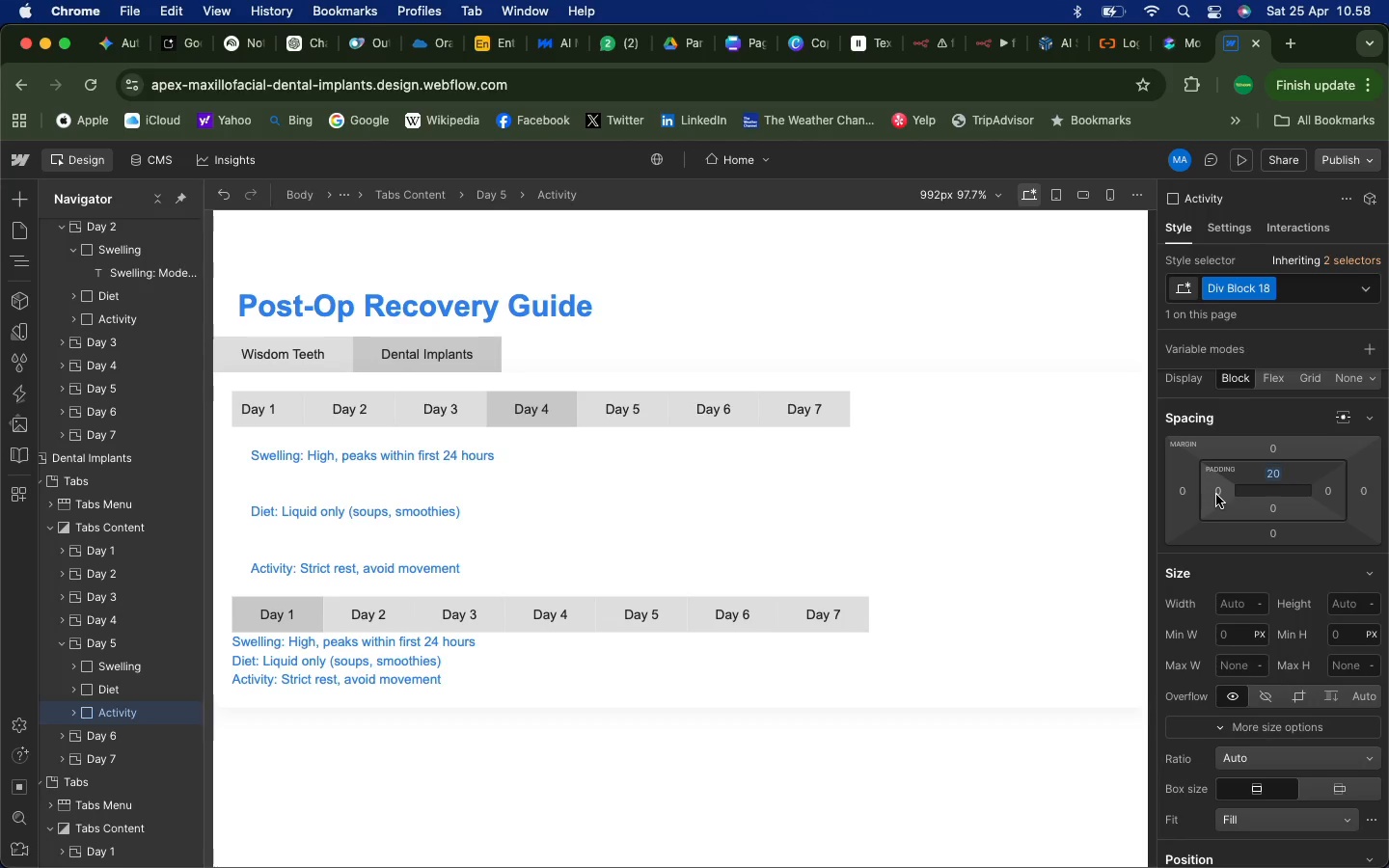 
left_click([1216, 495])
 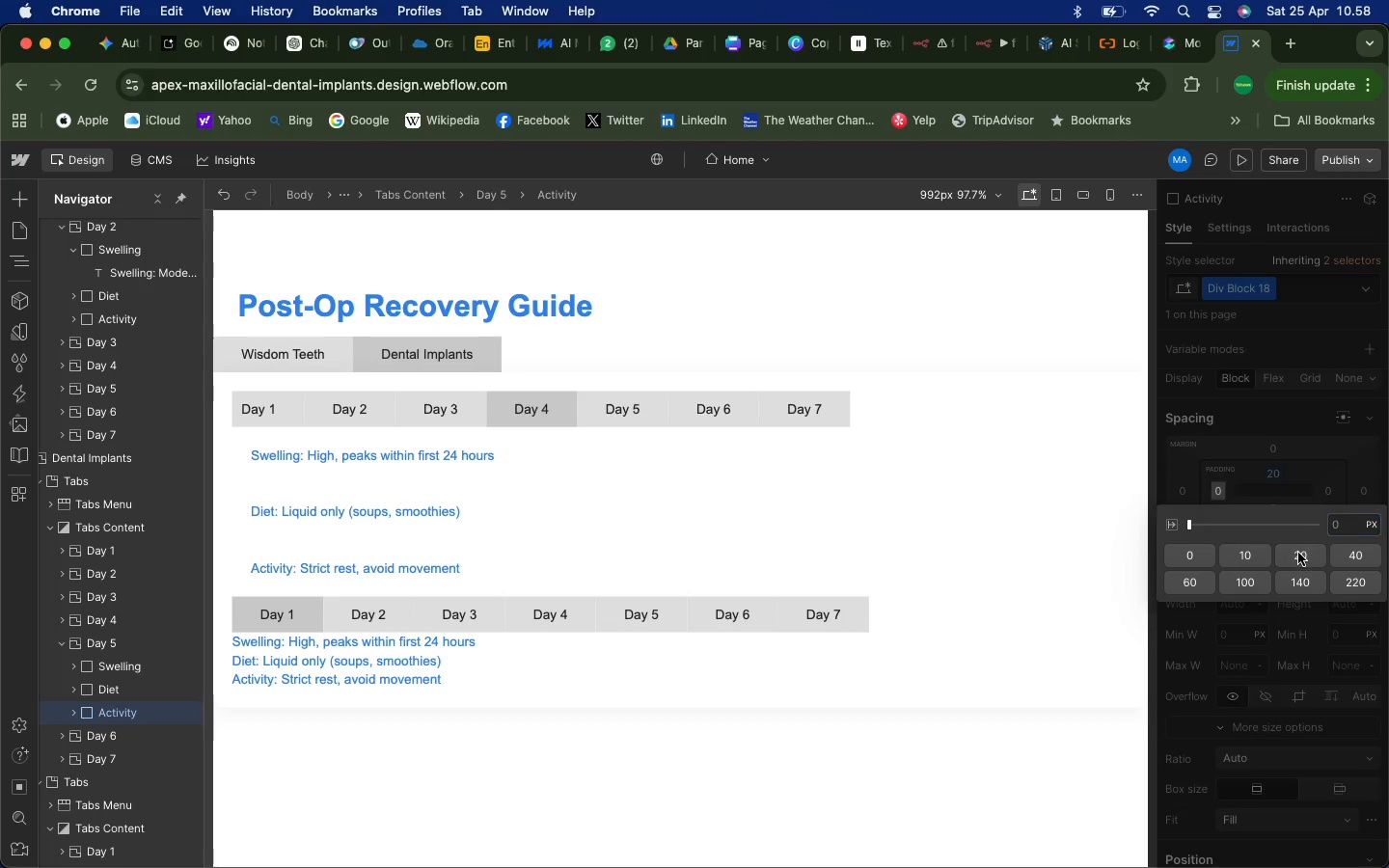 
left_click([1298, 553])
 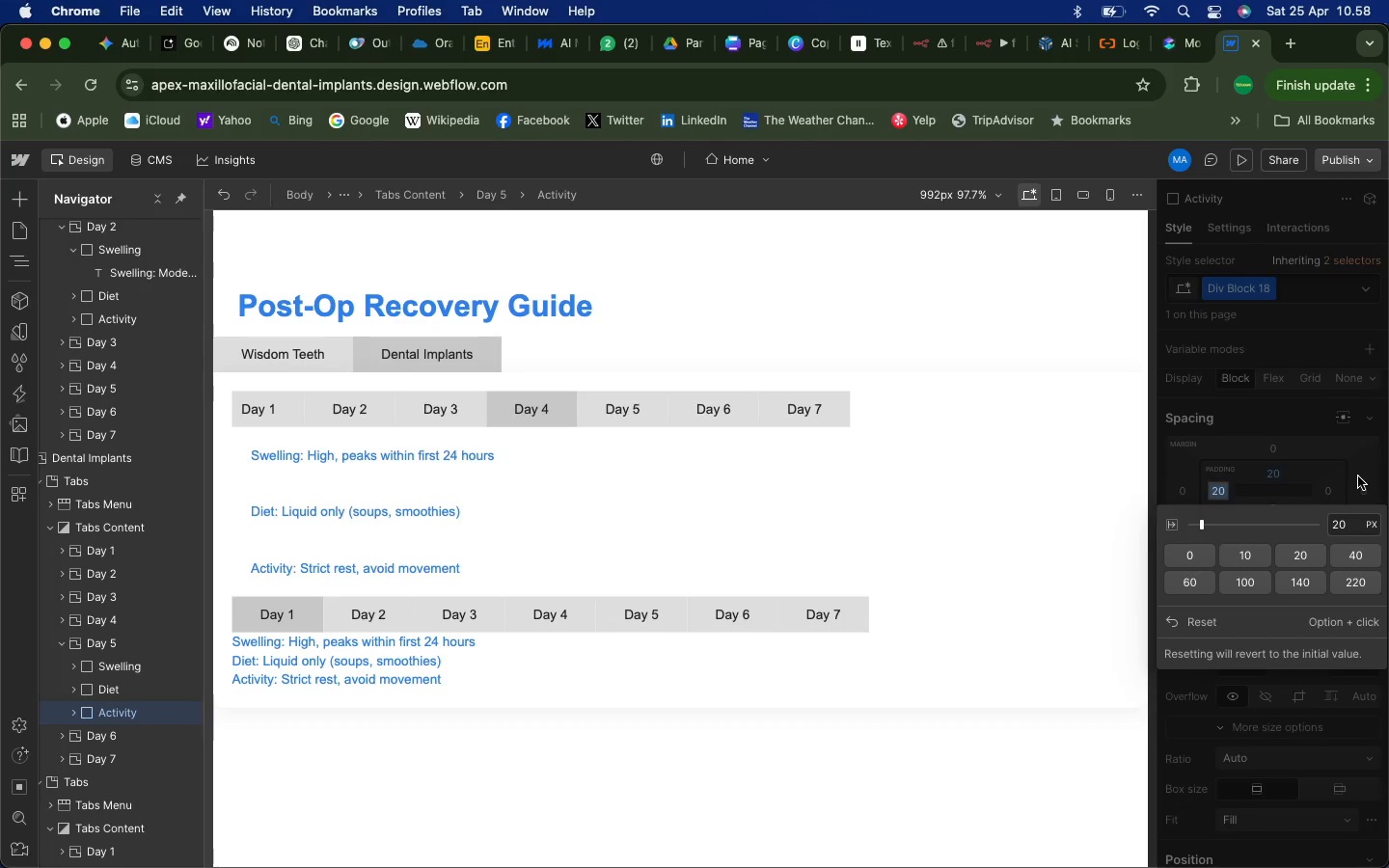 
left_click([1359, 475])
 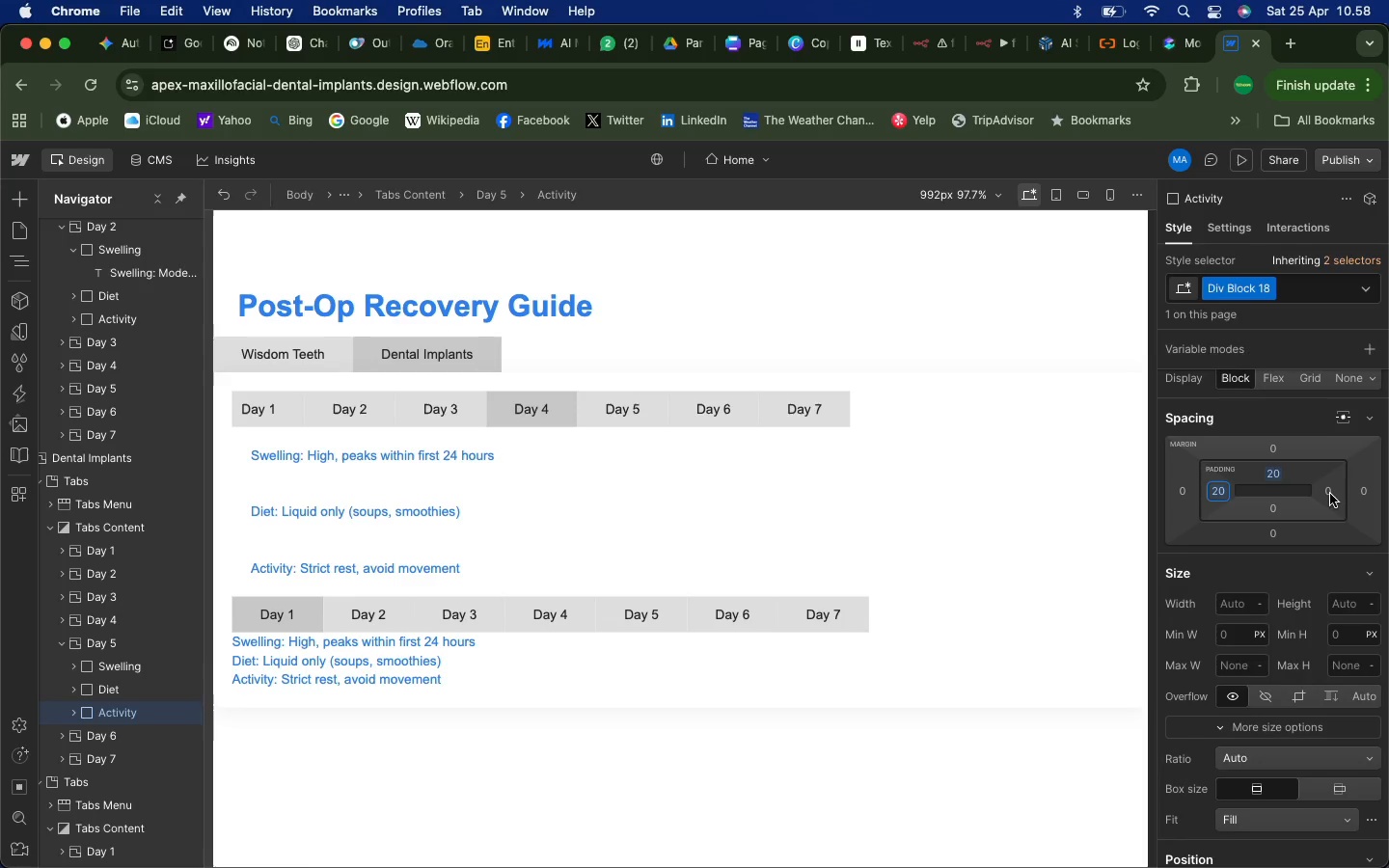 
left_click([1330, 494])
 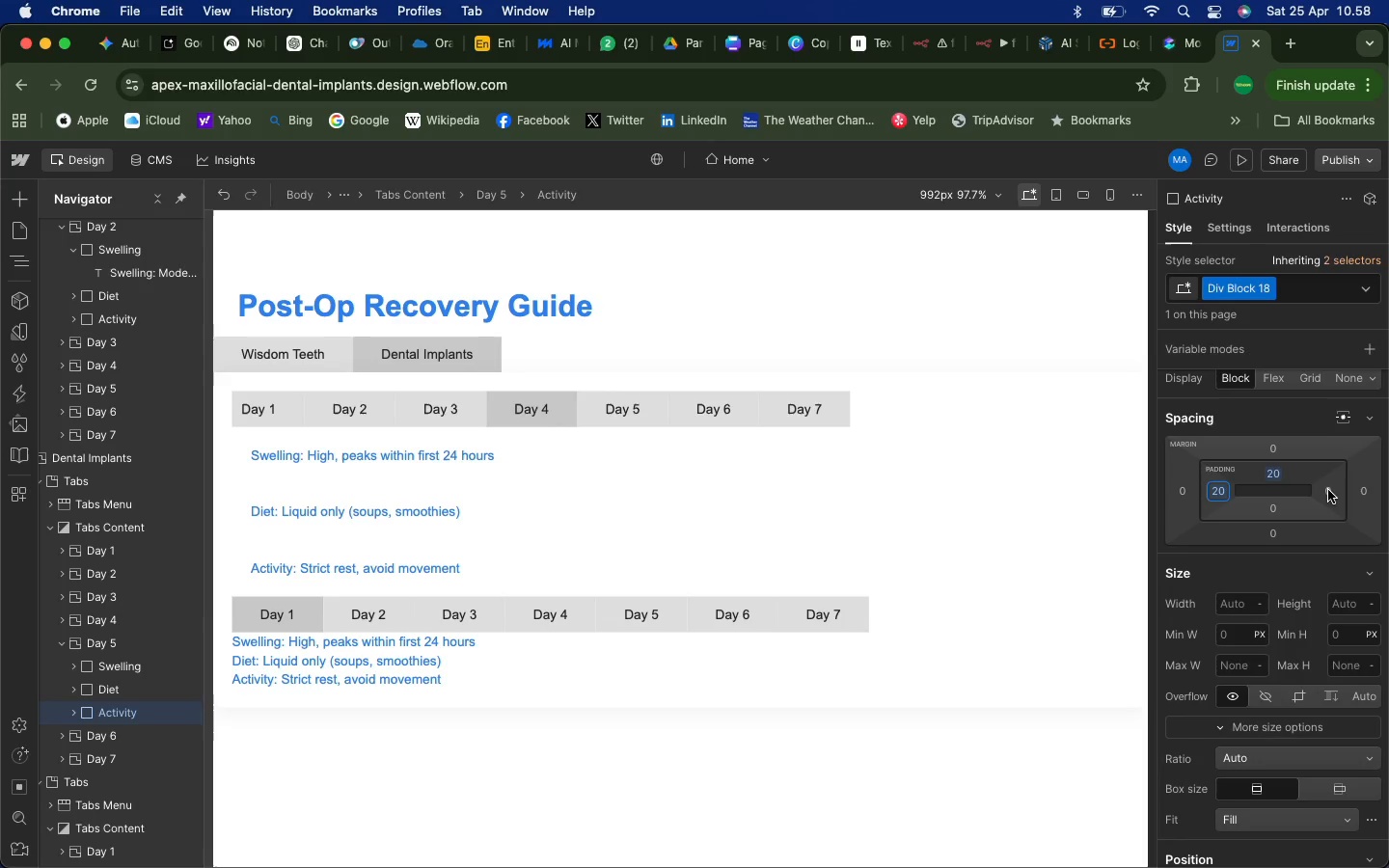 
left_click([1328, 490])
 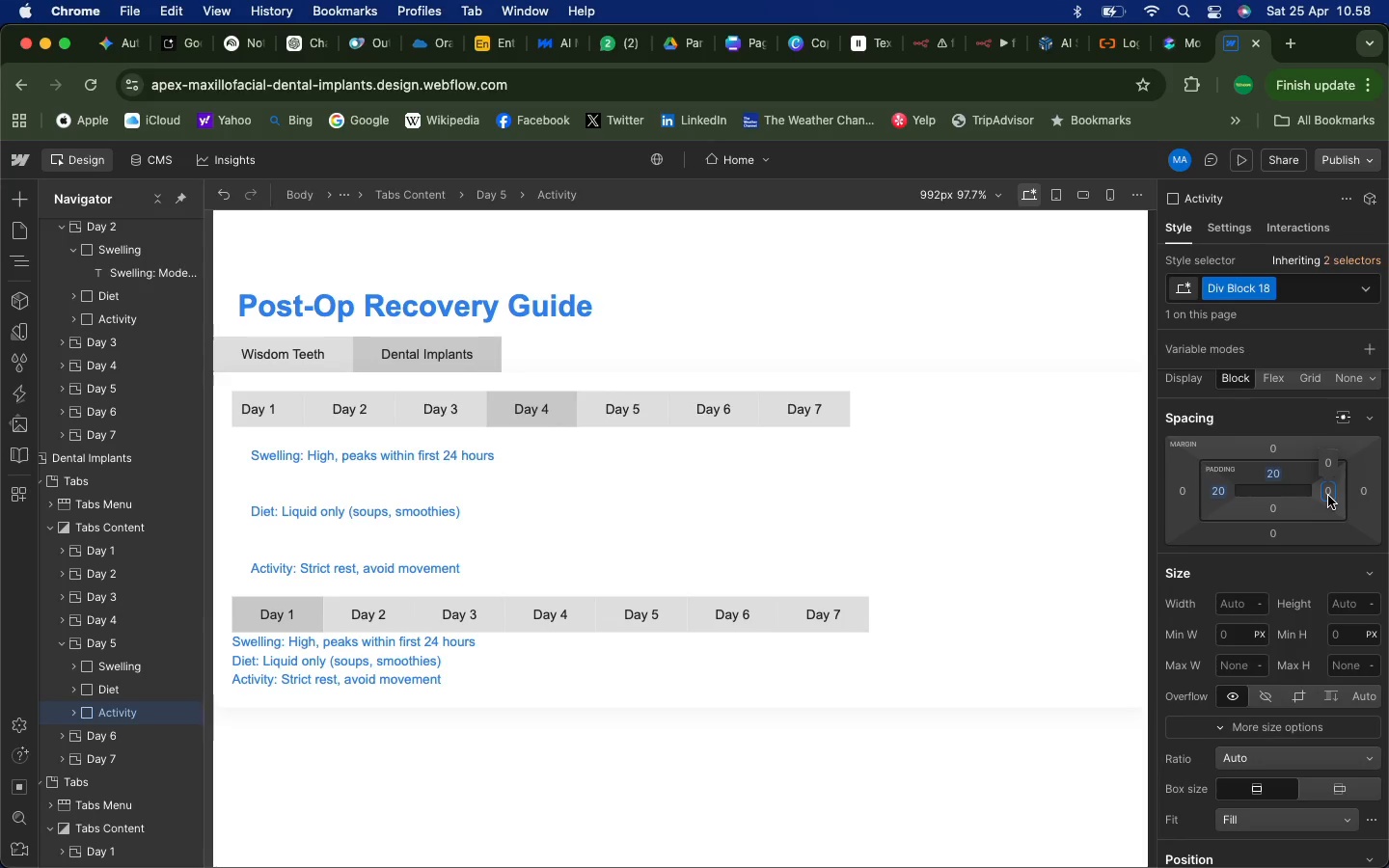 
left_click([1328, 496])
 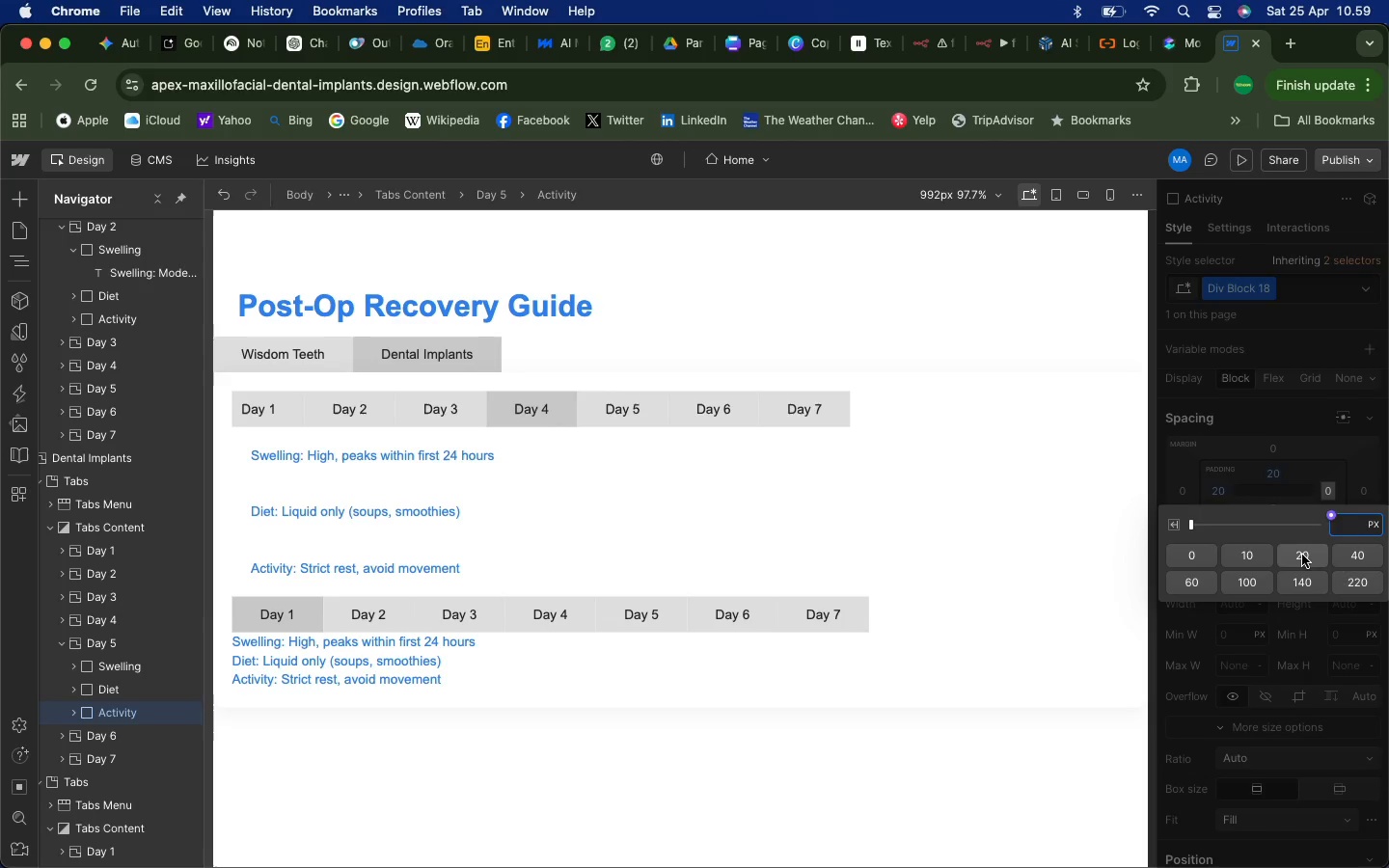 
left_click([1302, 555])
 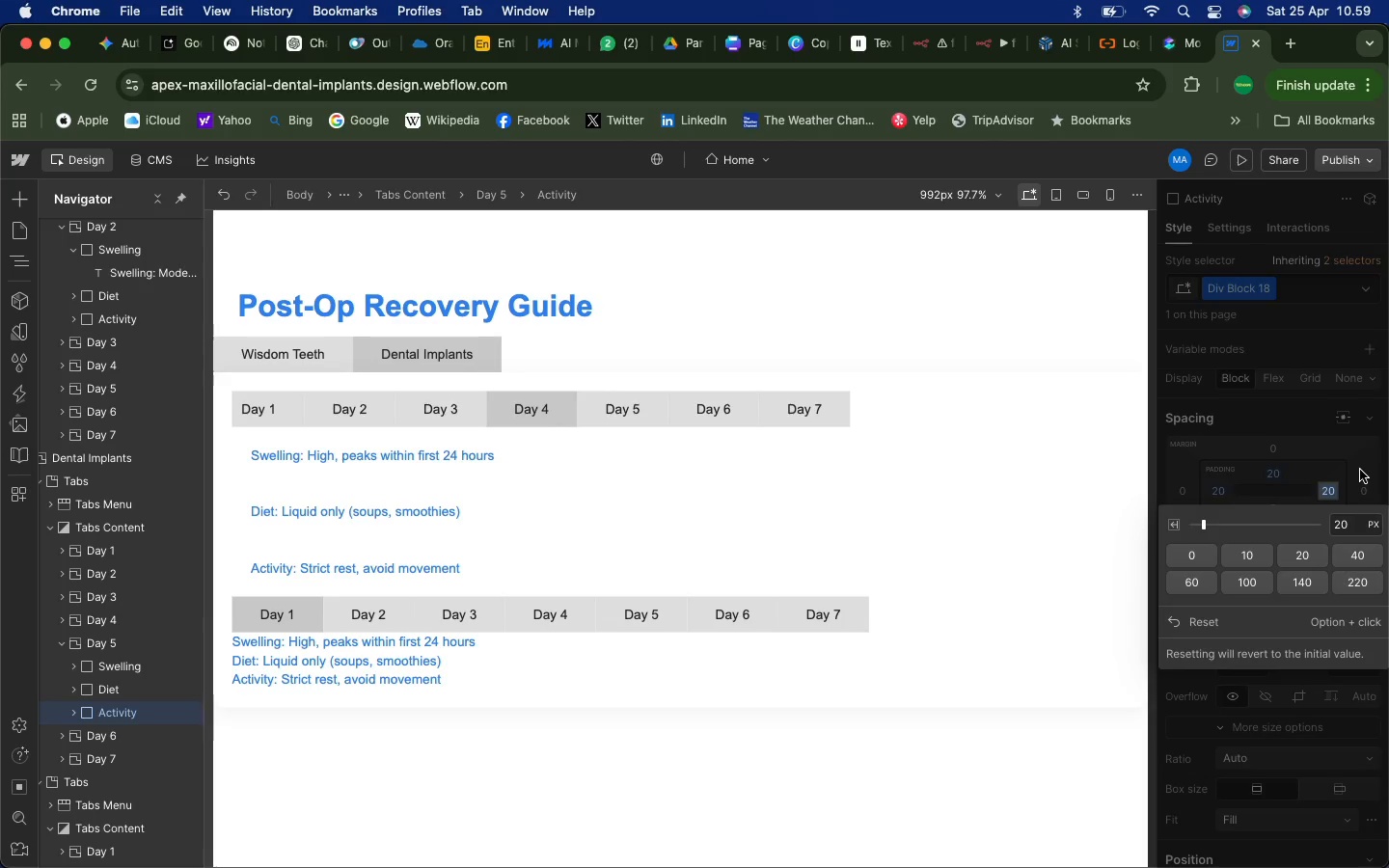 
left_click([1360, 470])
 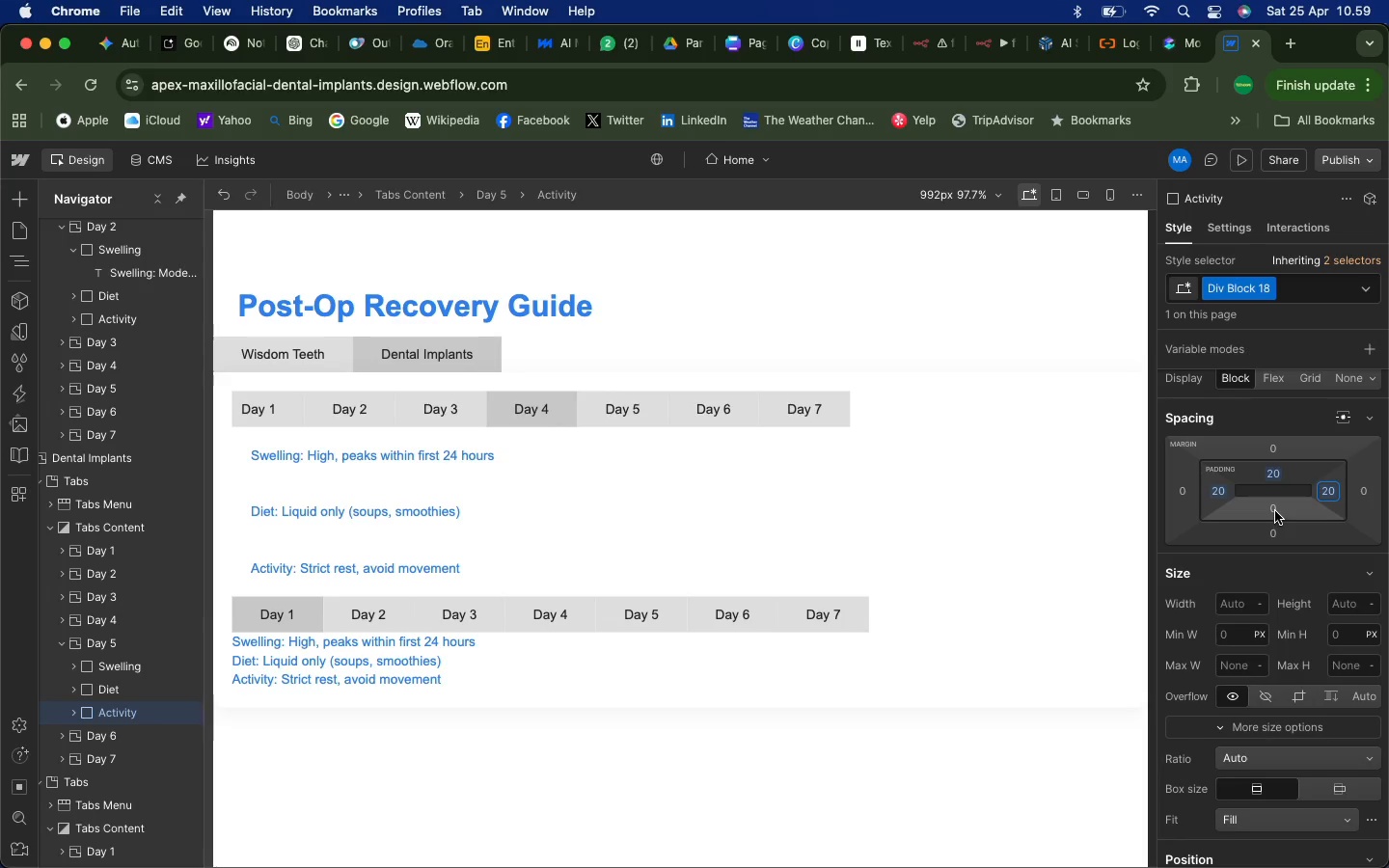 
left_click([1275, 511])
 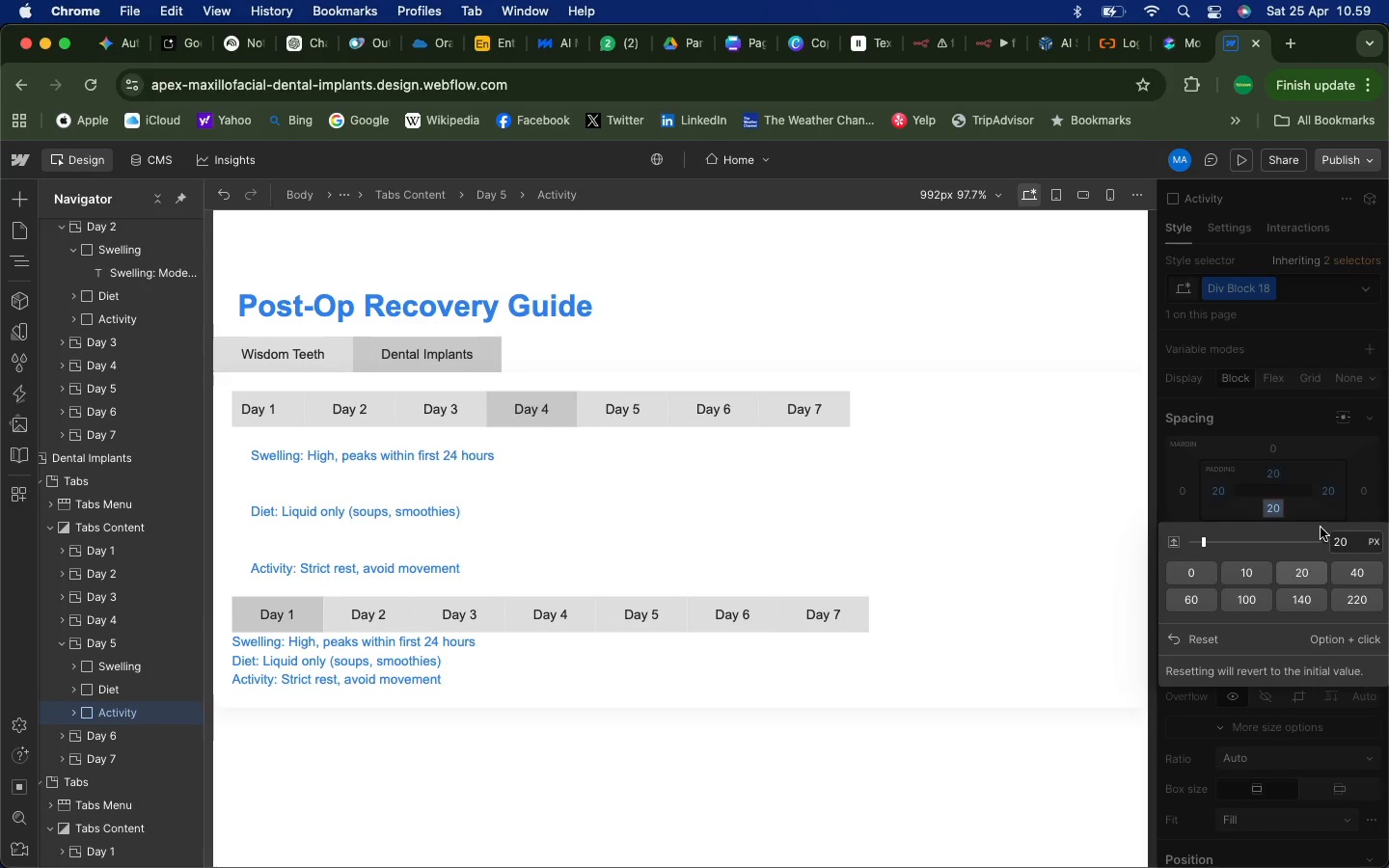 
left_click([1369, 463])
 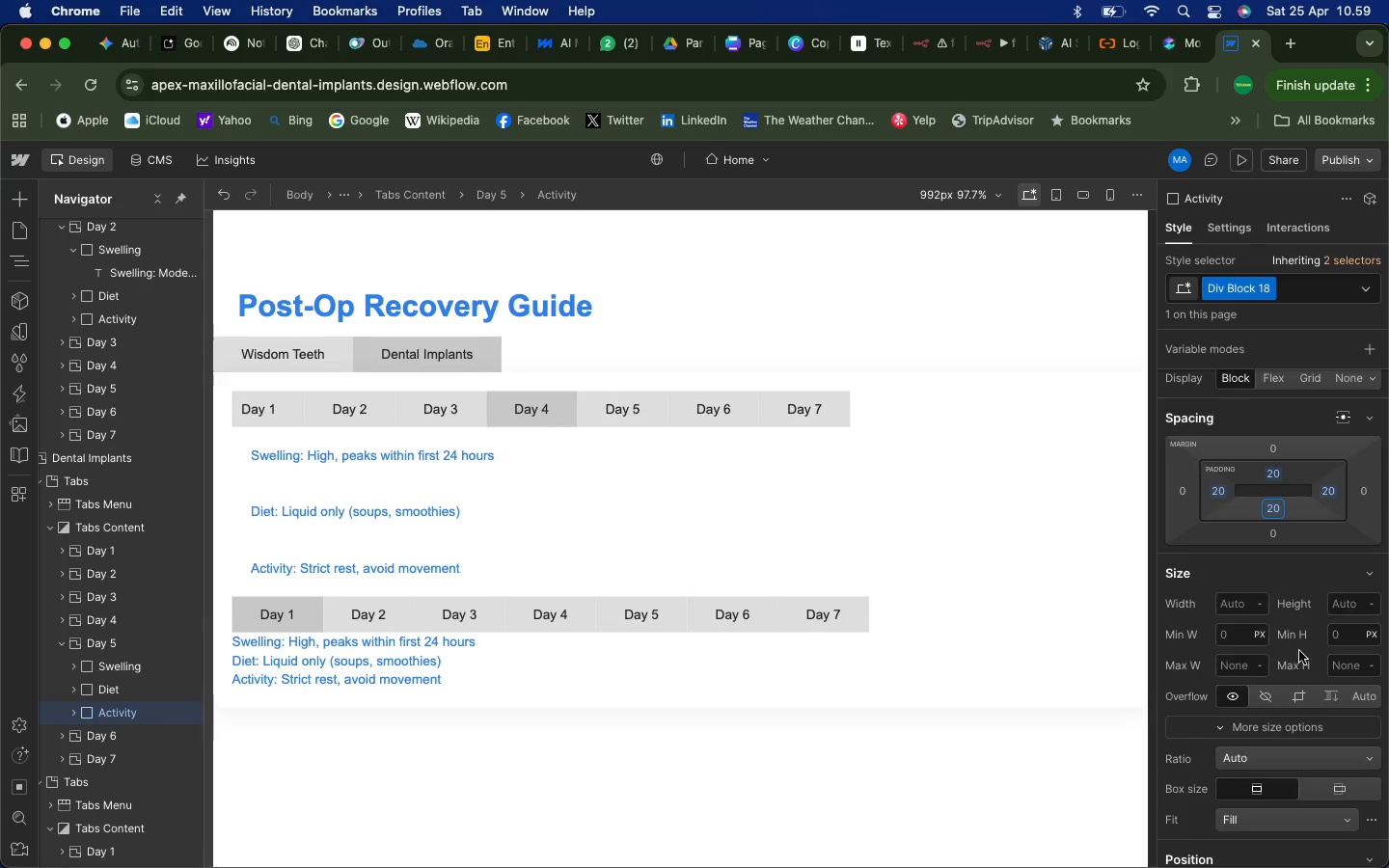 
scroll: coordinate [1297, 679], scroll_direction: down, amount: 90.0
 